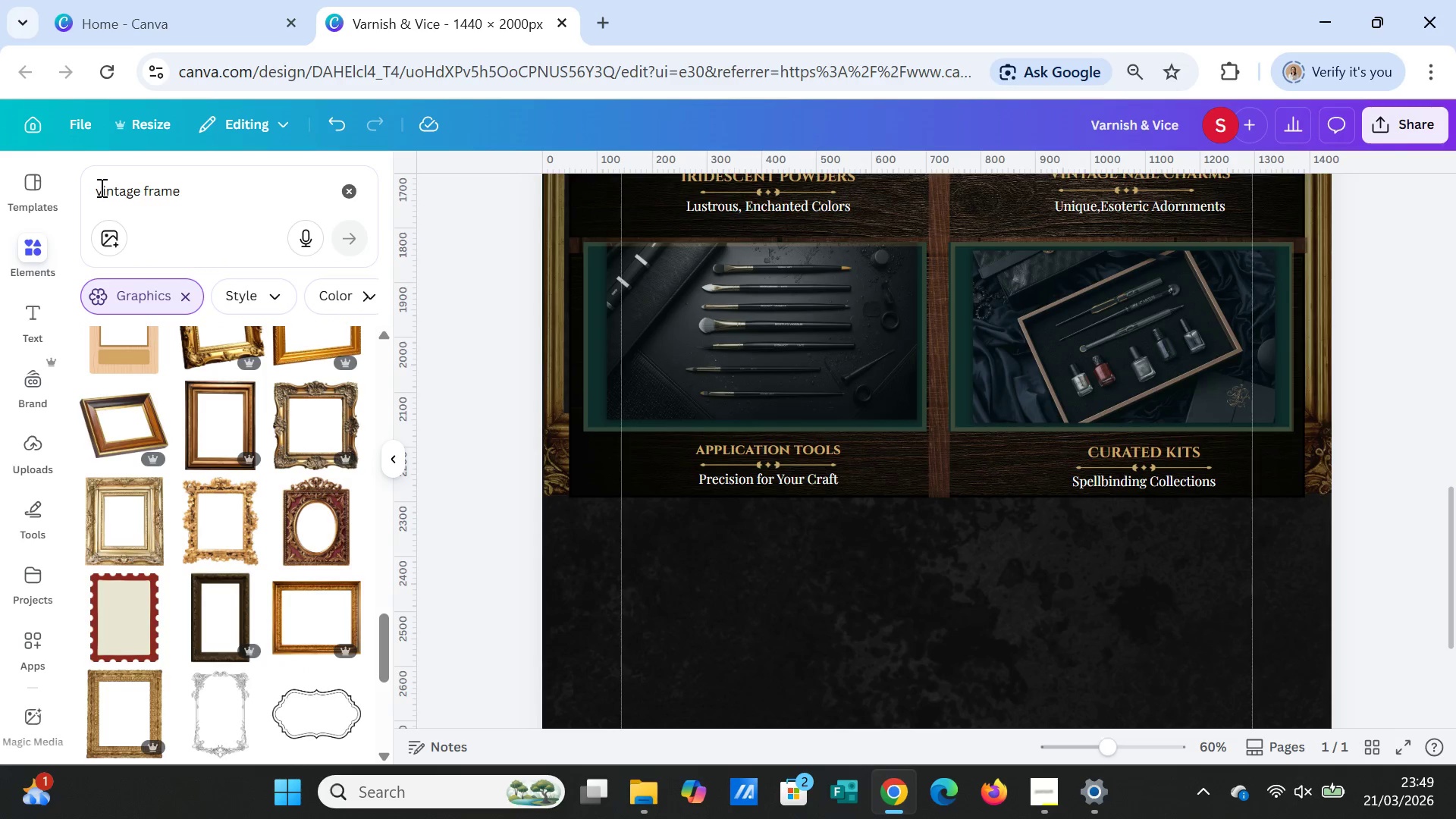 
left_click([99, 187])
 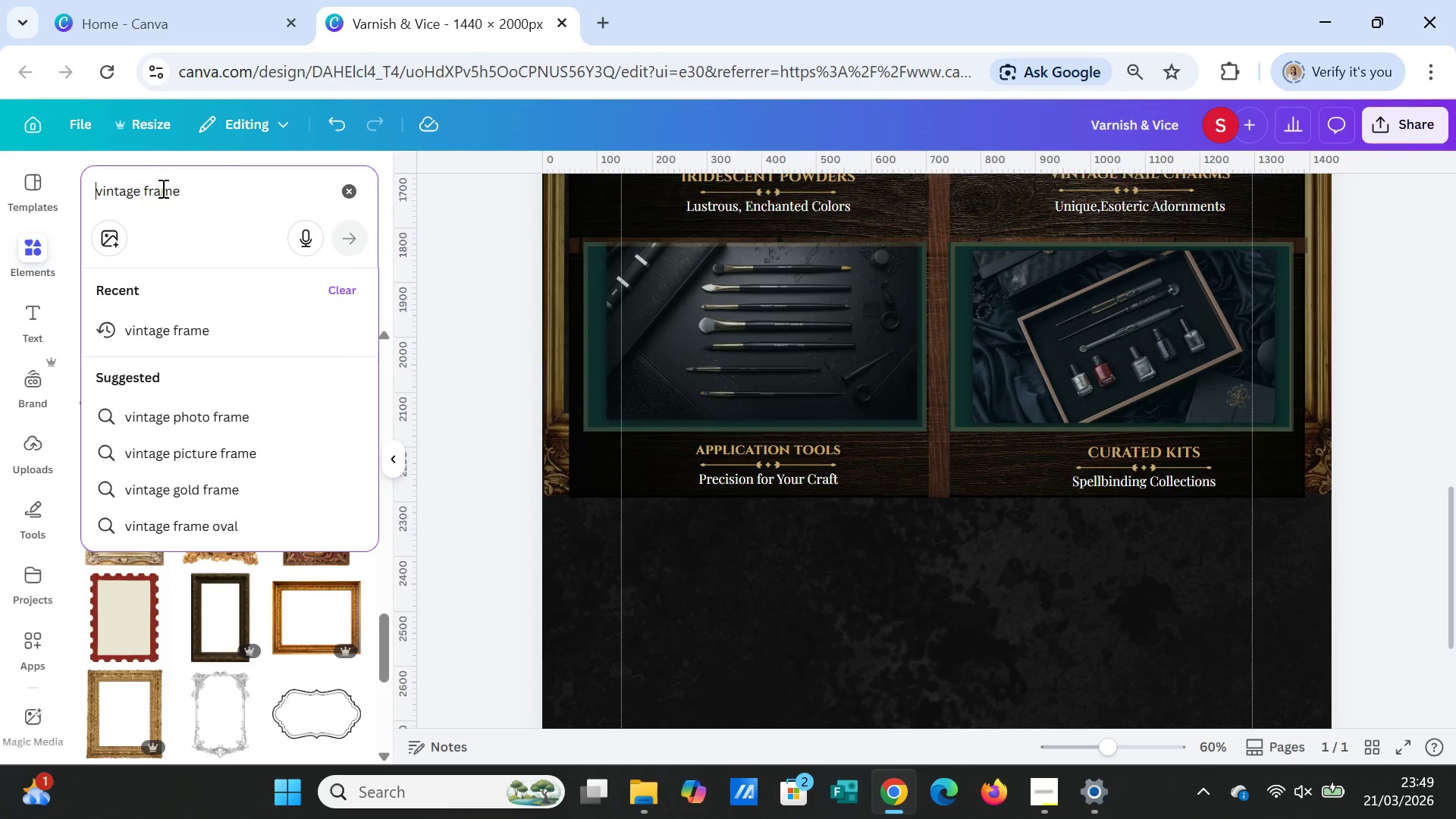 
type(silver )
 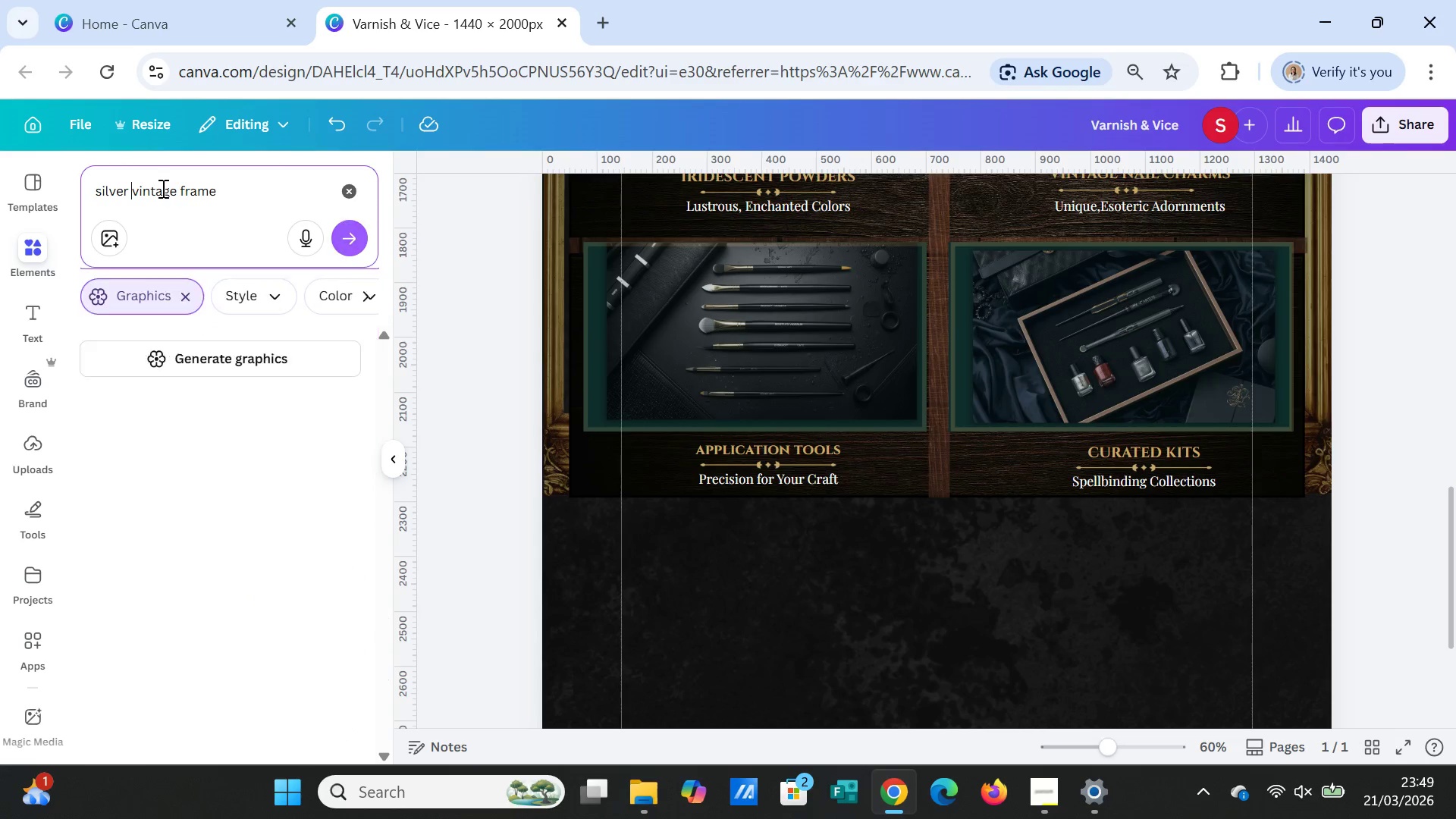 
key(Enter)
 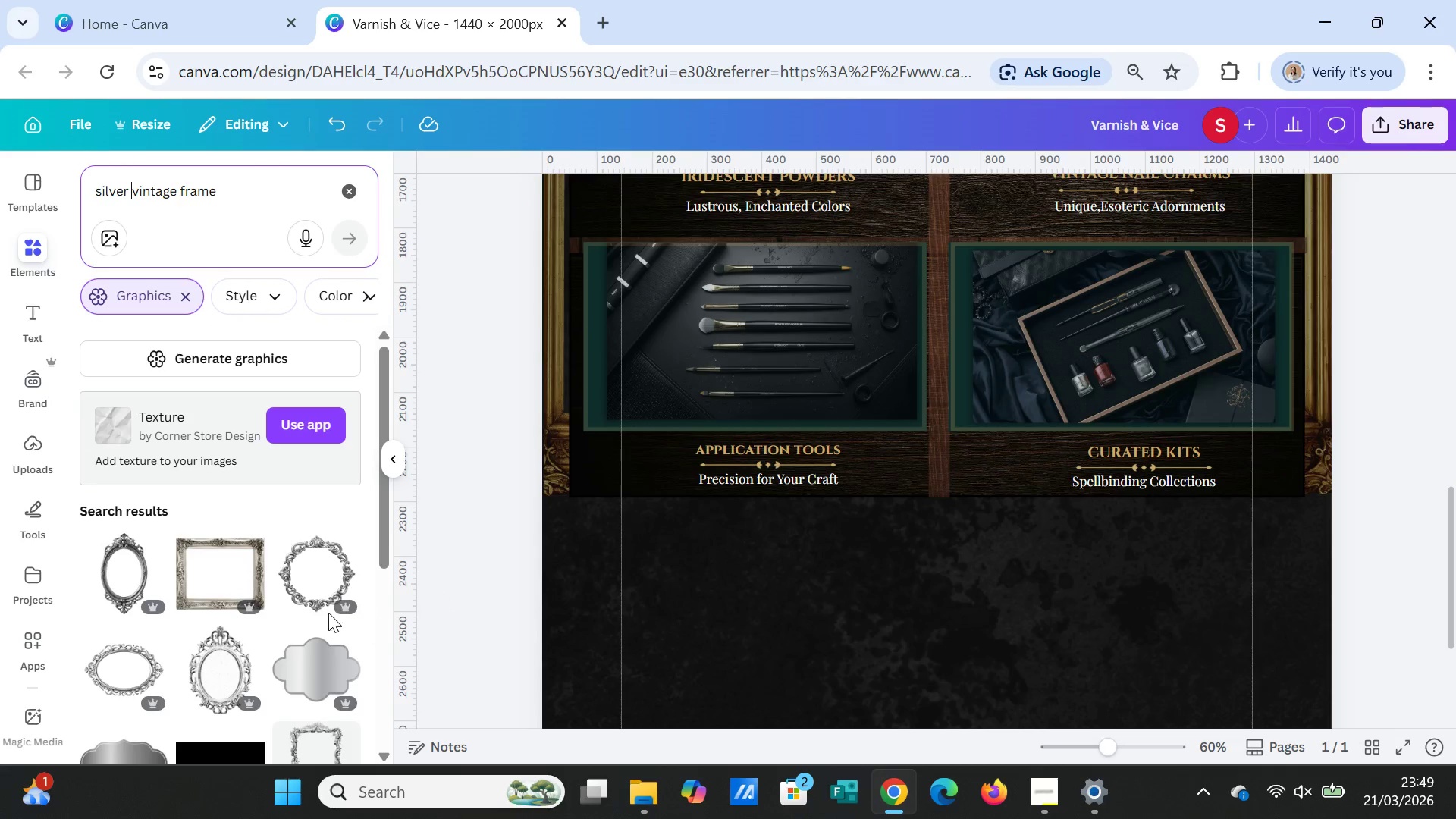 
scroll: coordinate [233, 500], scroll_direction: down, amount: 2.0
 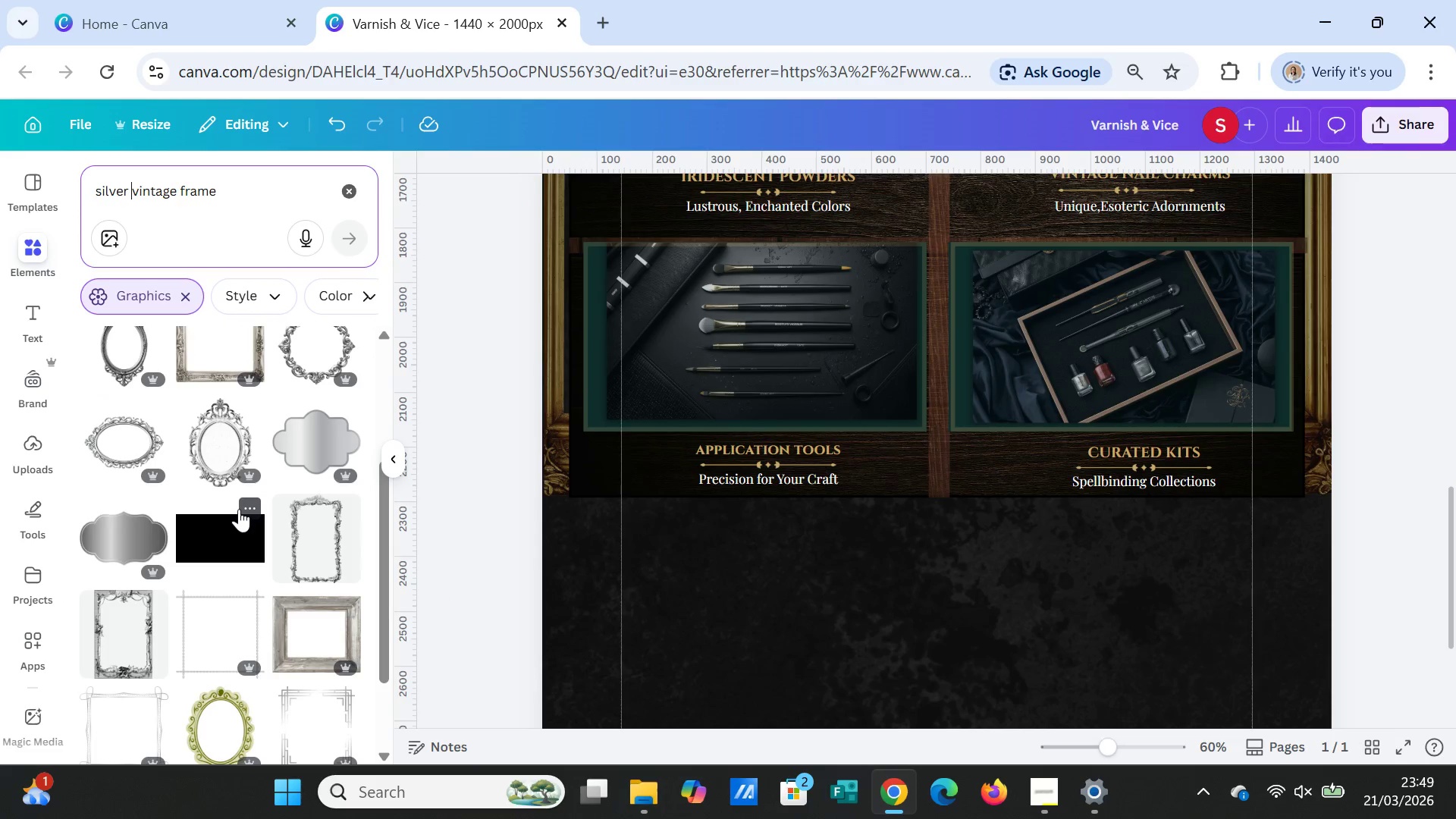 
scroll: coordinate [239, 509], scroll_direction: up, amount: 1.0
 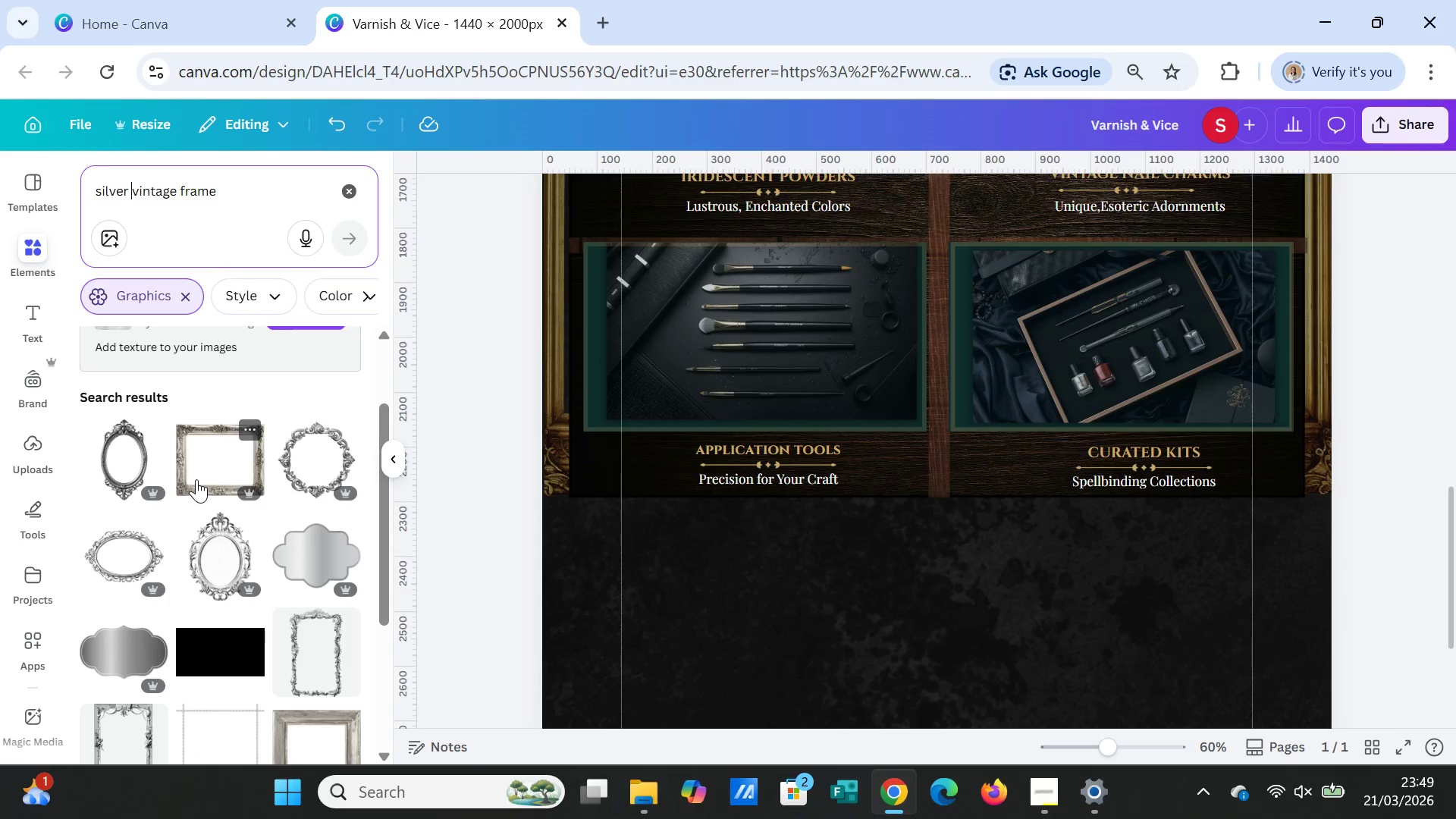 
left_click([196, 479])
 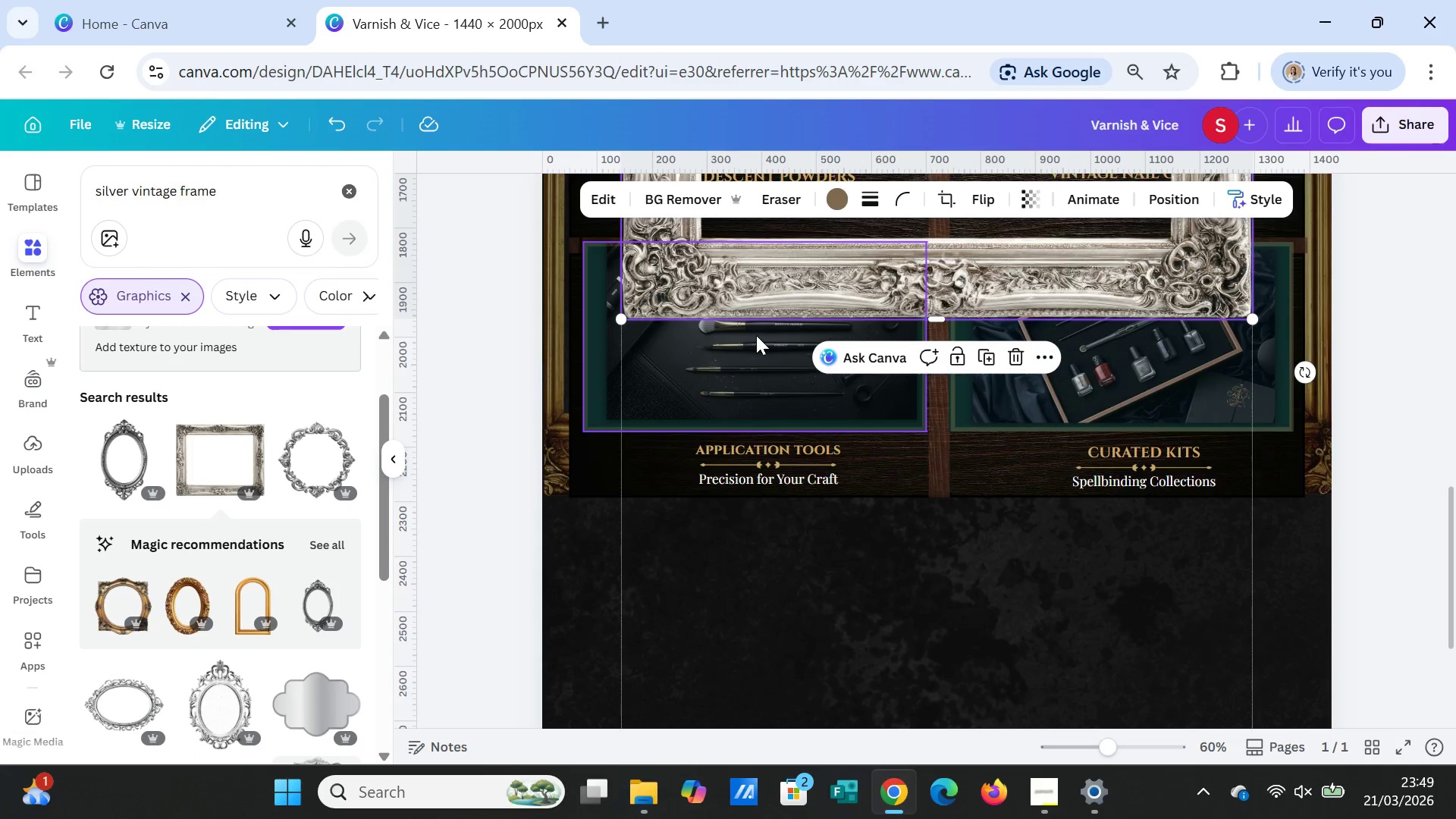 
key(Delete)
 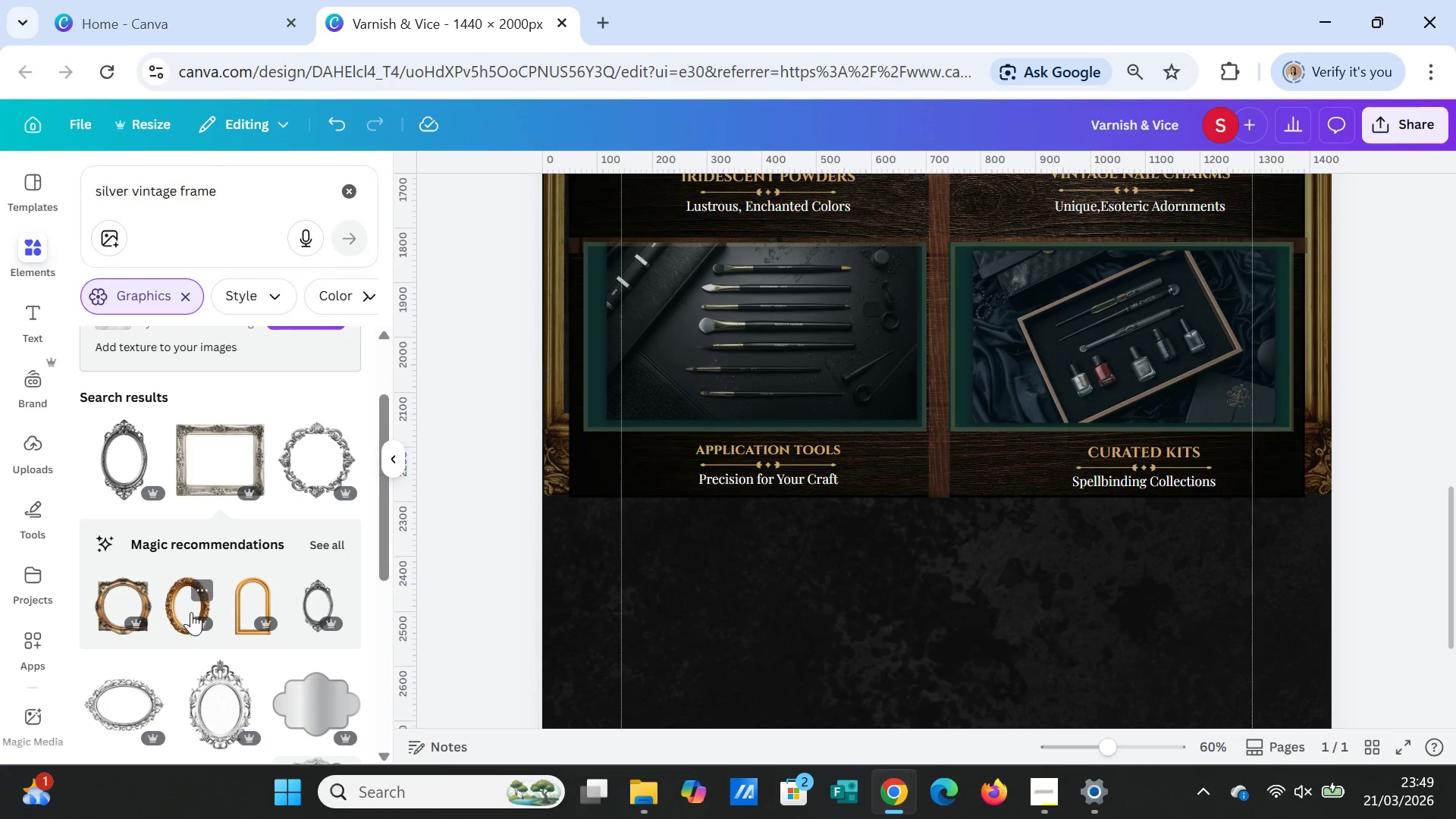 
scroll: coordinate [202, 592], scroll_direction: down, amount: 6.0
 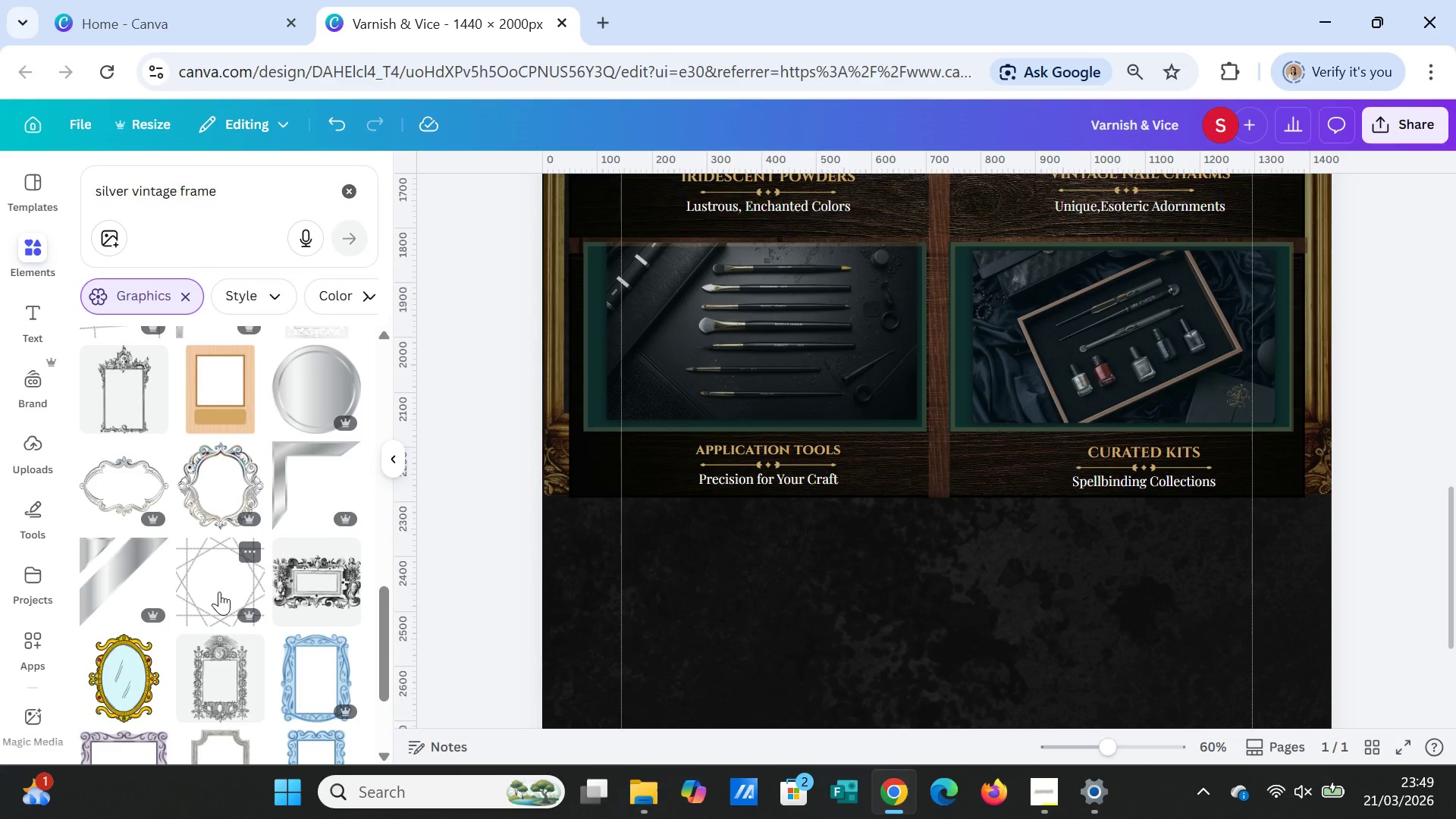 
left_click_drag(start_coordinate=[243, 198], to_coordinate=[81, 194])
 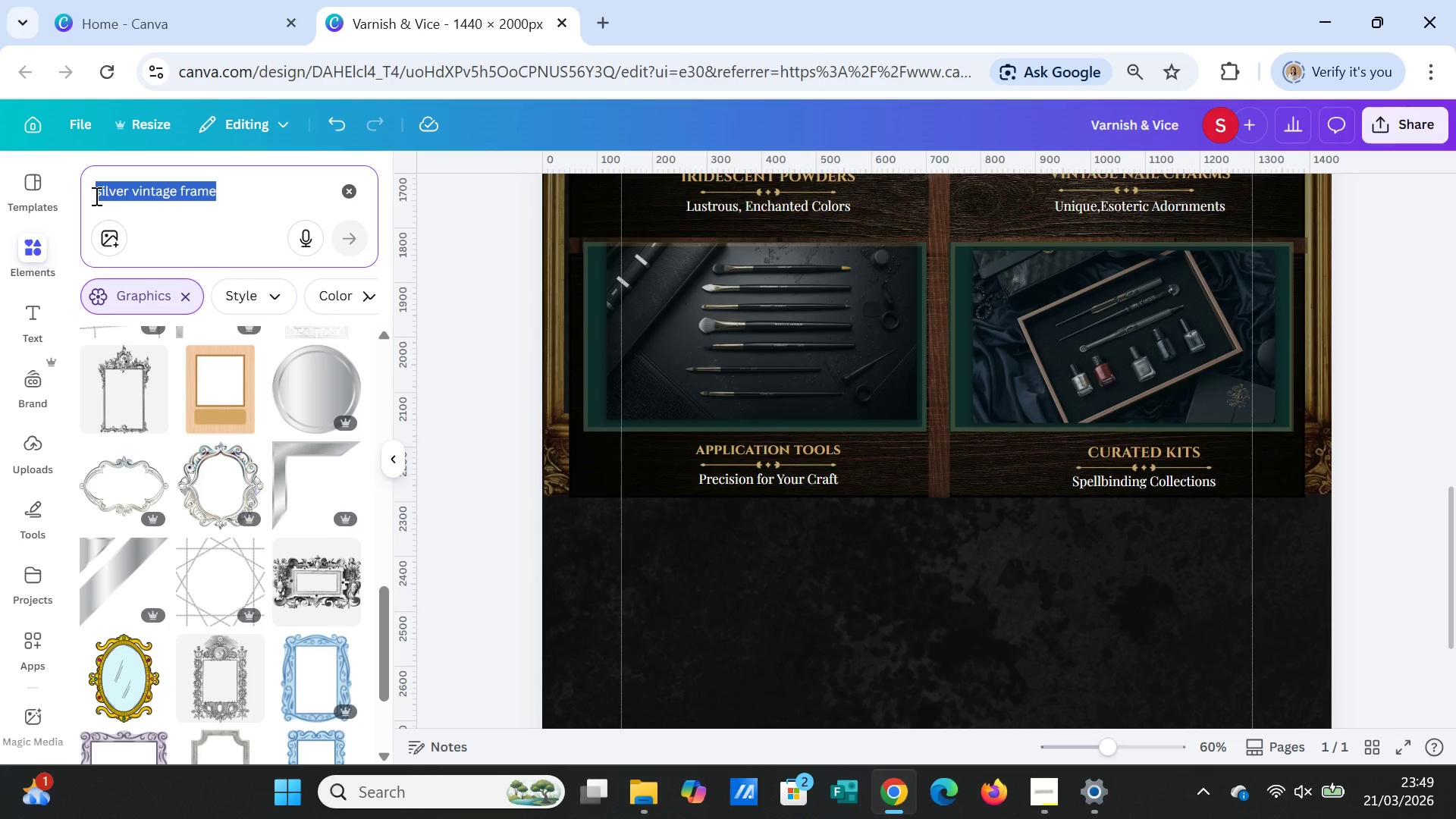 
type(vintage fra,e)
 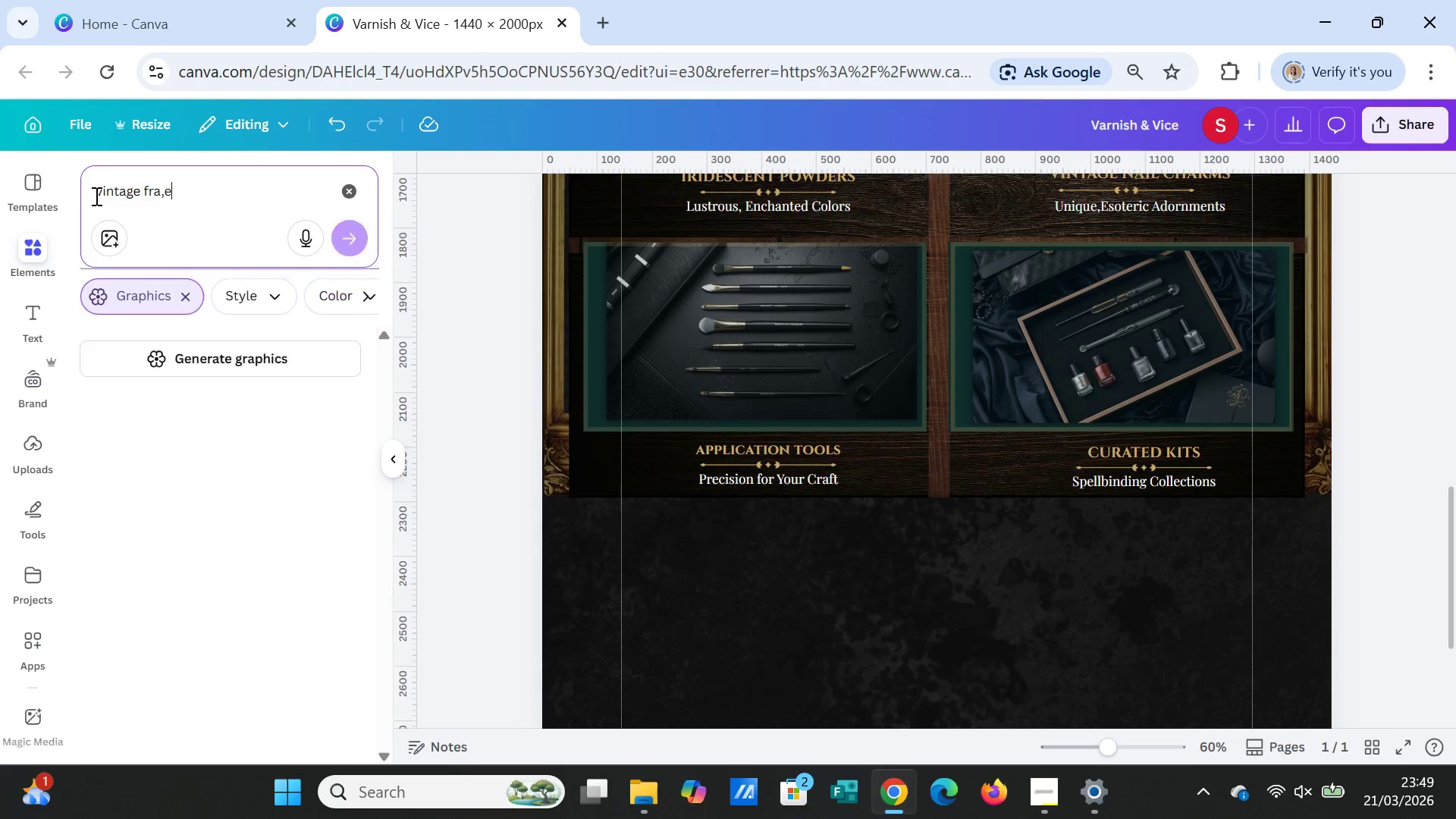 
key(Enter)
 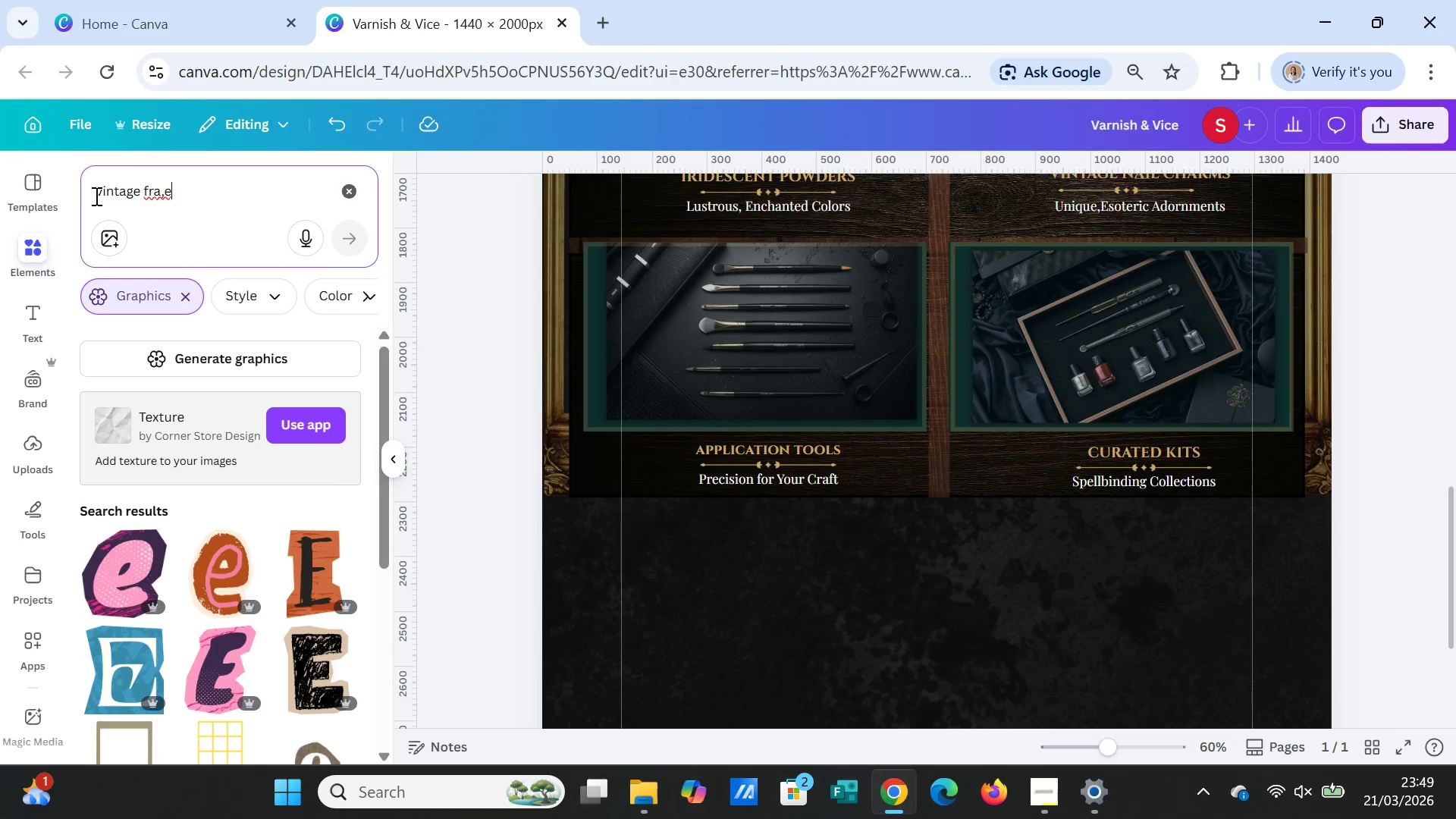 
key(Backspace)
key(Backspace)
type(me)
 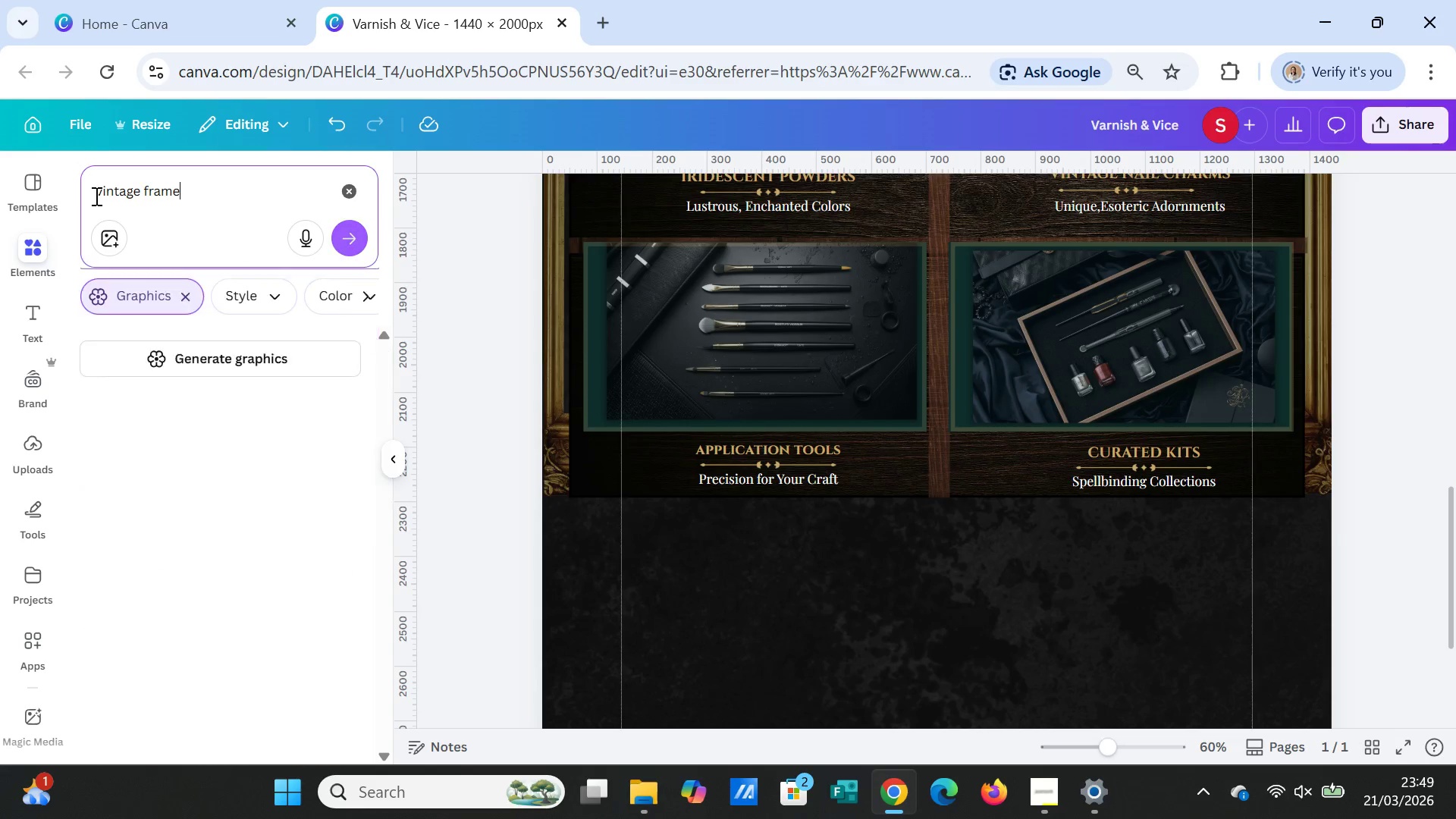 
key(Enter)
 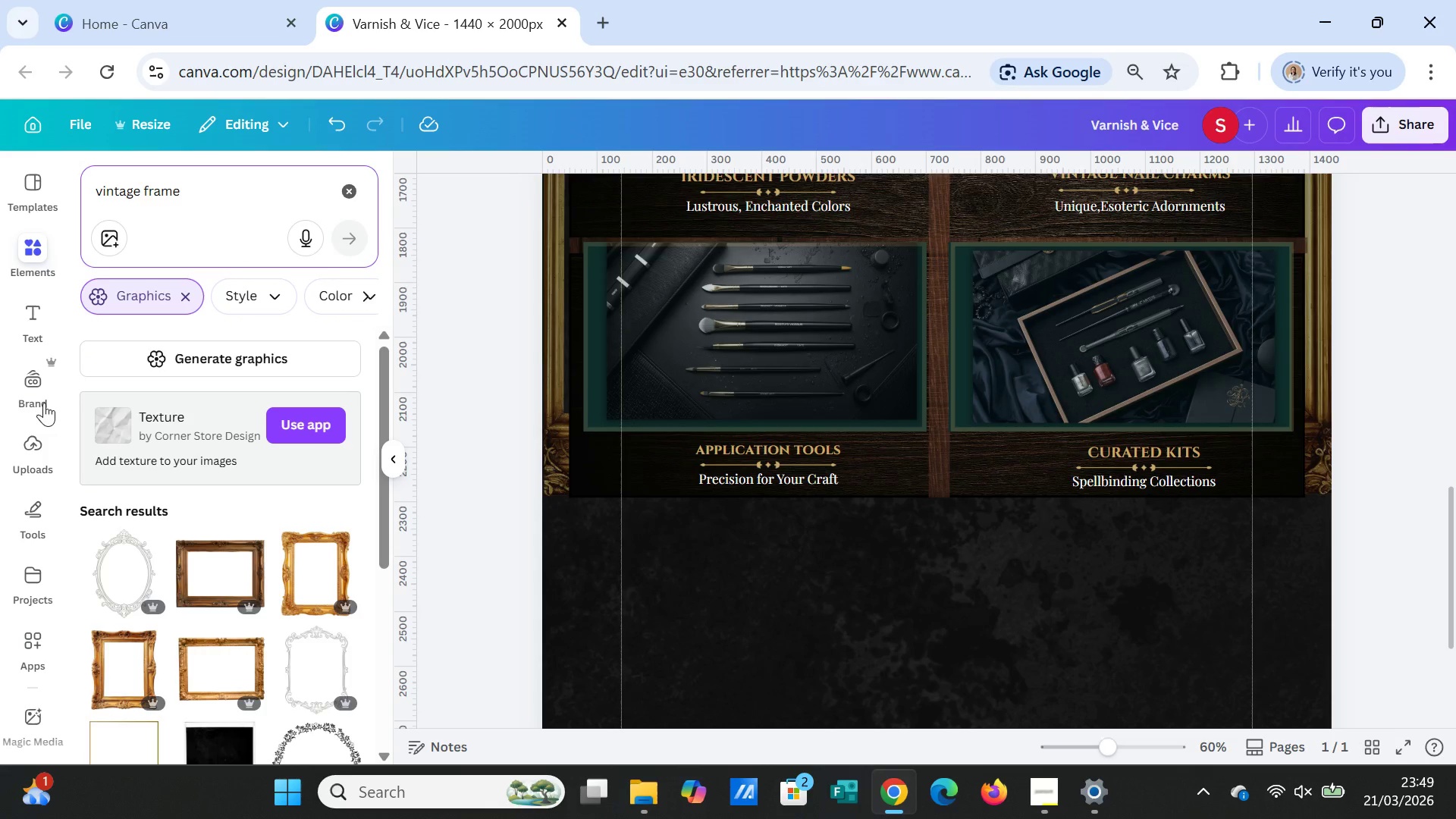 
scroll: coordinate [206, 598], scroll_direction: down, amount: 8.0
 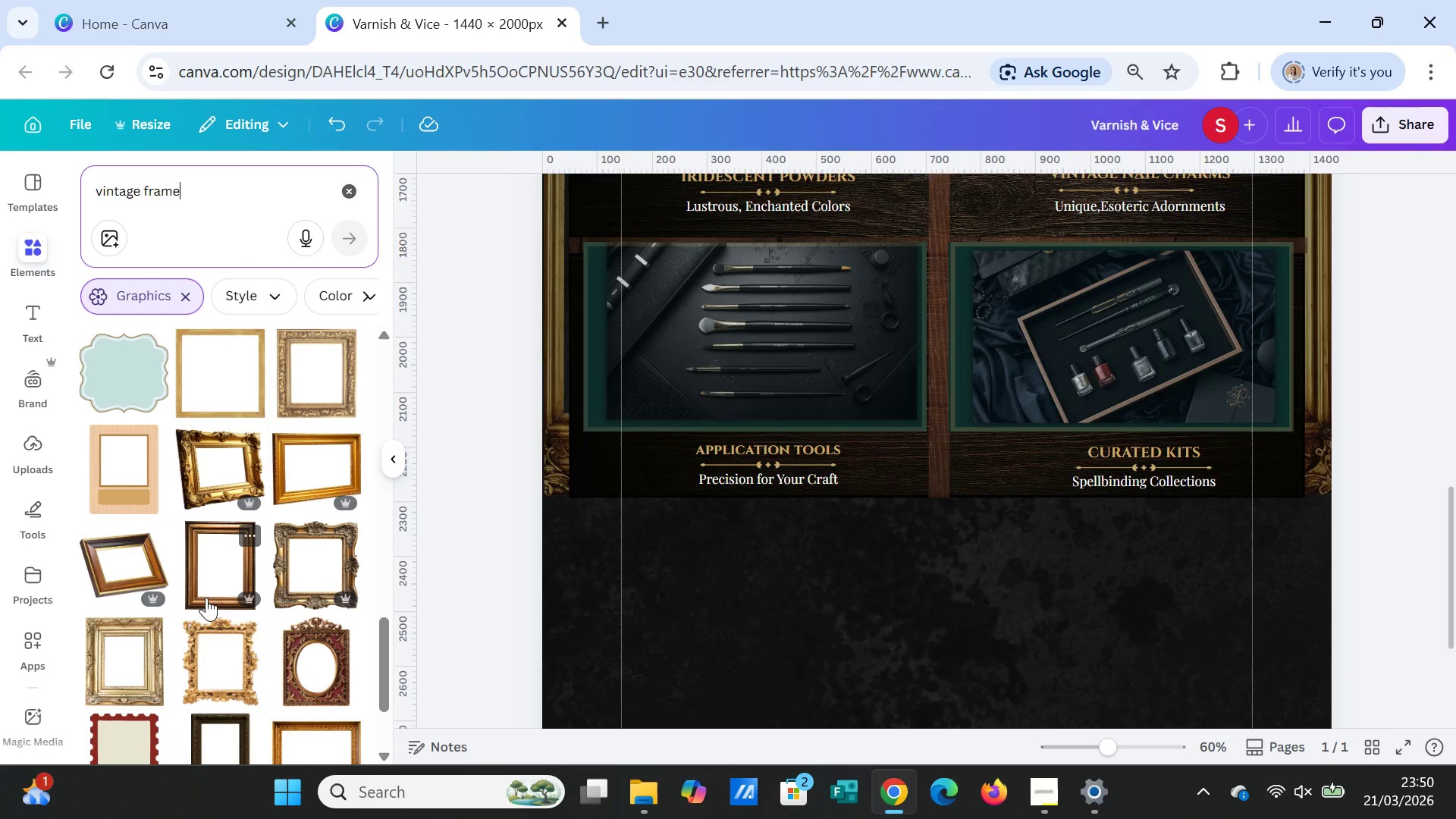 
scroll: coordinate [207, 596], scroll_direction: up, amount: 1.0
 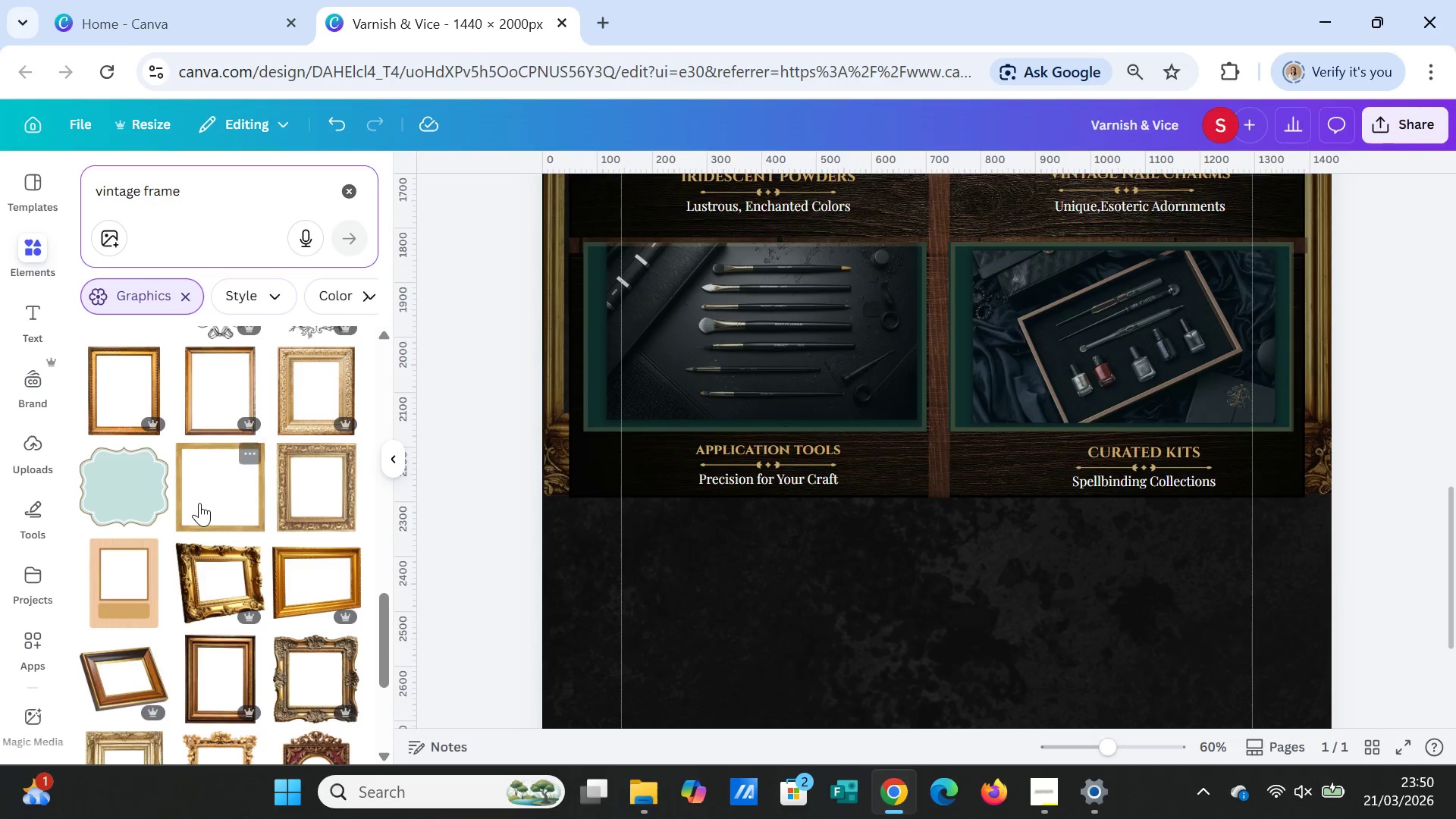 
left_click([199, 503])
 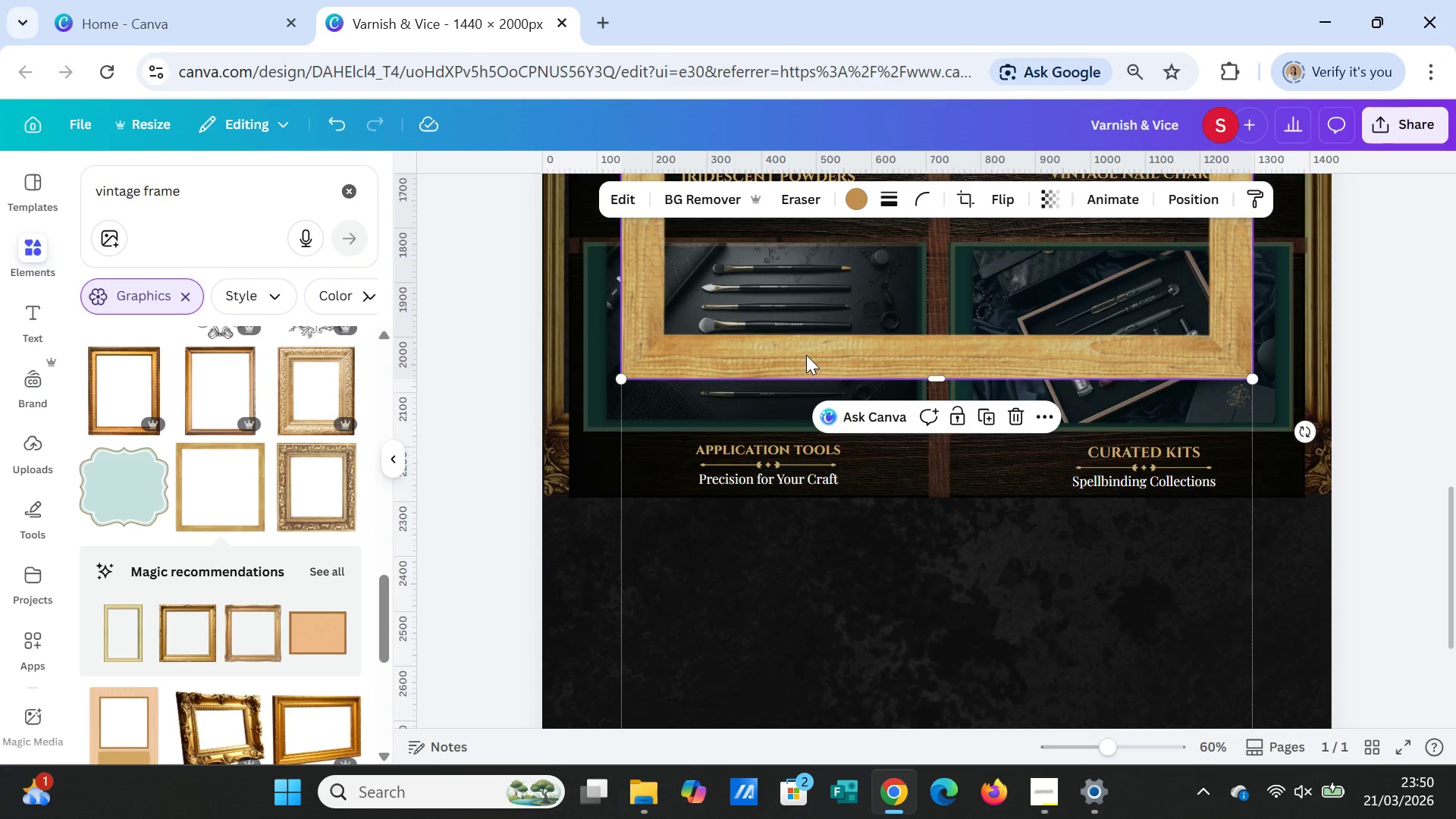 
left_click_drag(start_coordinate=[806, 355], to_coordinate=[715, 734])
 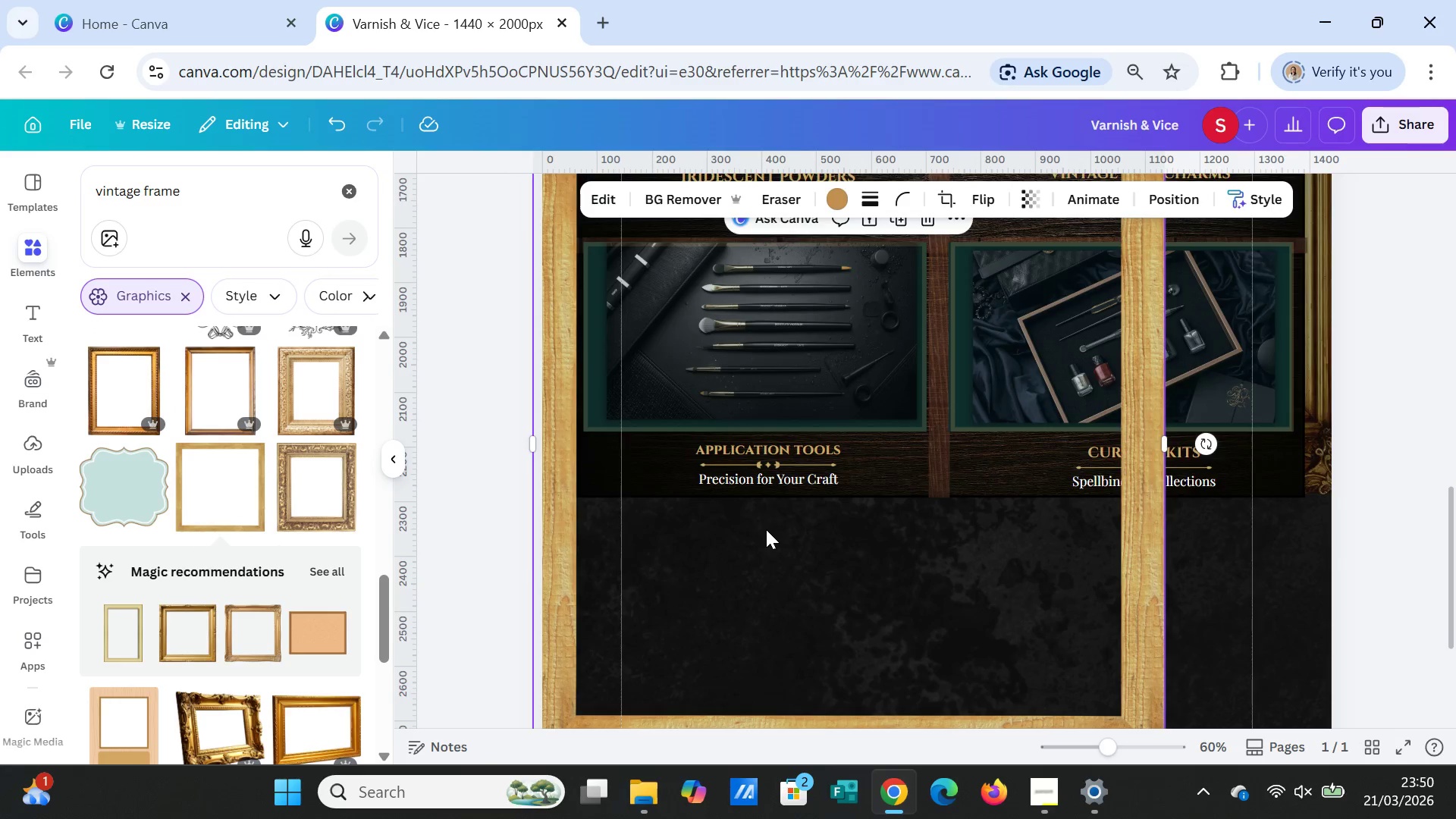 
scroll: coordinate [766, 529], scroll_direction: up, amount: 1.0
 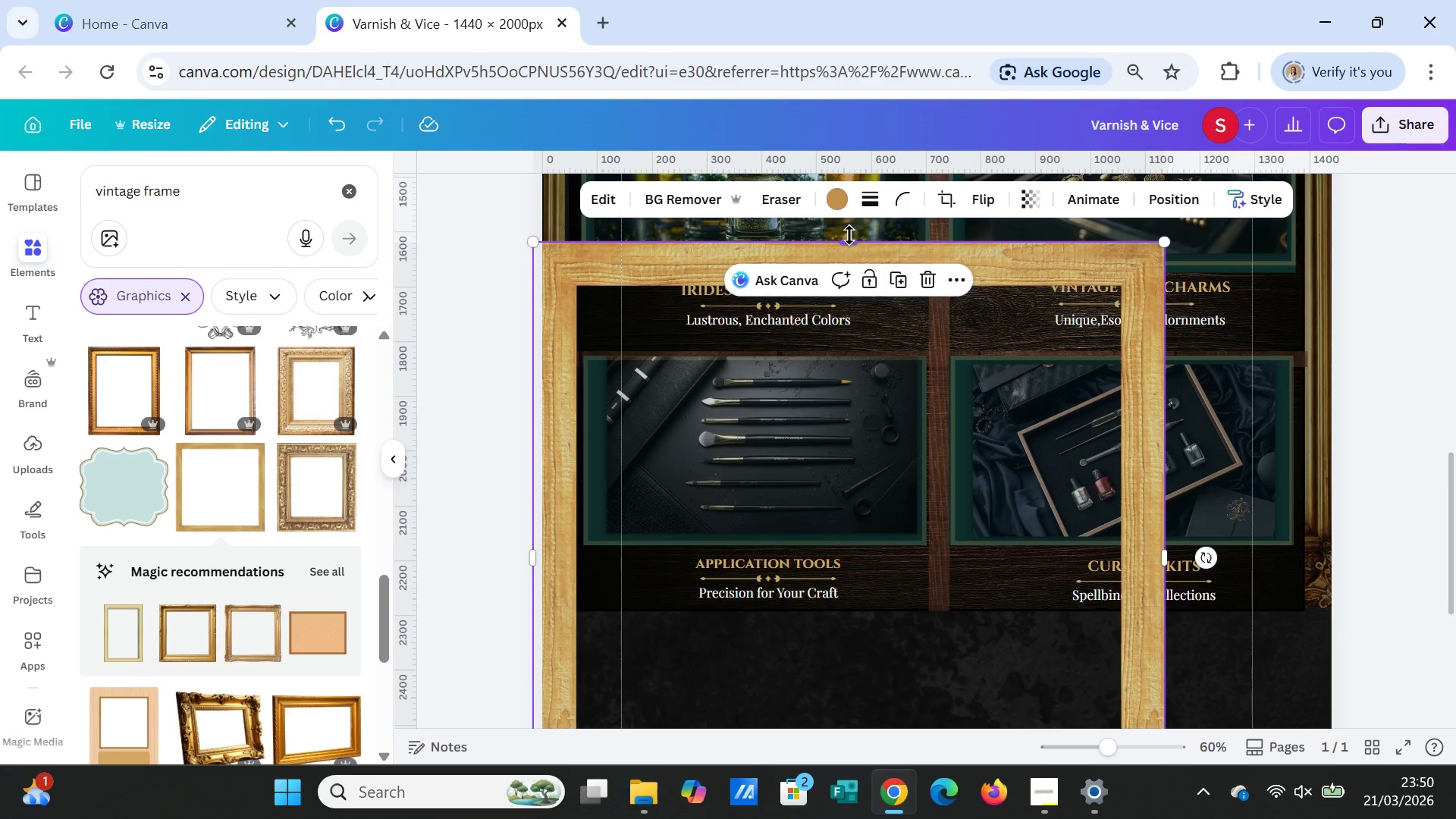 
left_click_drag(start_coordinate=[849, 235], to_coordinate=[861, 601])
 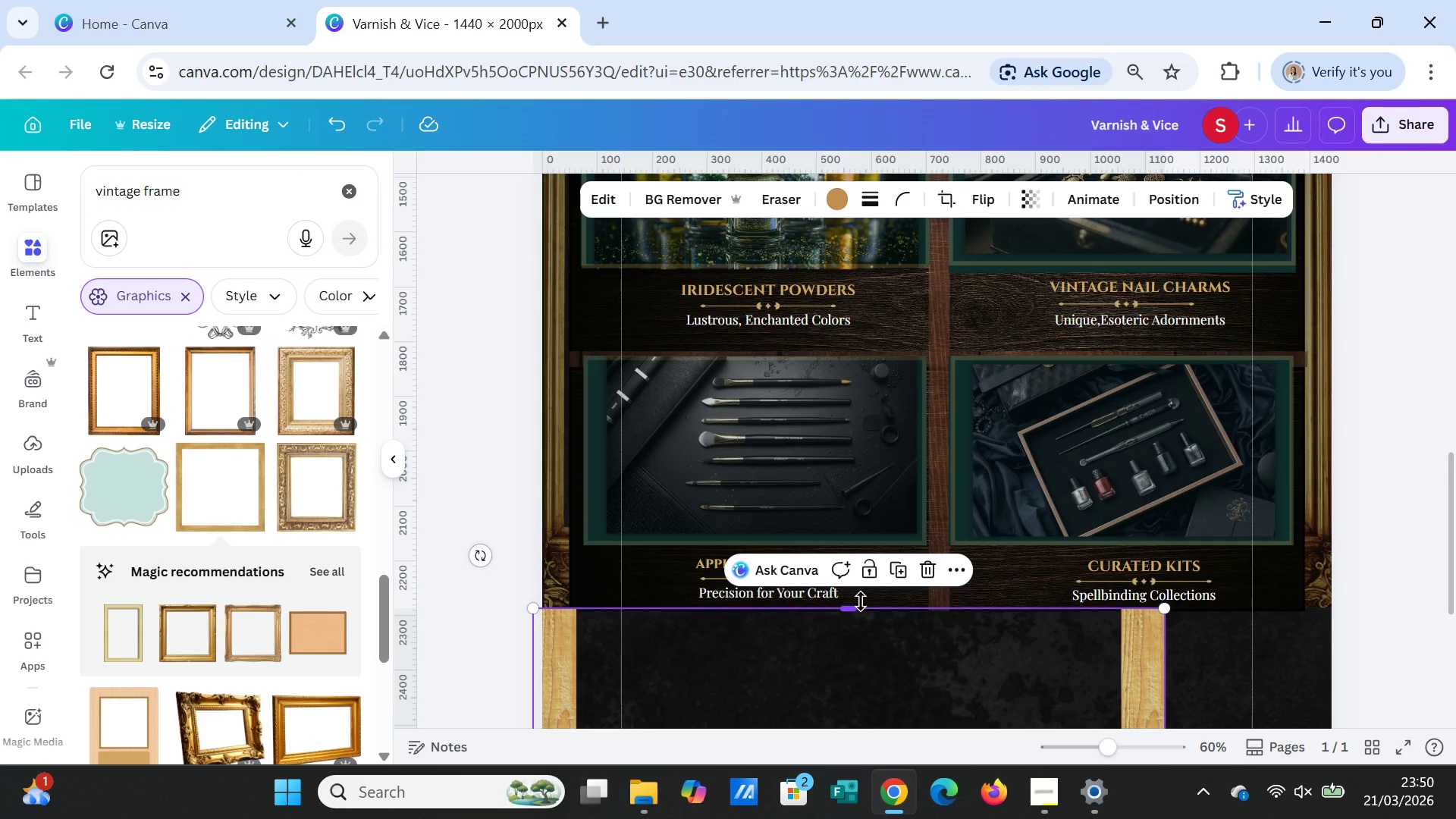 
key(Delete)
 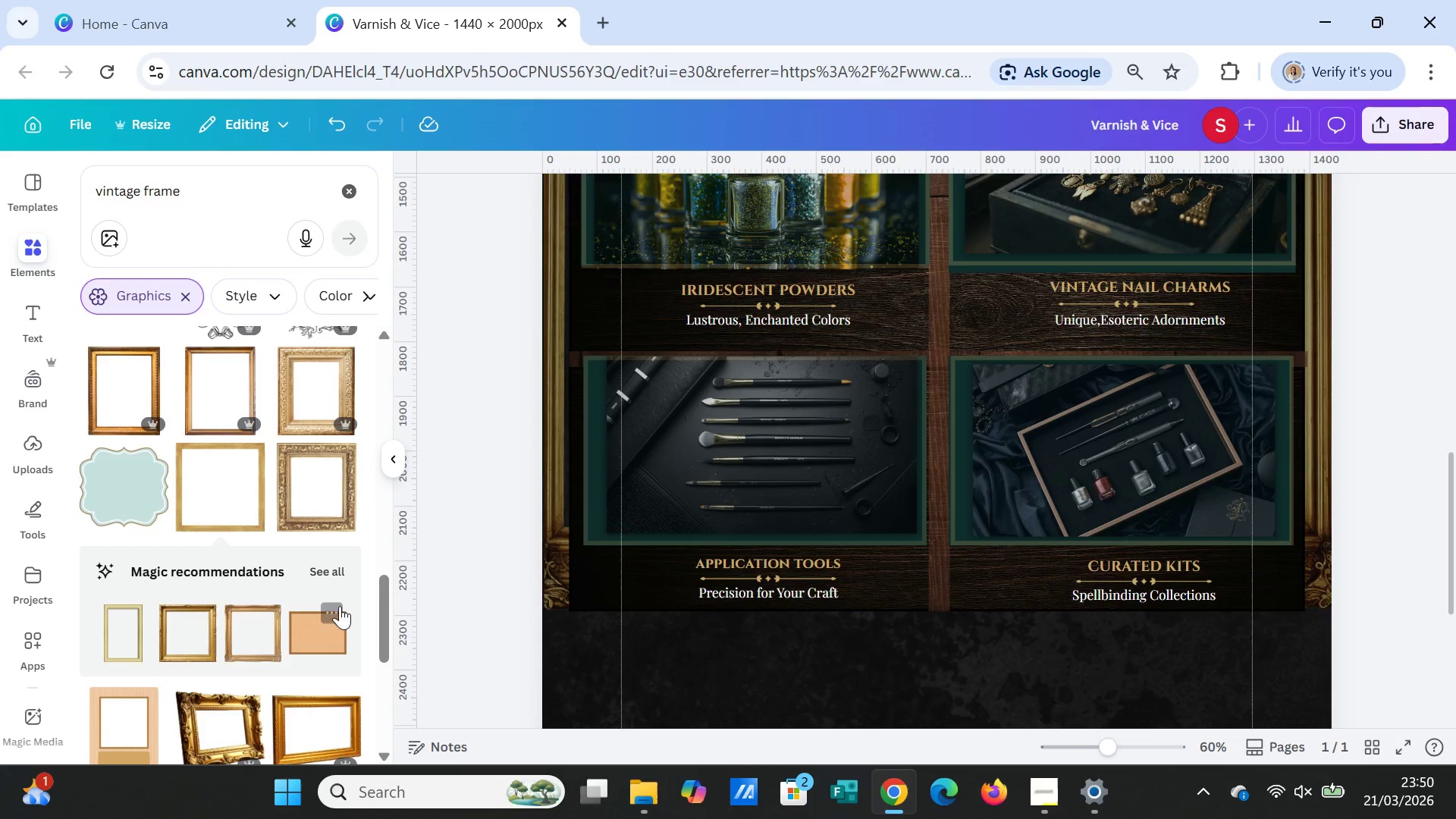 
scroll: coordinate [340, 606], scroll_direction: down, amount: 1.0
 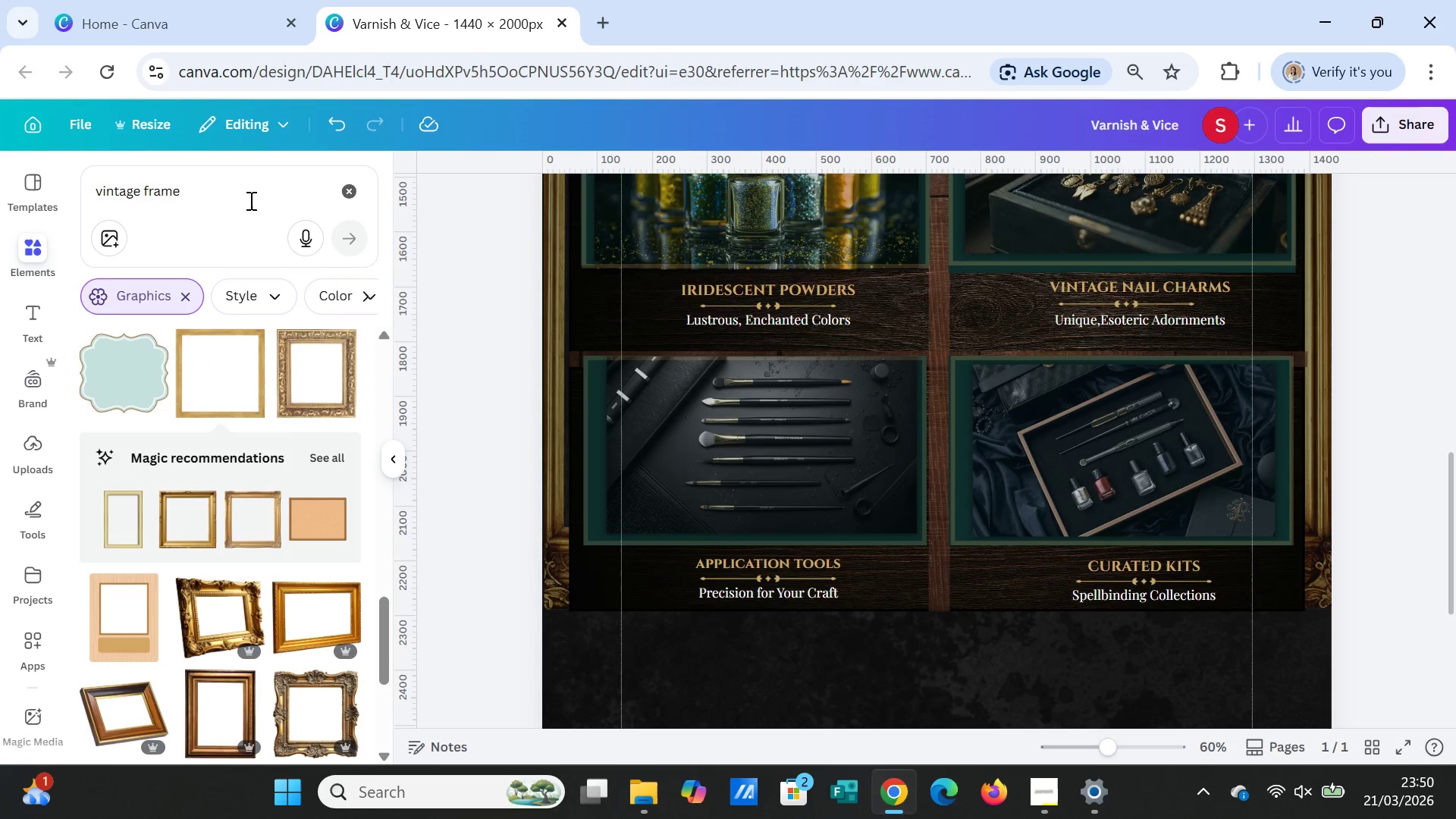 
left_click_drag(start_coordinate=[249, 199], to_coordinate=[86, 186])
 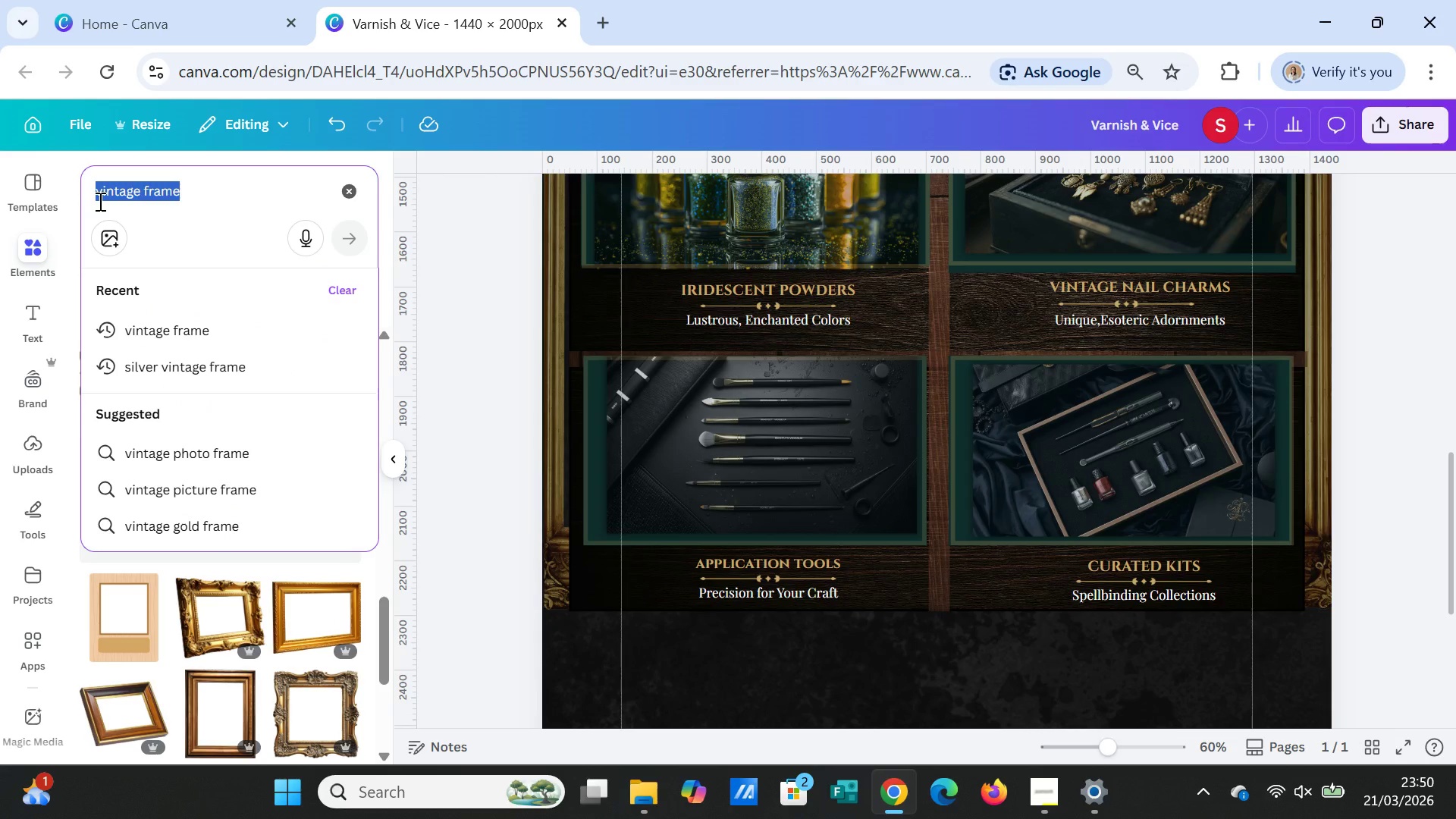 
type(lne)
 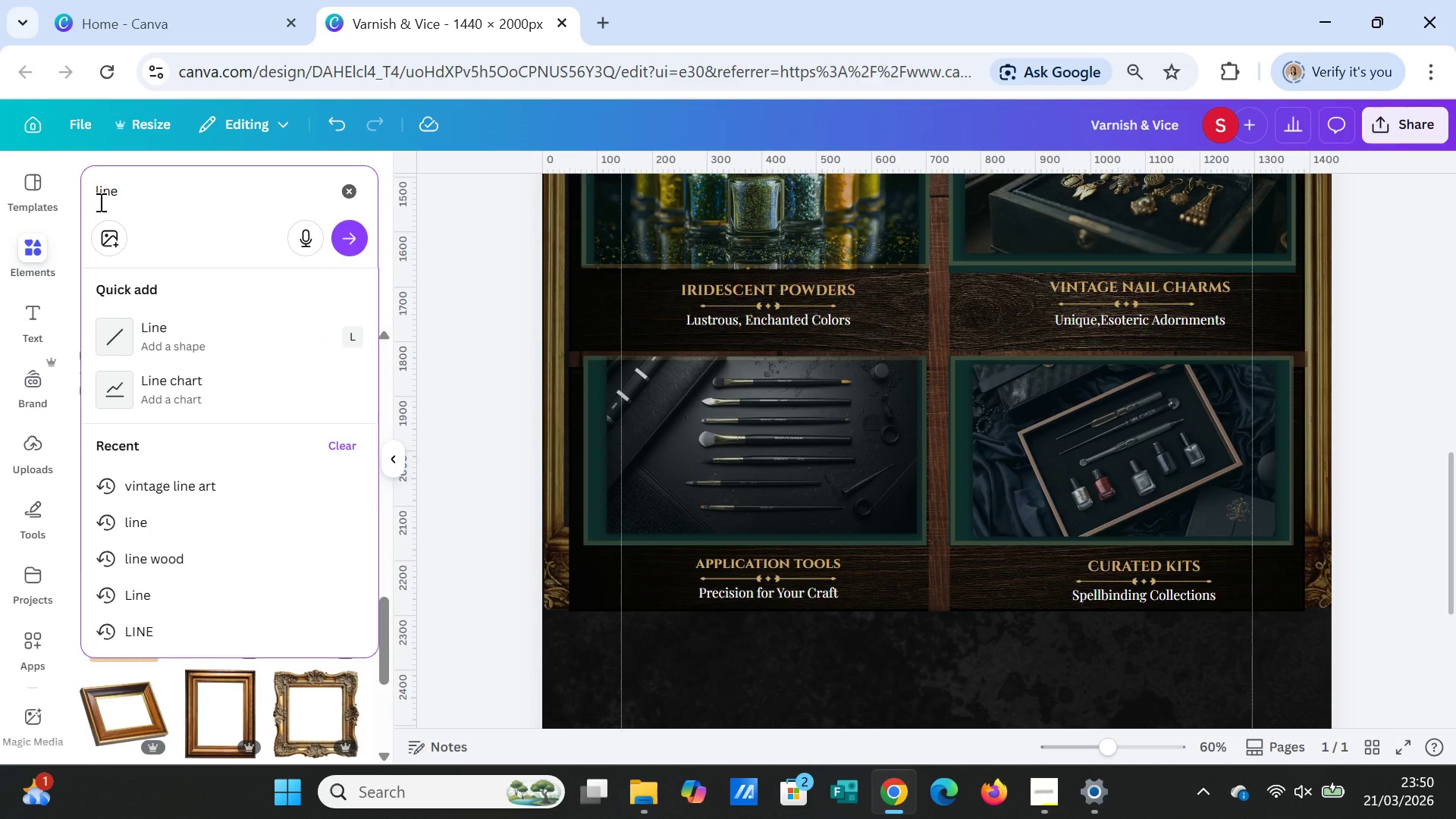 
key(Enter)
 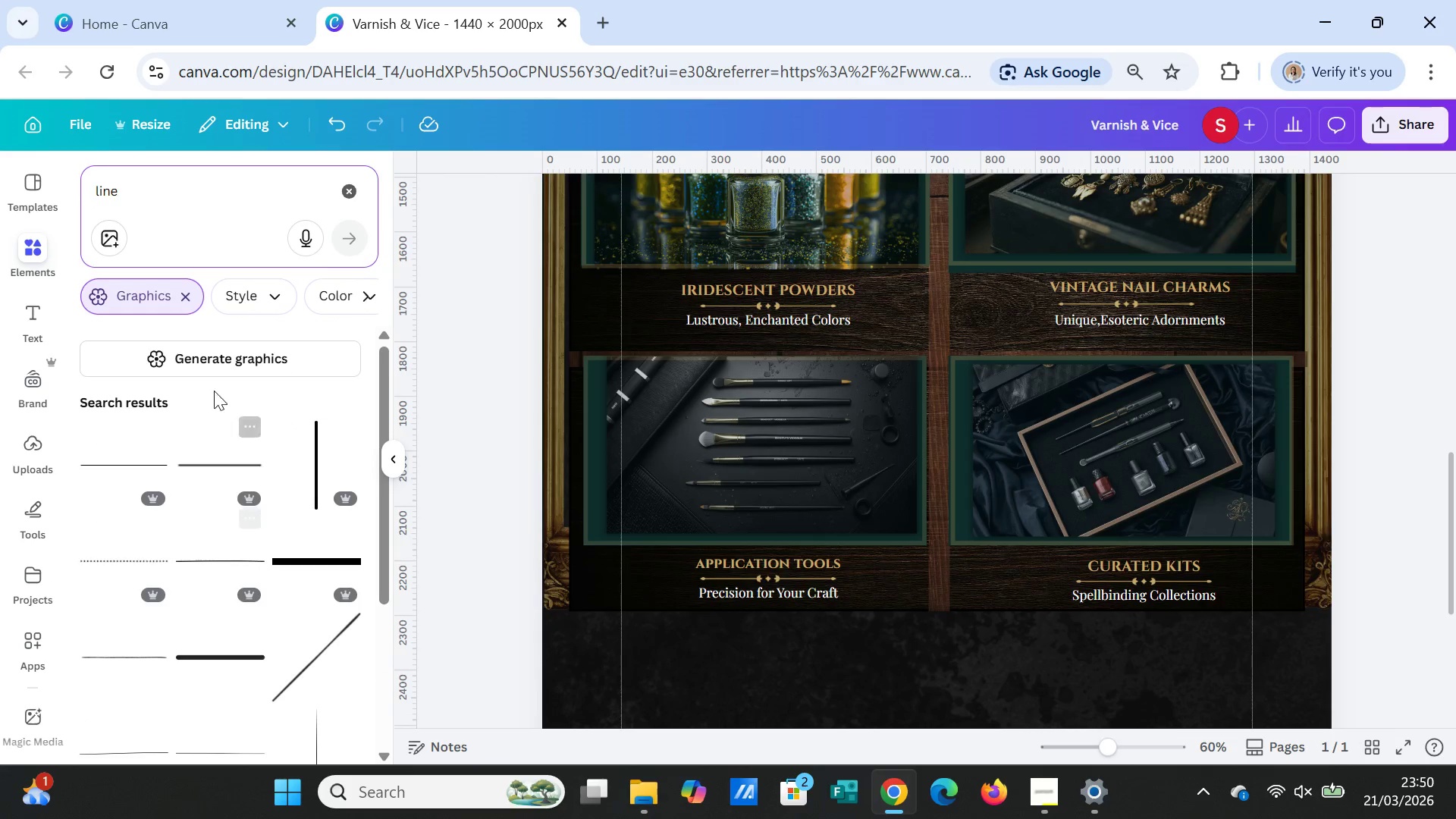 
scroll: coordinate [279, 583], scroll_direction: down, amount: 4.0
 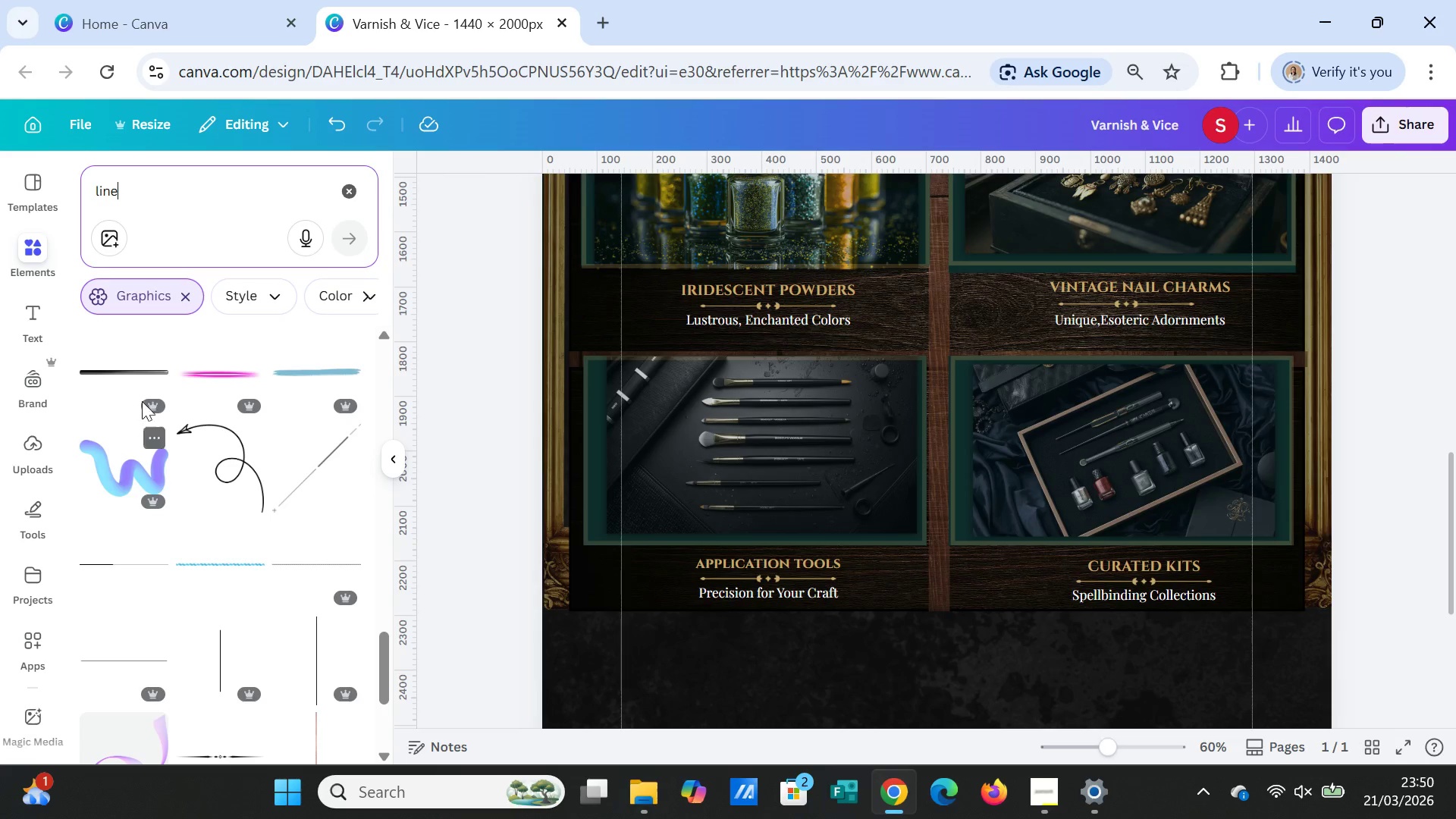 
left_click([138, 371])
 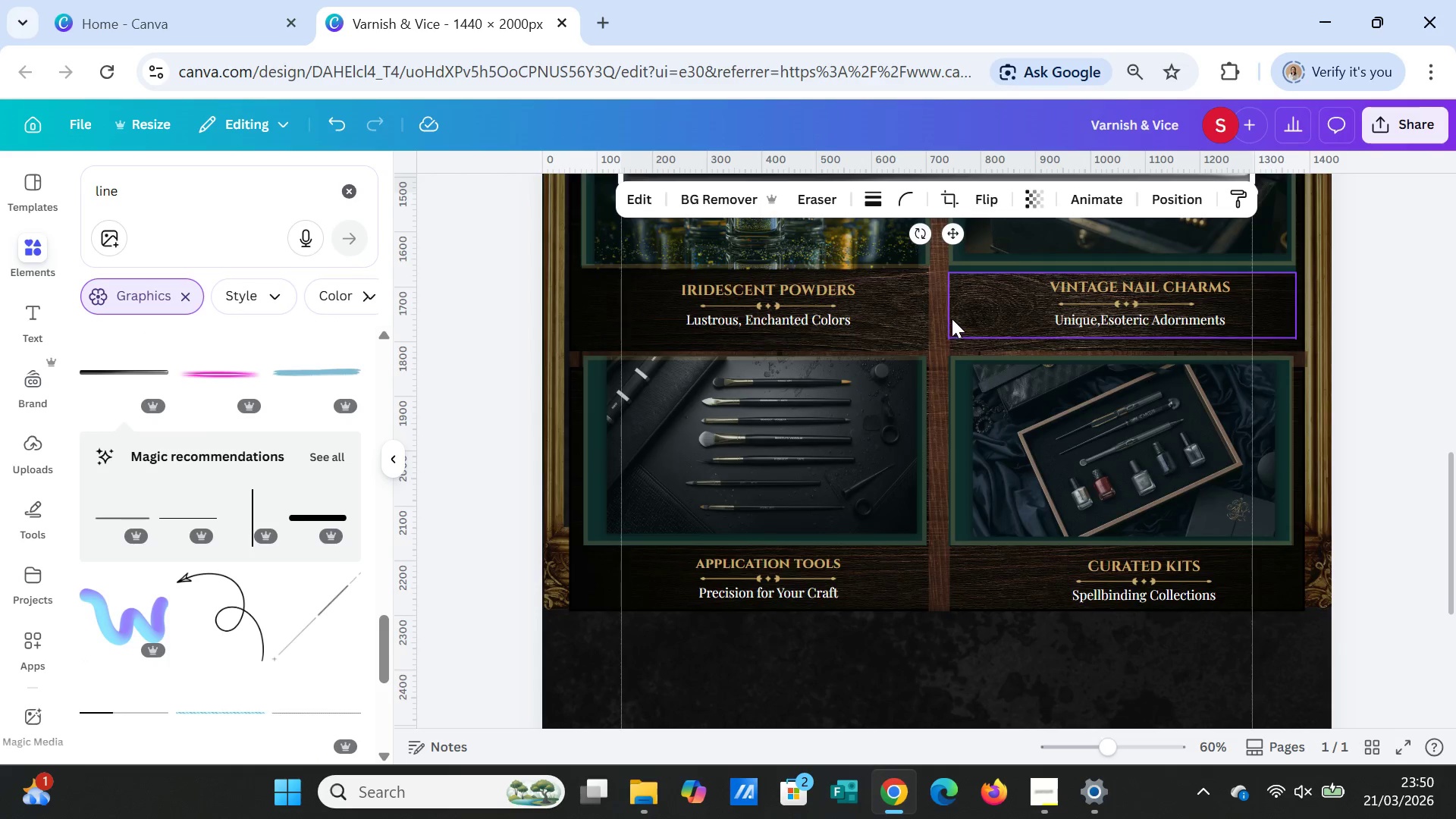 
scroll: coordinate [954, 318], scroll_direction: up, amount: 1.0
 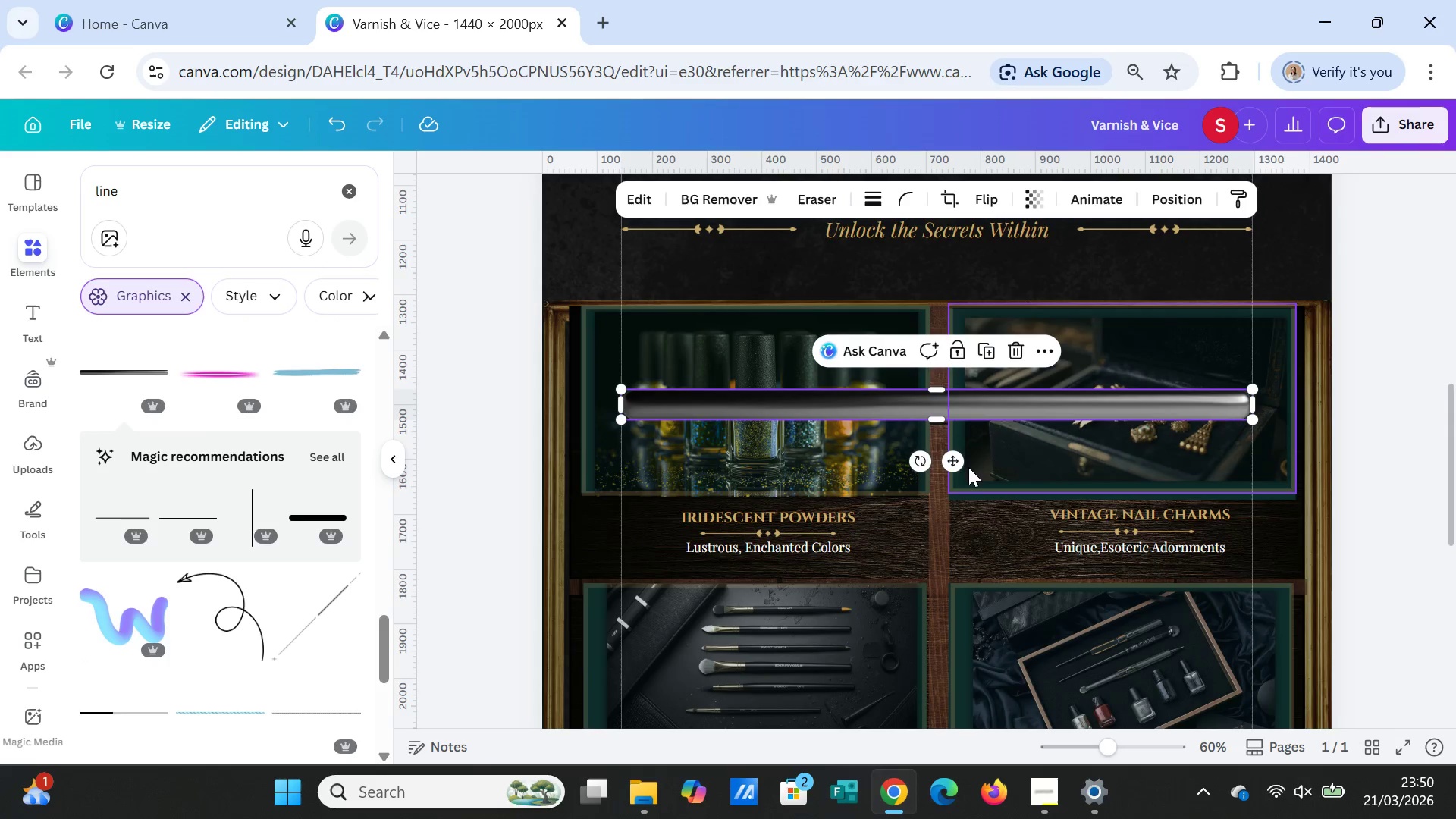 
scroll: coordinate [968, 482], scroll_direction: down, amount: 1.0
 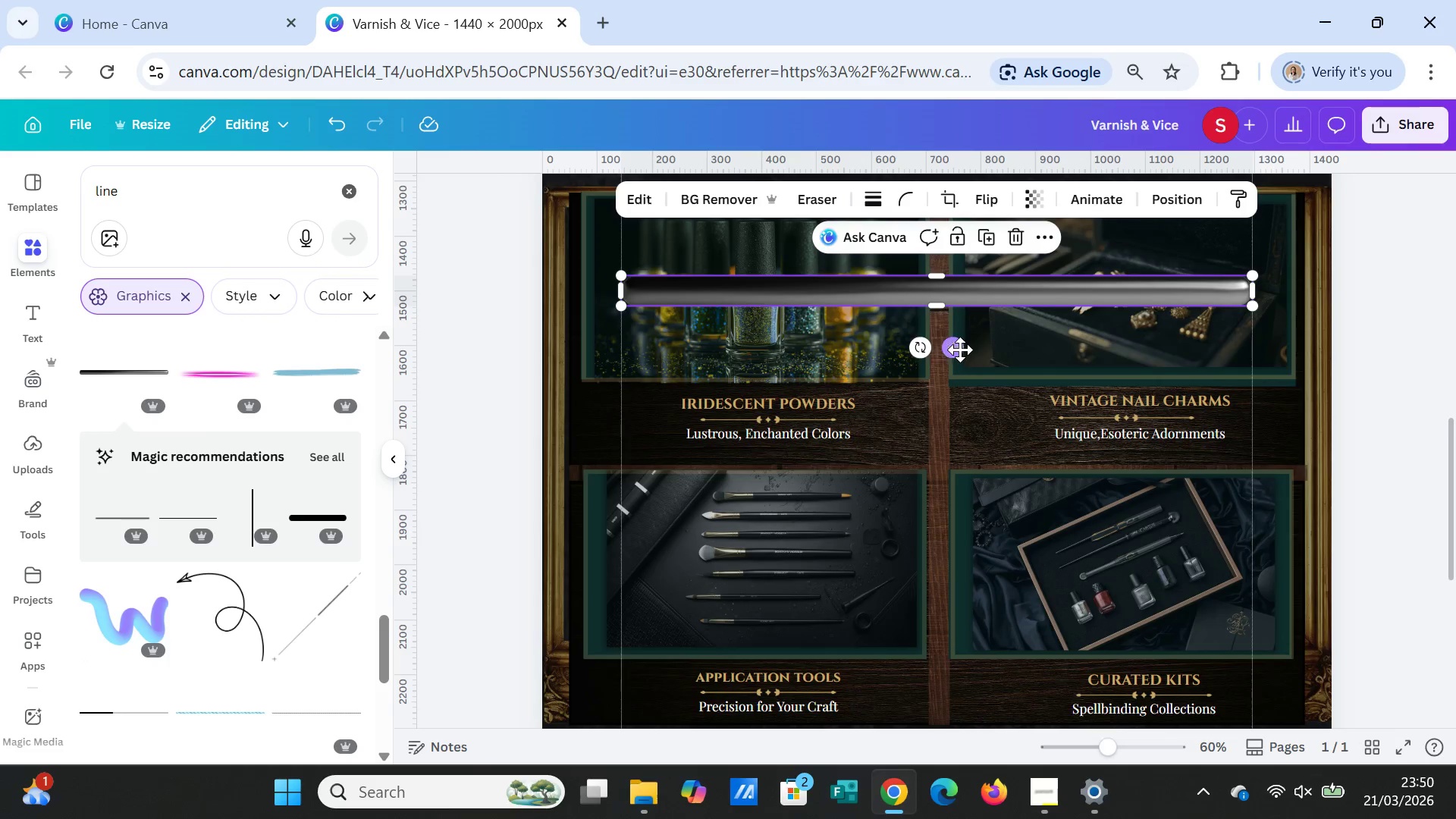 
left_click_drag(start_coordinate=[956, 350], to_coordinate=[927, 412])
 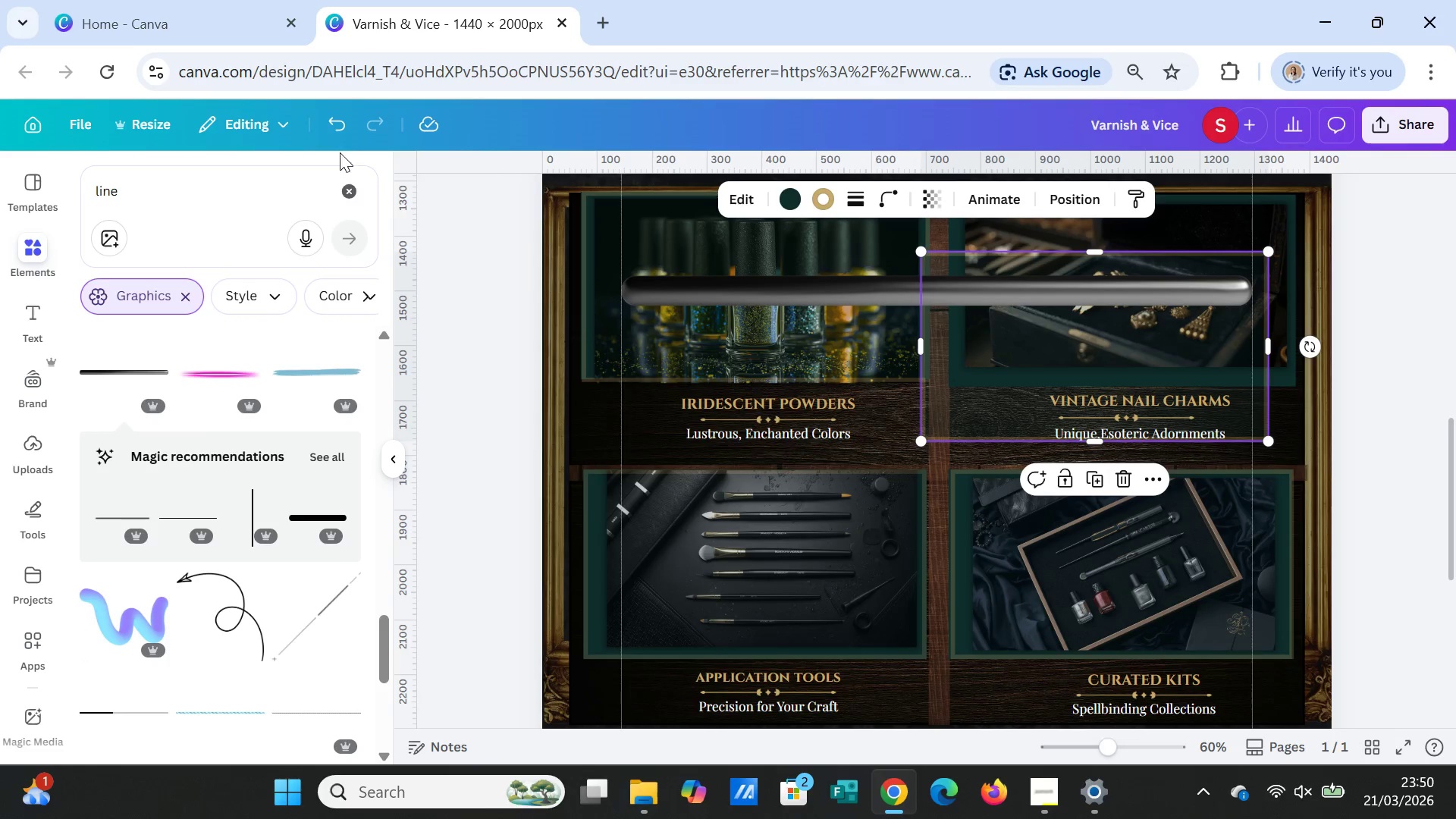 
left_click([337, 130])
 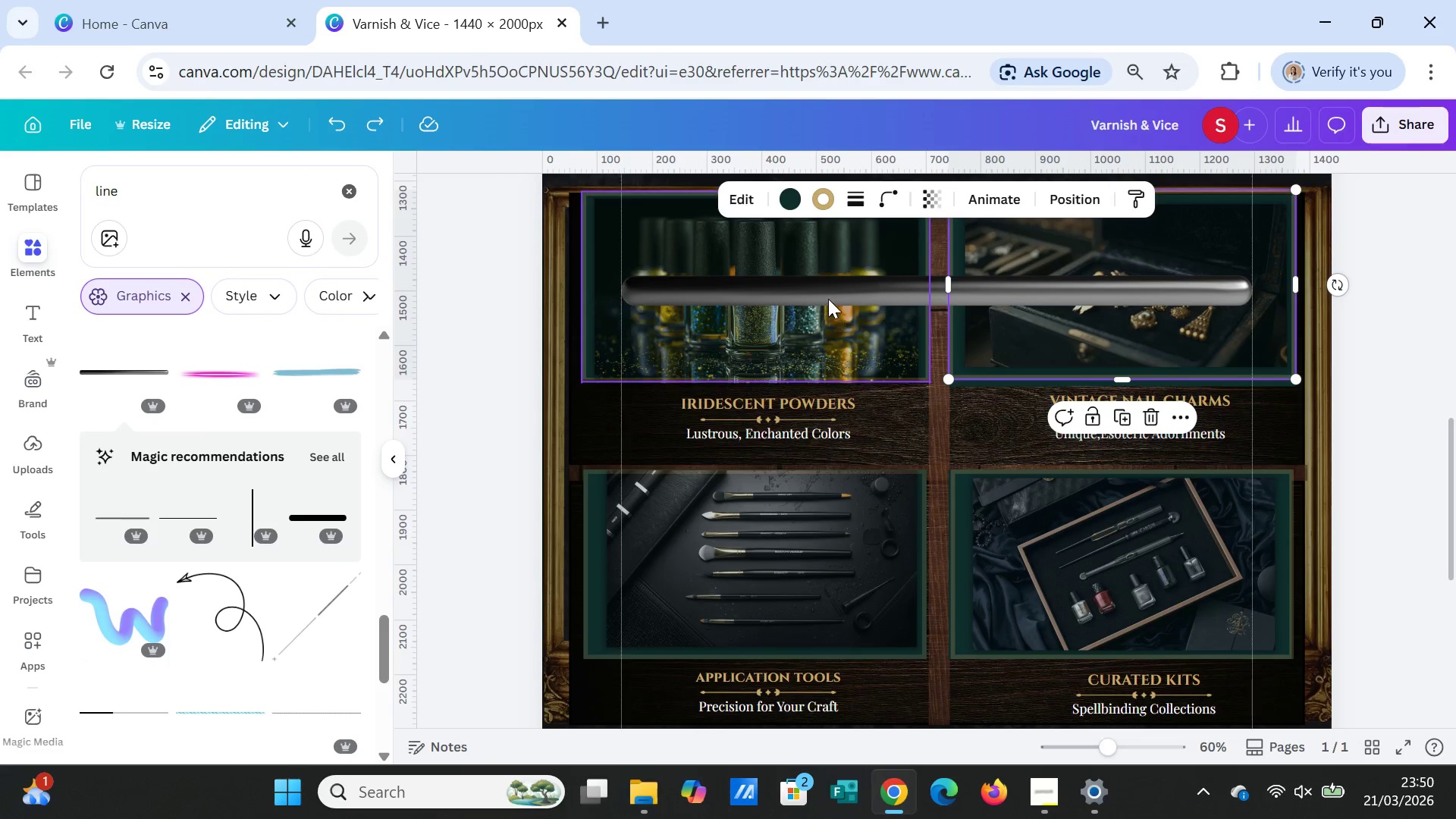 
left_click([827, 291])
 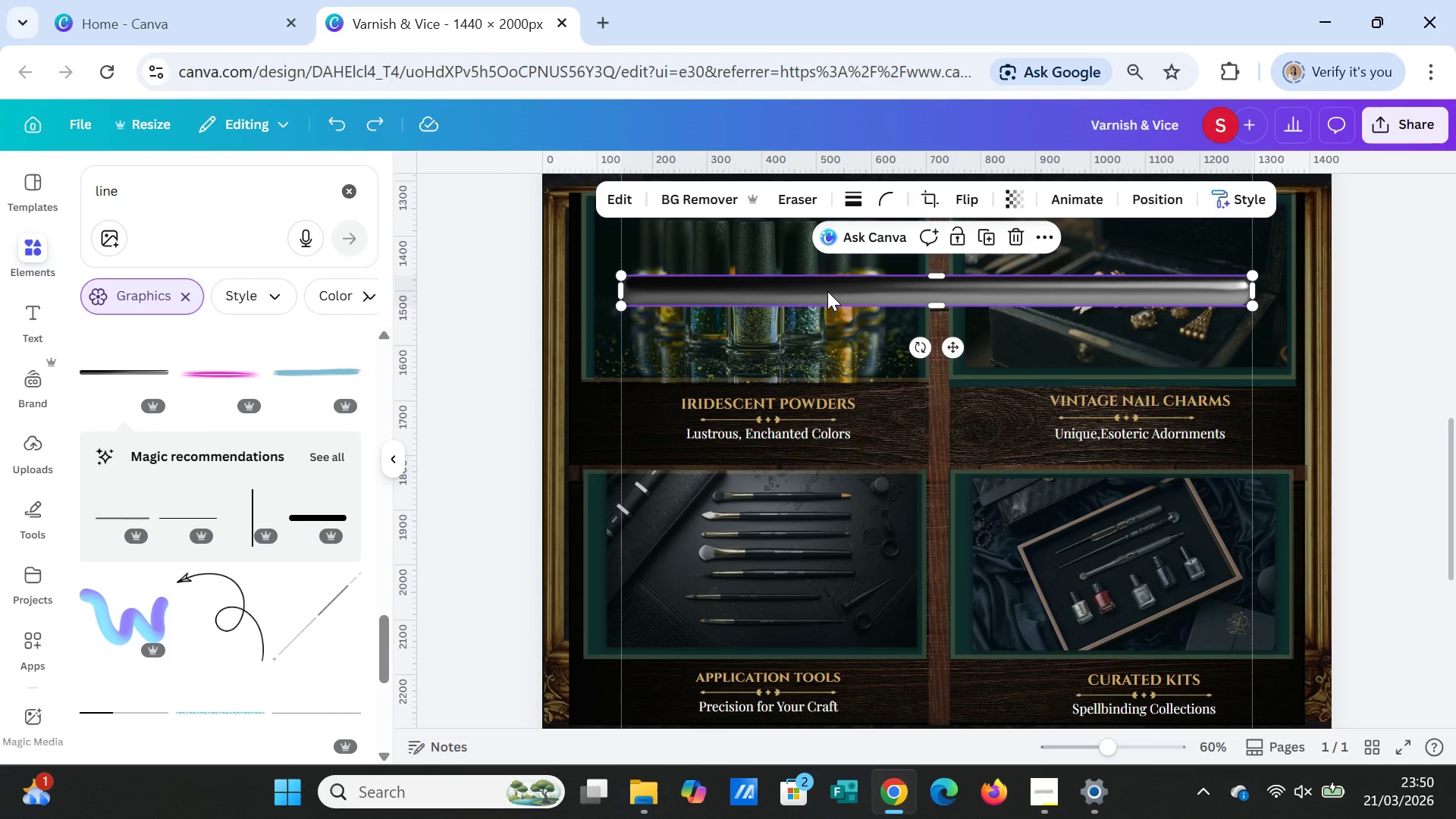 
left_click_drag(start_coordinate=[827, 291], to_coordinate=[841, 616])
 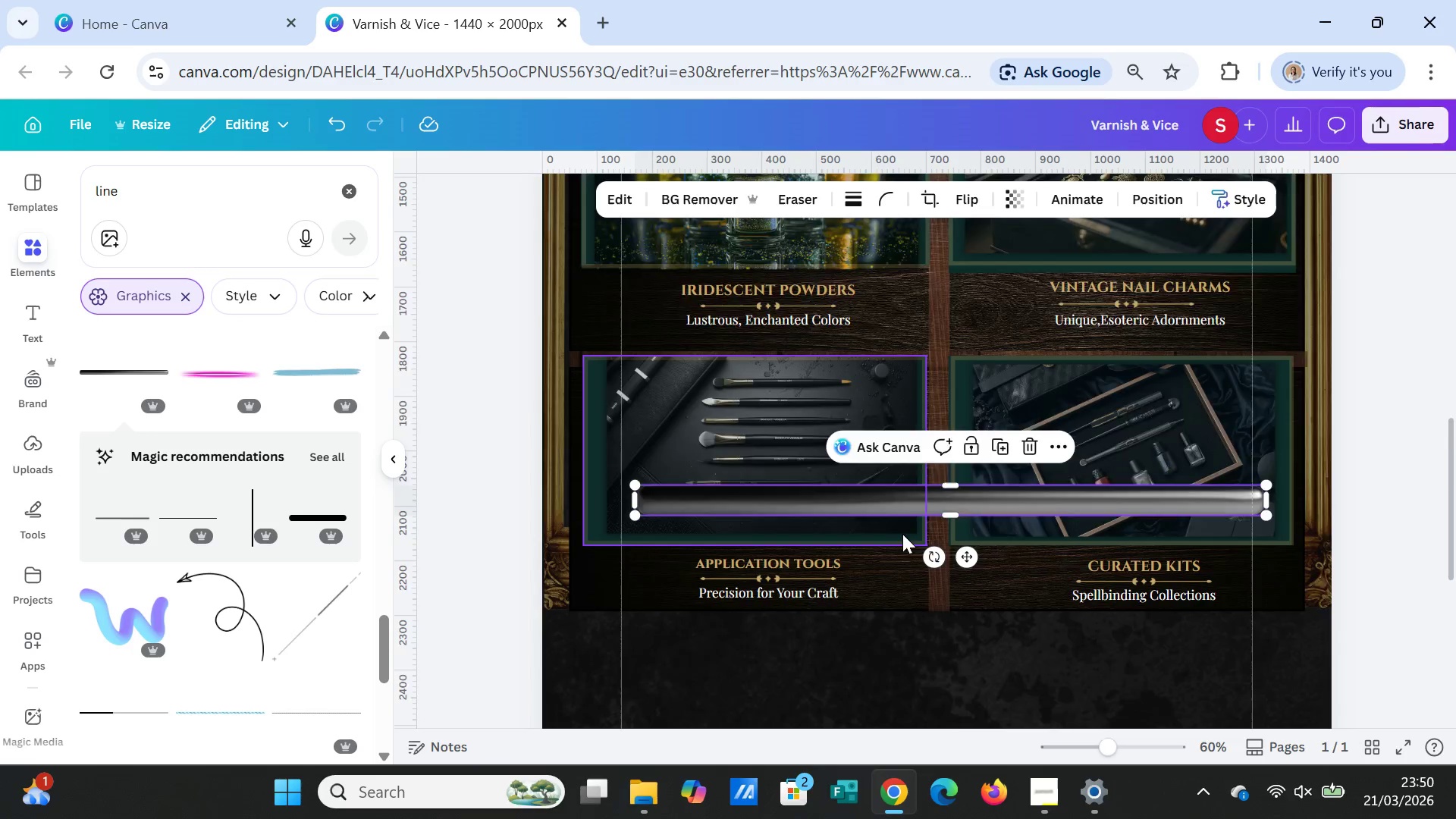 
scroll: coordinate [902, 534], scroll_direction: down, amount: 2.0
 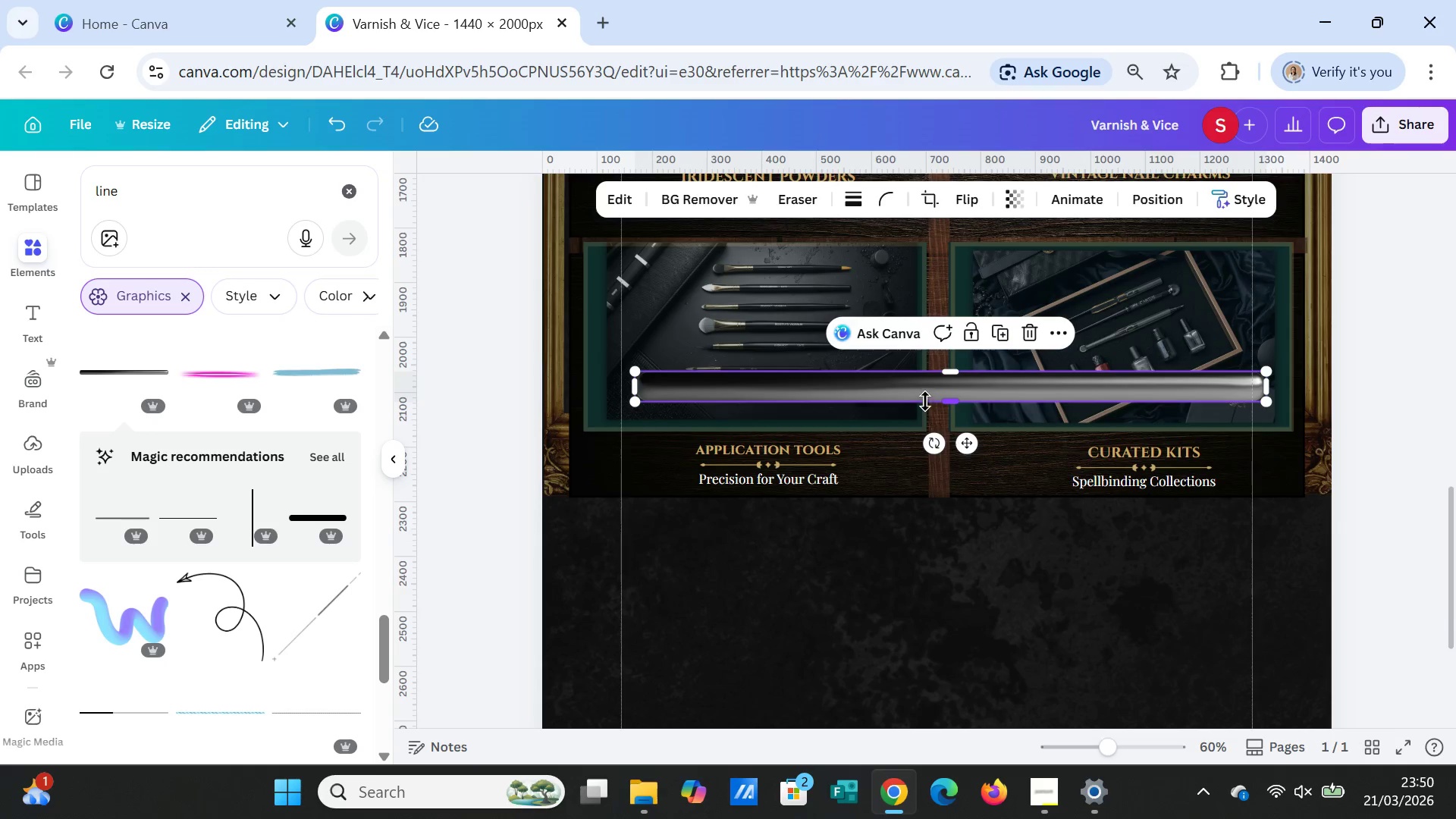 
left_click_drag(start_coordinate=[925, 397], to_coordinate=[925, 403])
 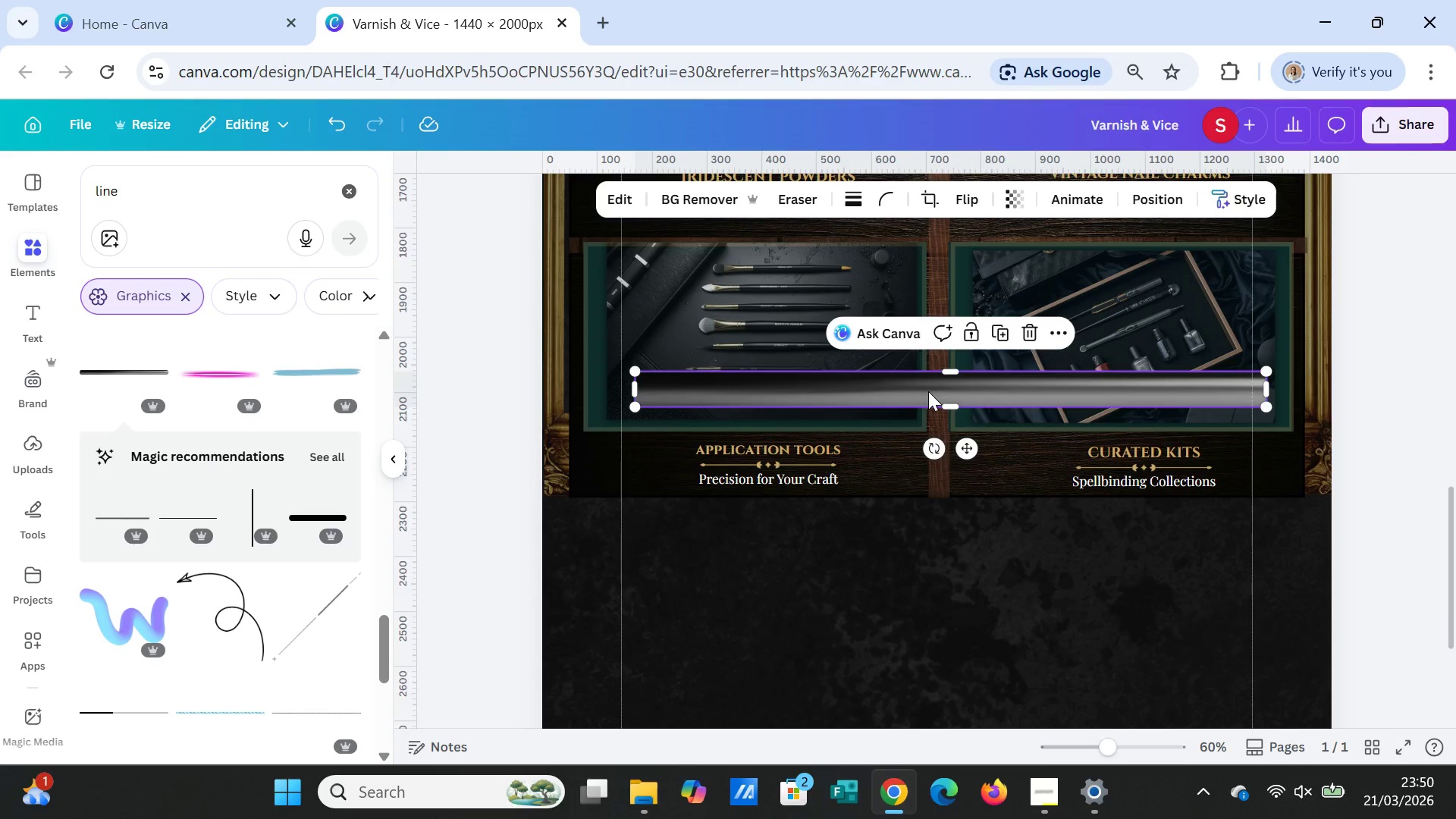 
left_click_drag(start_coordinate=[928, 391], to_coordinate=[841, 516])
 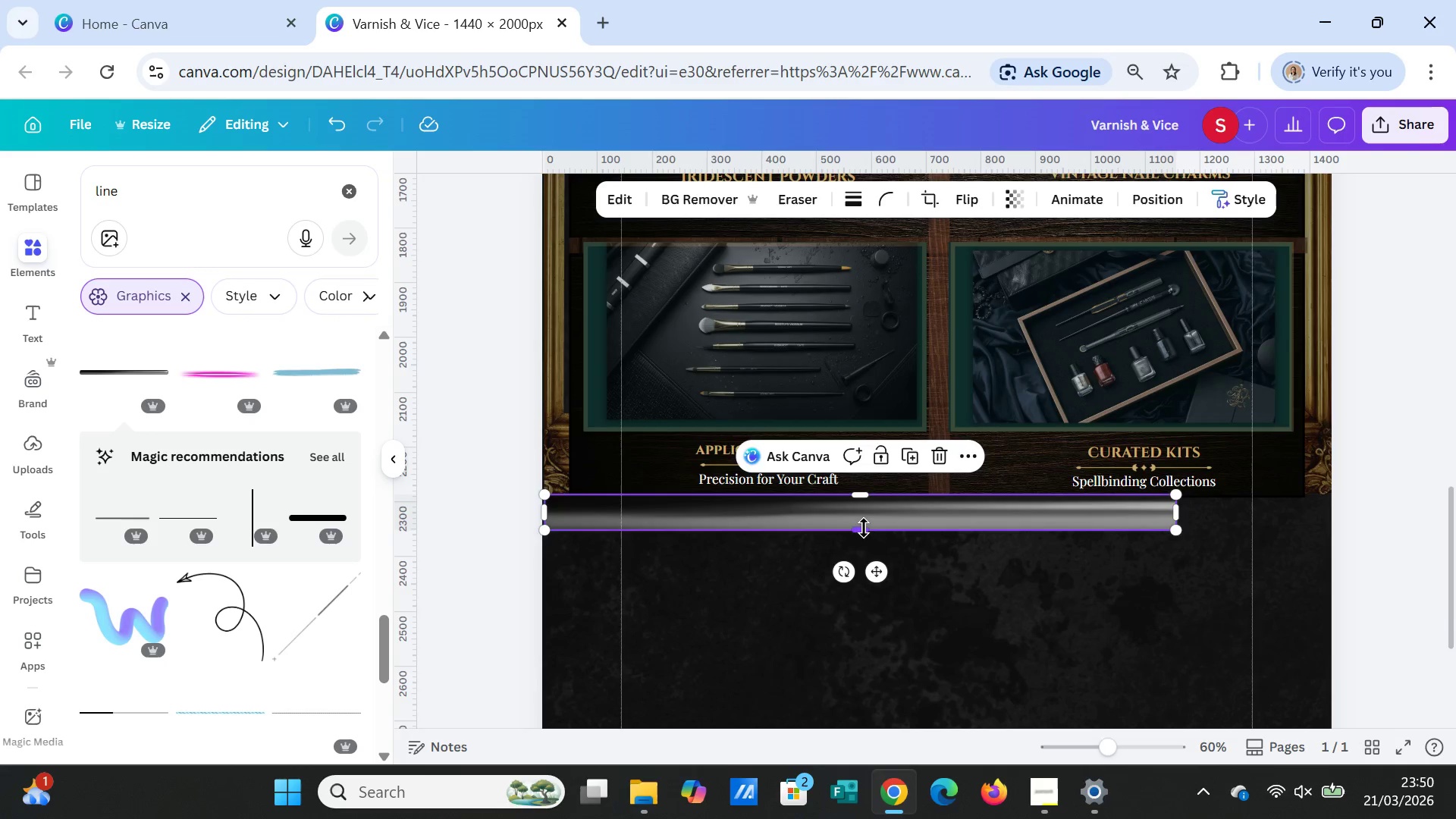 
left_click_drag(start_coordinate=[864, 528], to_coordinate=[864, 510])
 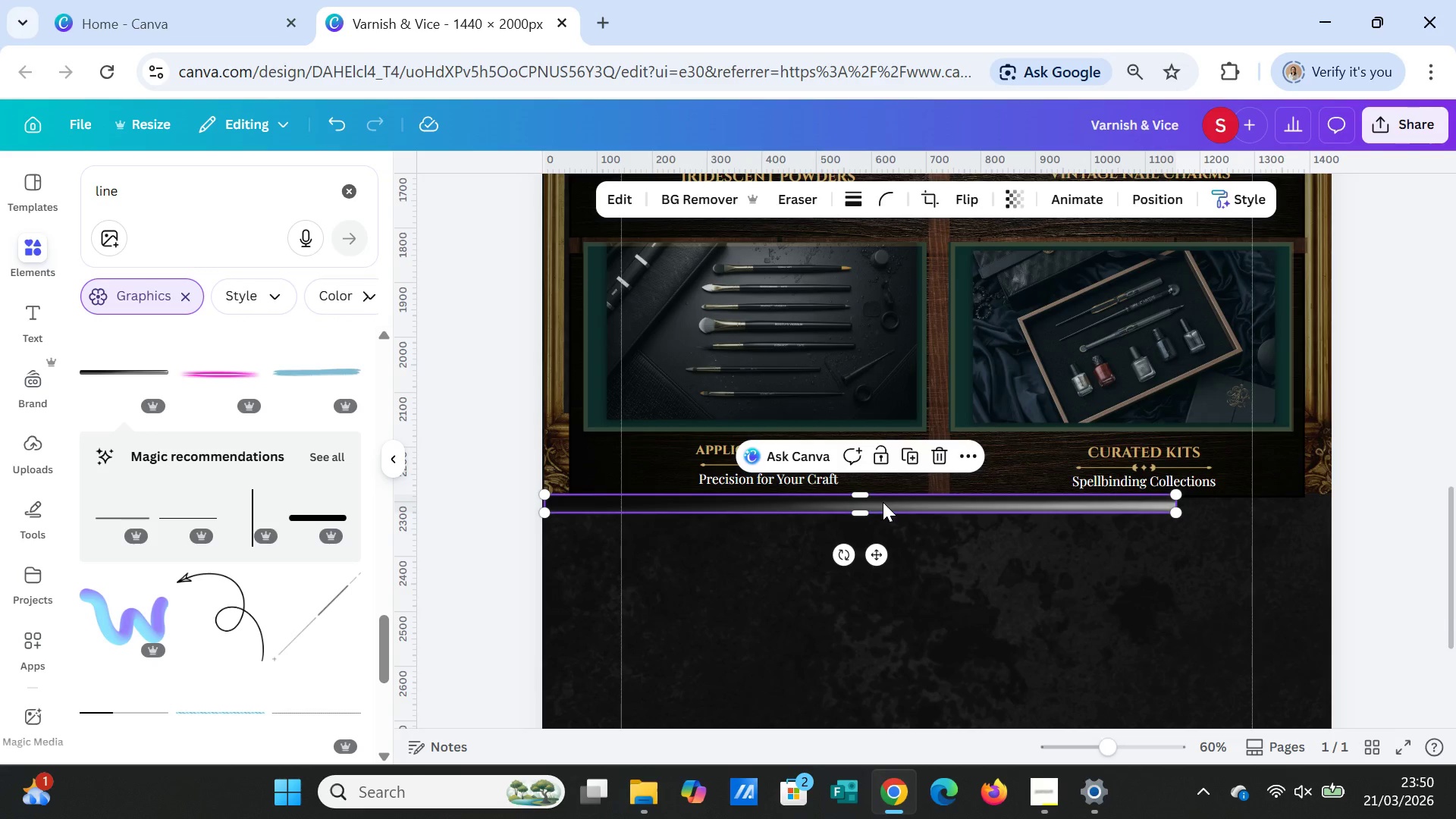 
left_click_drag(start_coordinate=[881, 502], to_coordinate=[879, 507])
 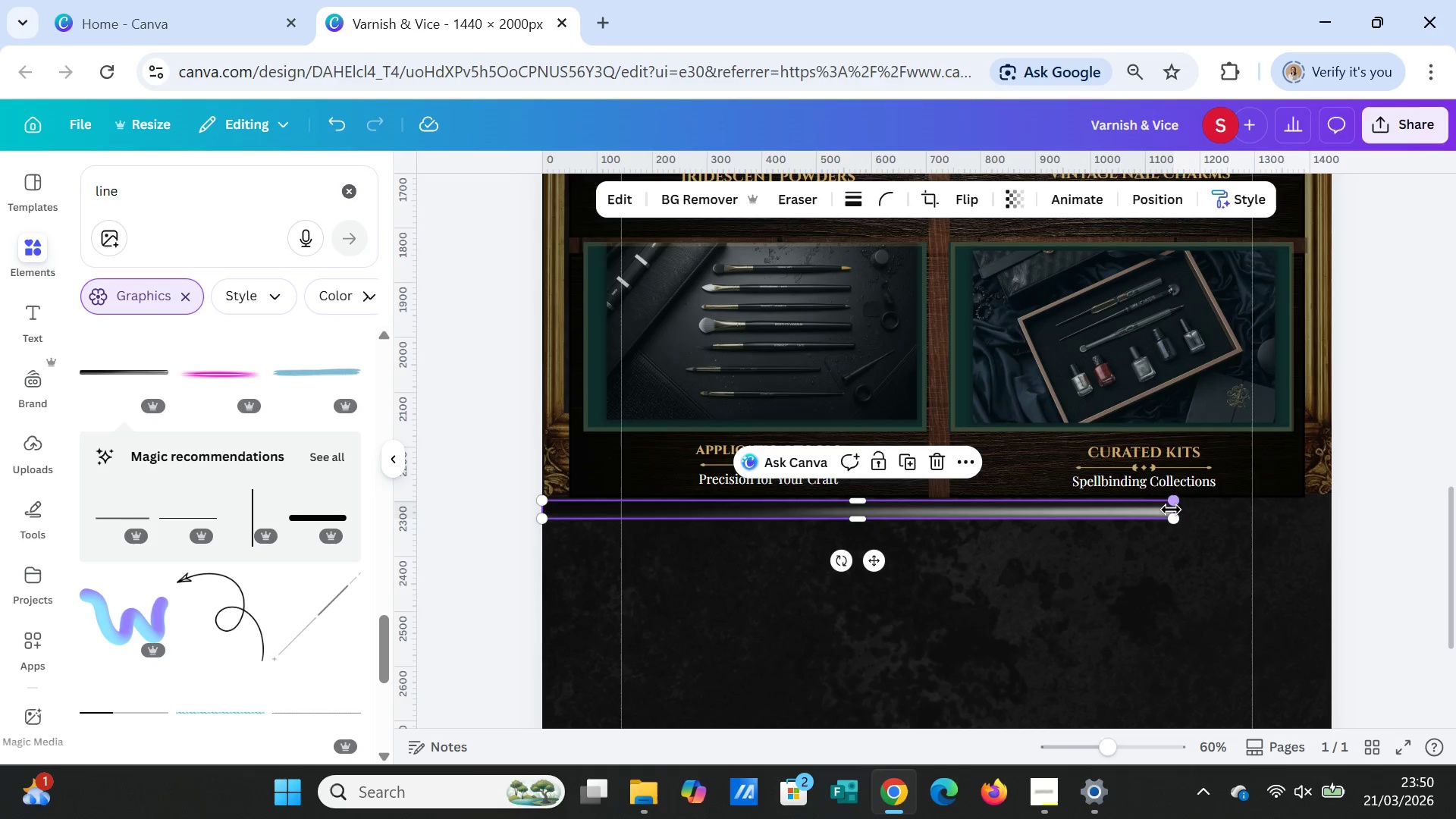 
left_click_drag(start_coordinate=[1171, 510], to_coordinate=[1326, 510])
 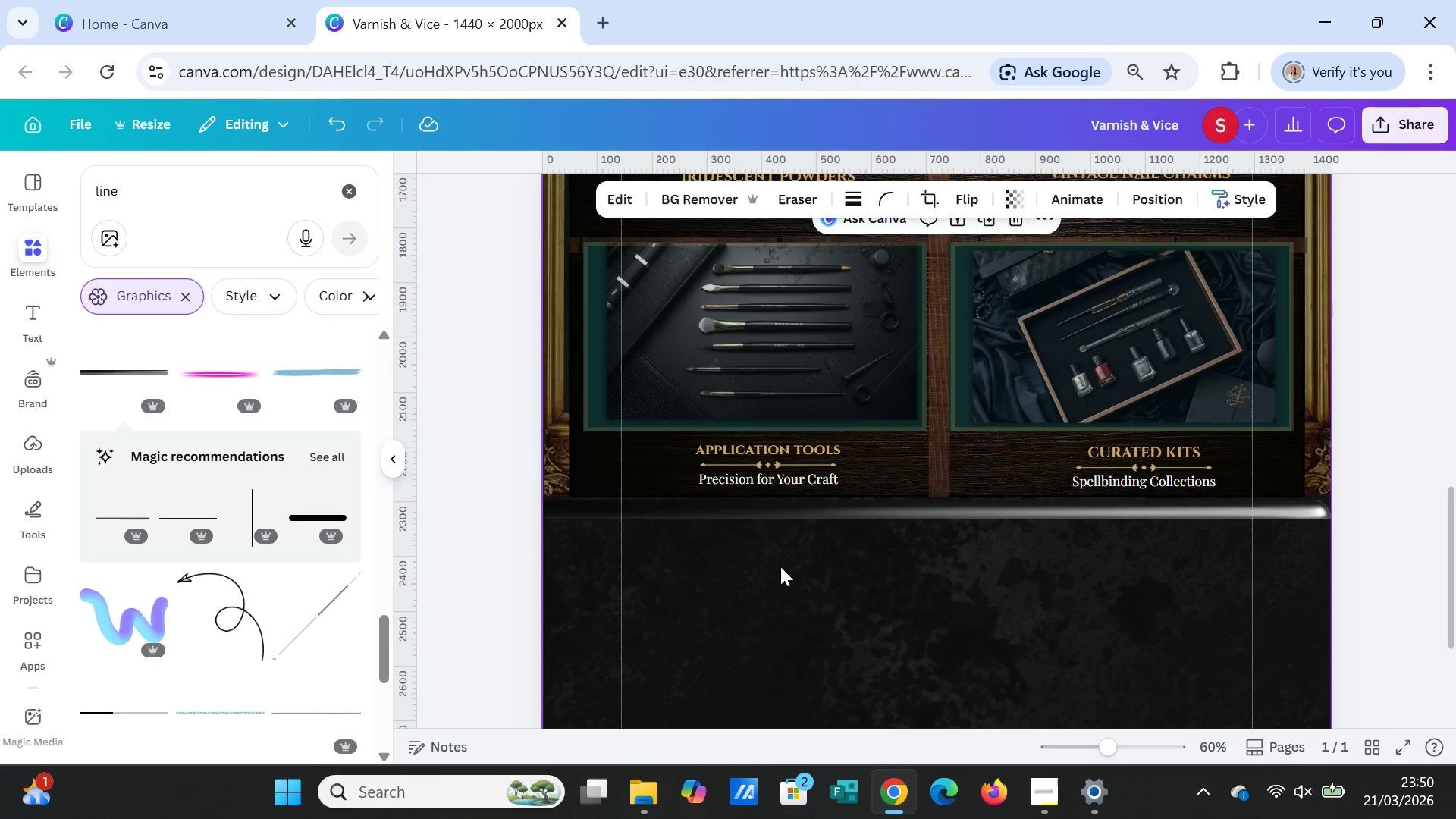 
left_click([830, 513])
 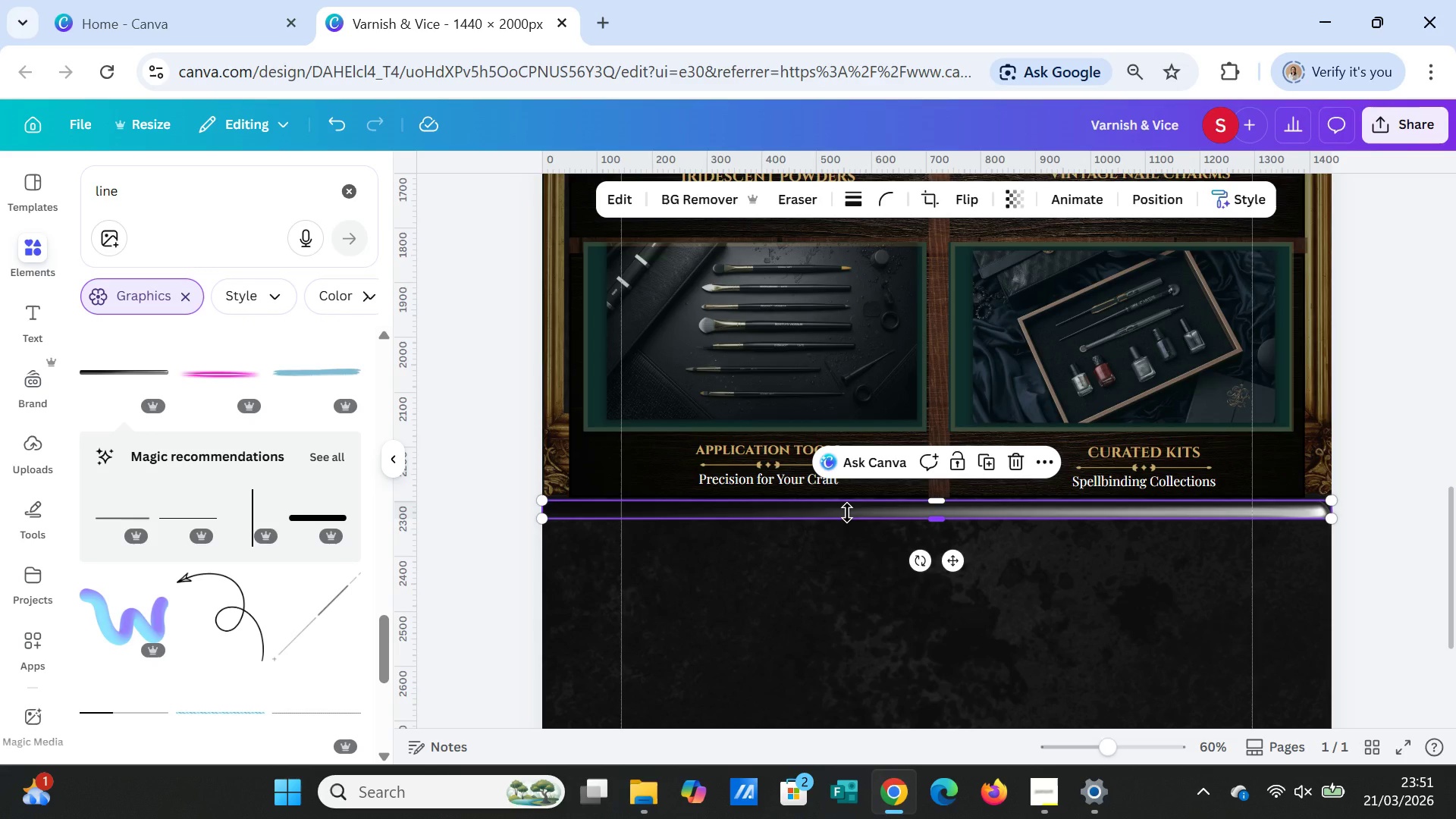 
left_click([847, 513])
 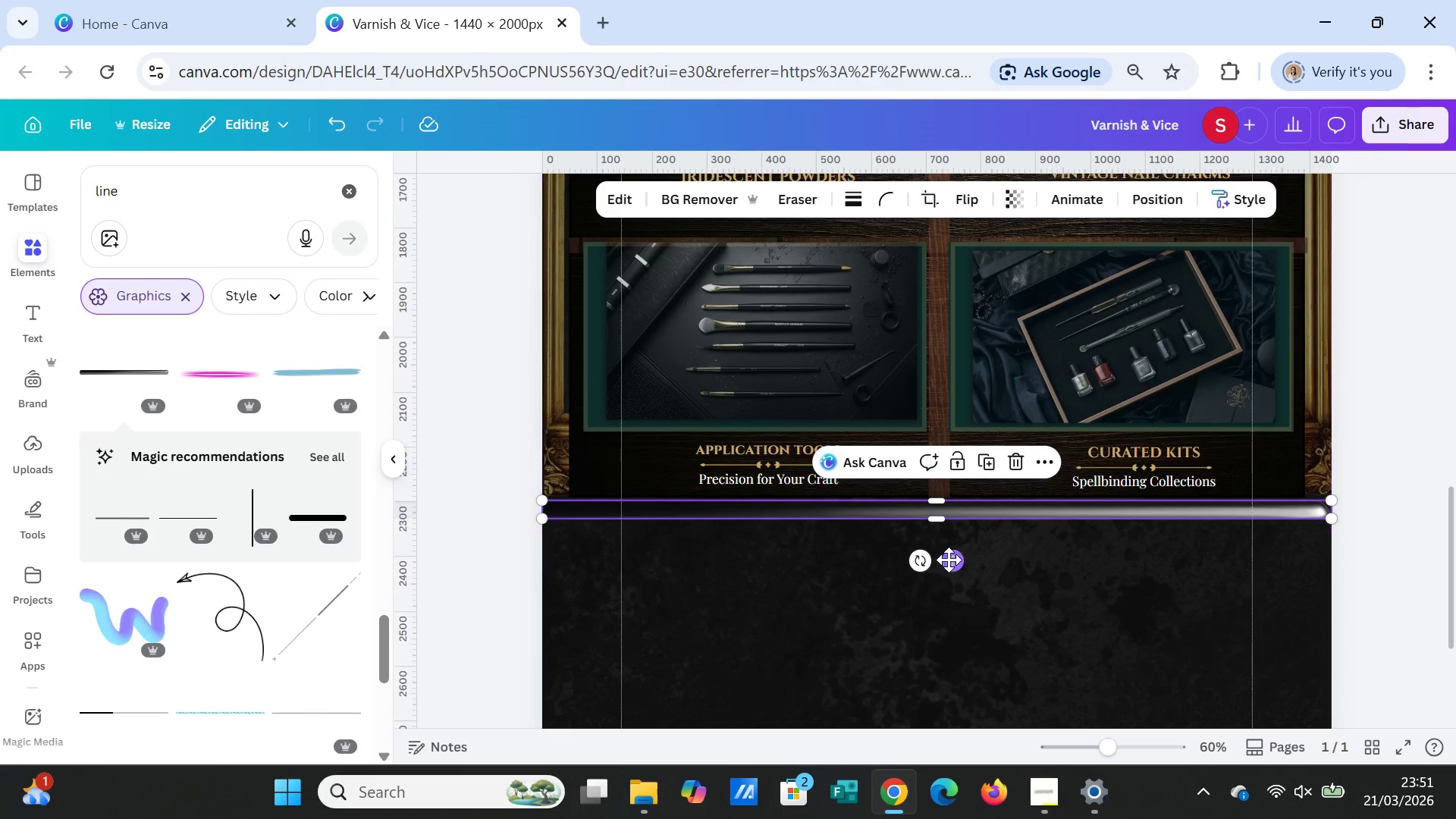 
left_click_drag(start_coordinate=[950, 559], to_coordinate=[950, 553])
 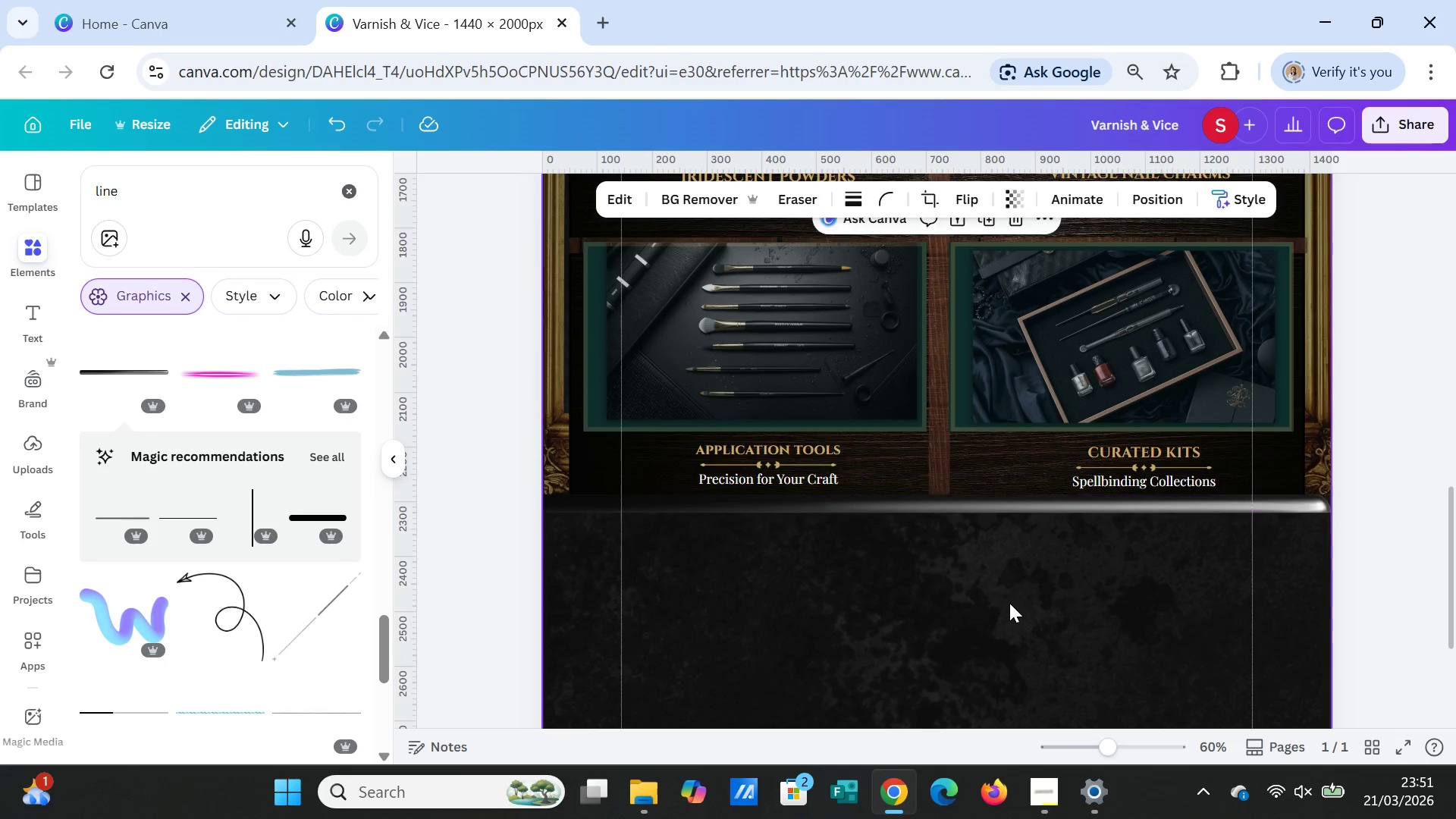 
left_click([1009, 603])
 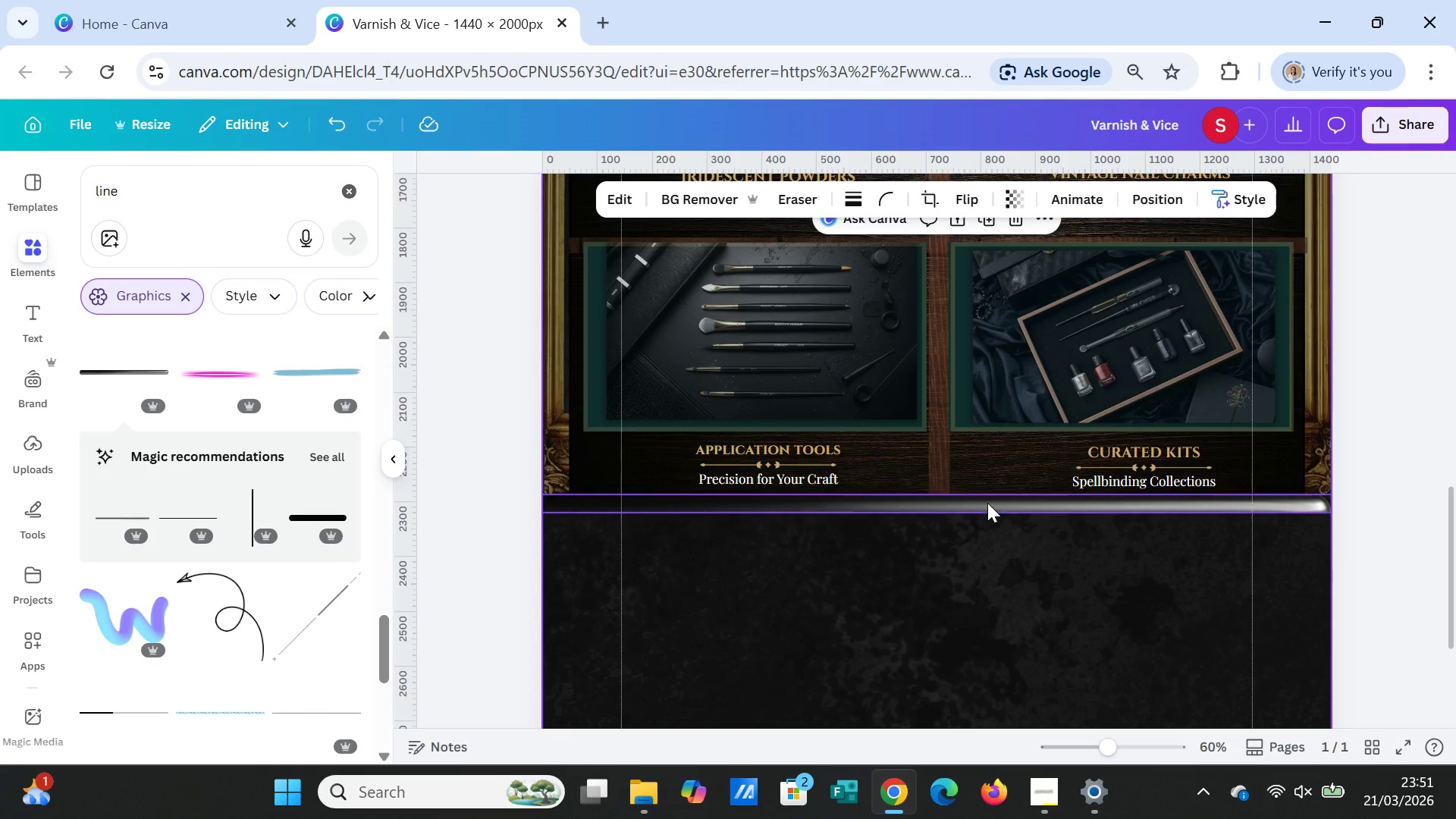 
left_click([987, 503])
 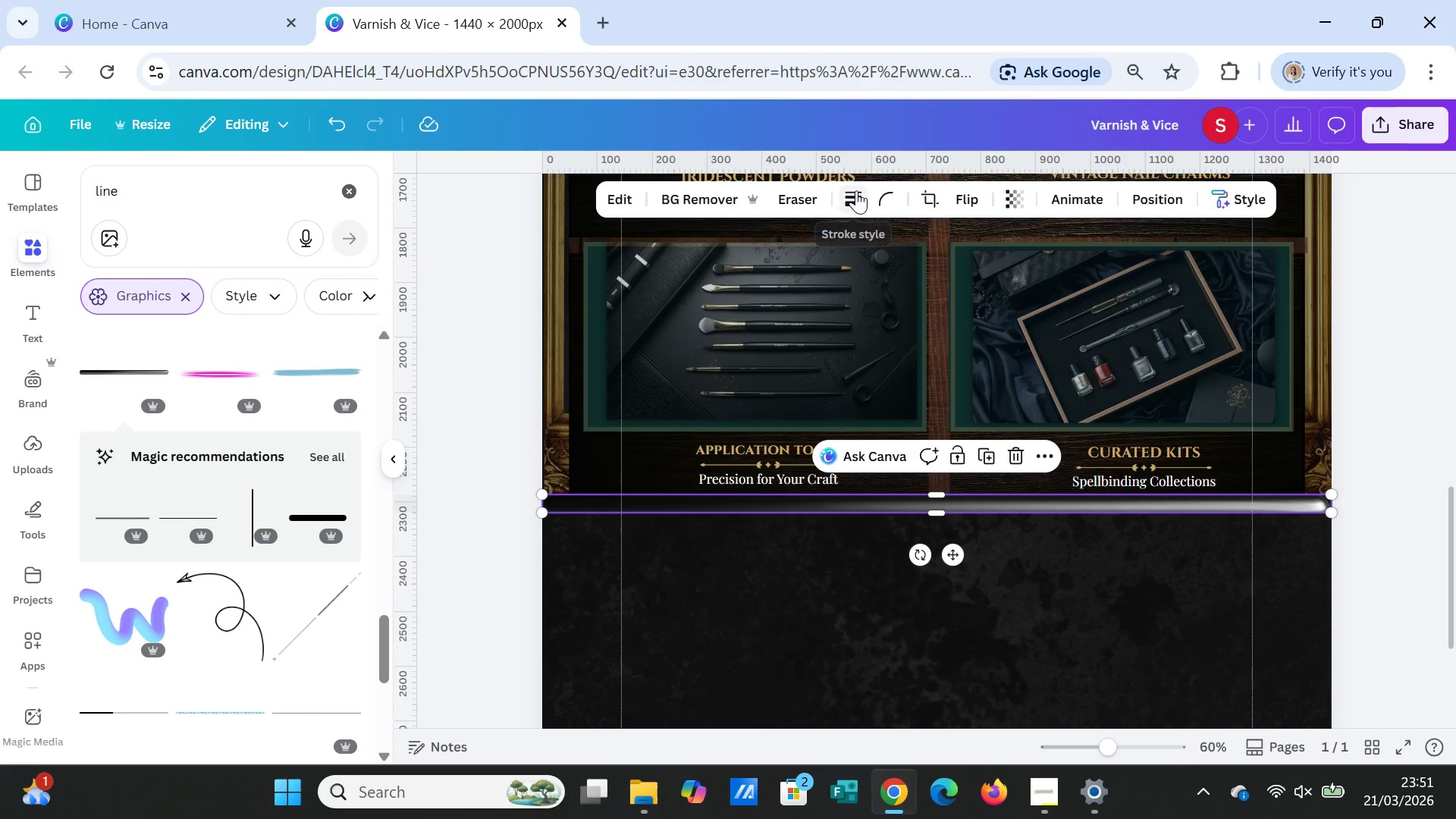 
left_click([856, 190])
 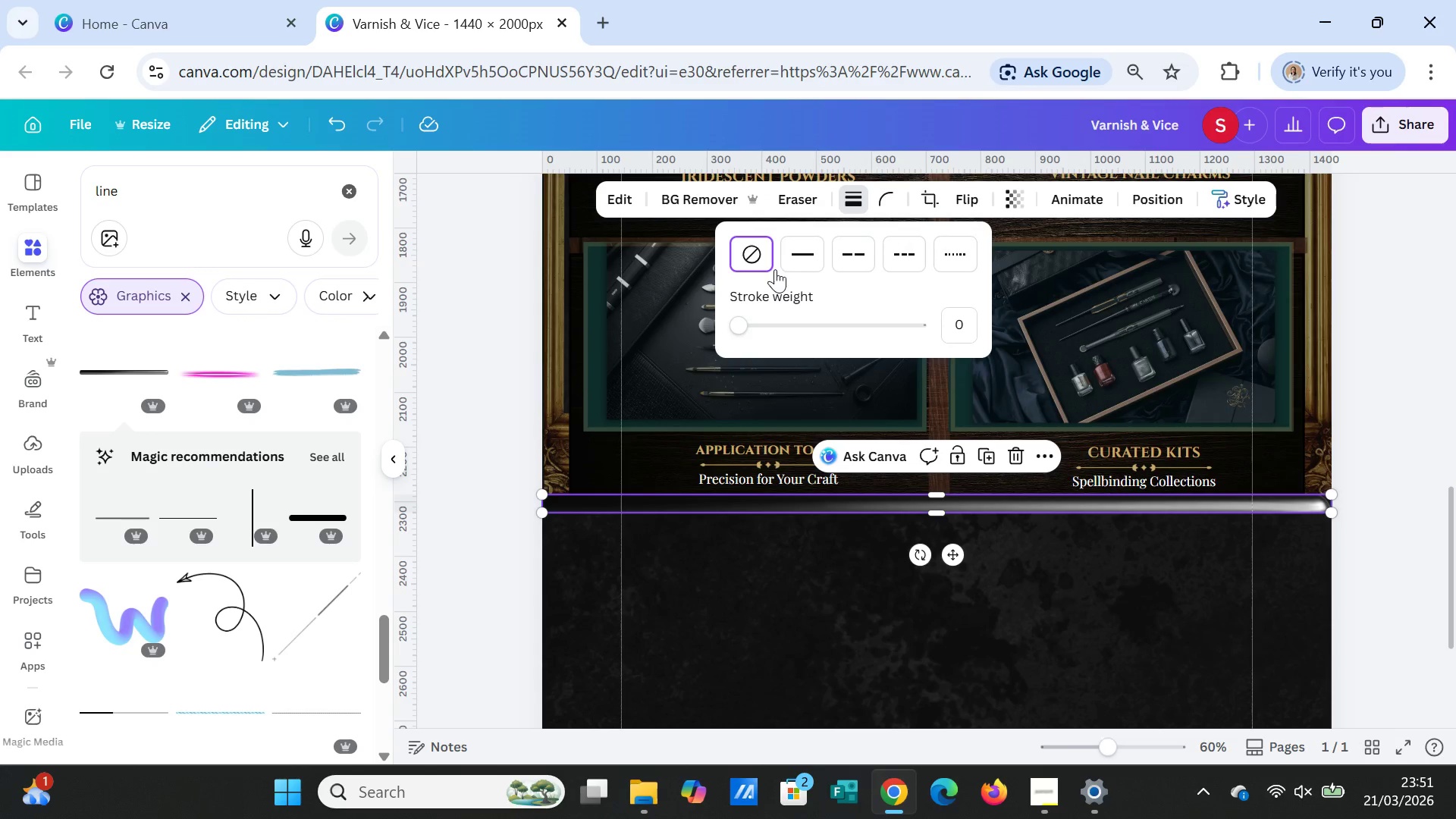 
left_click([799, 258])
 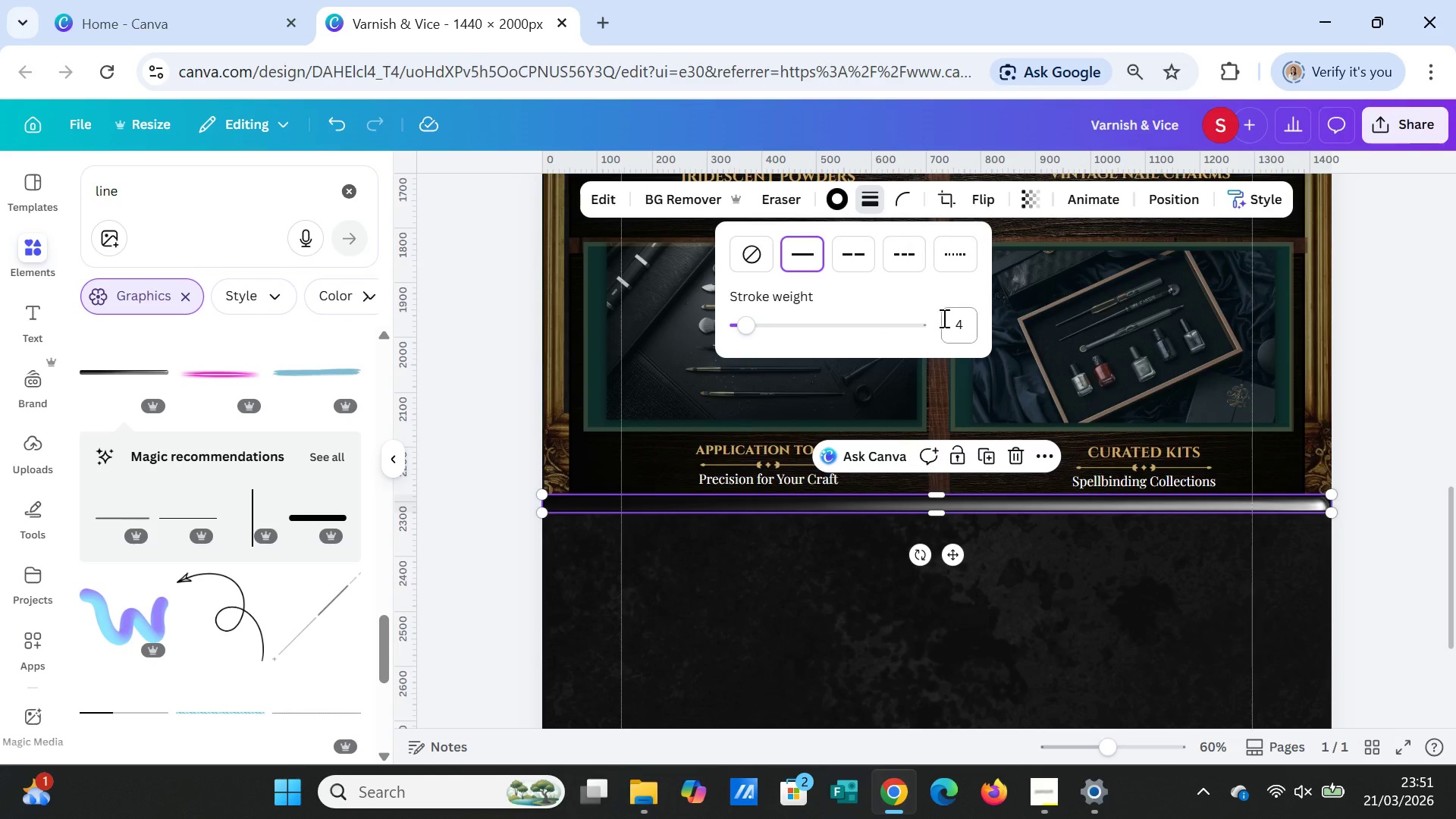 
left_click([958, 318])
 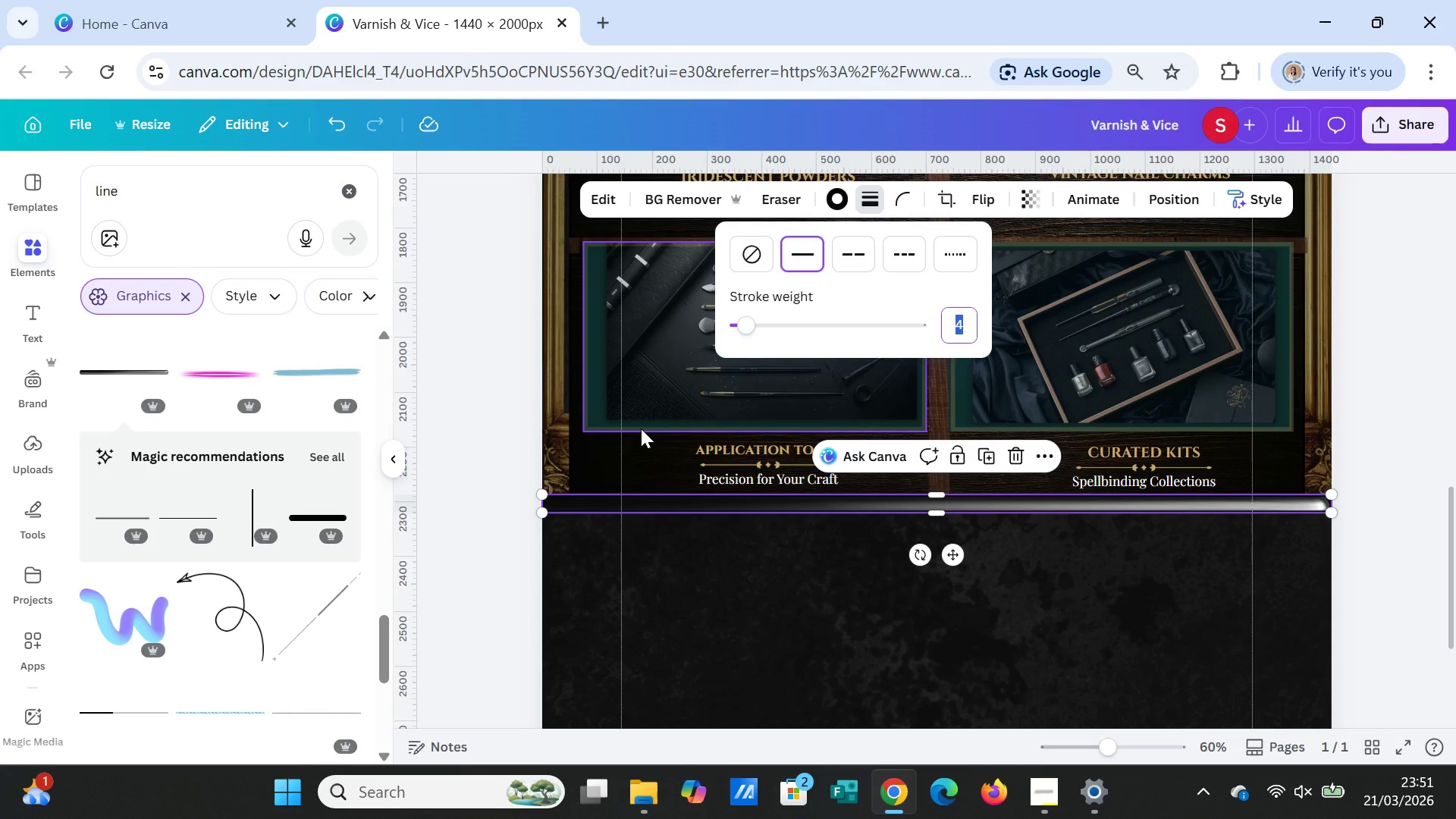 
key(3)
 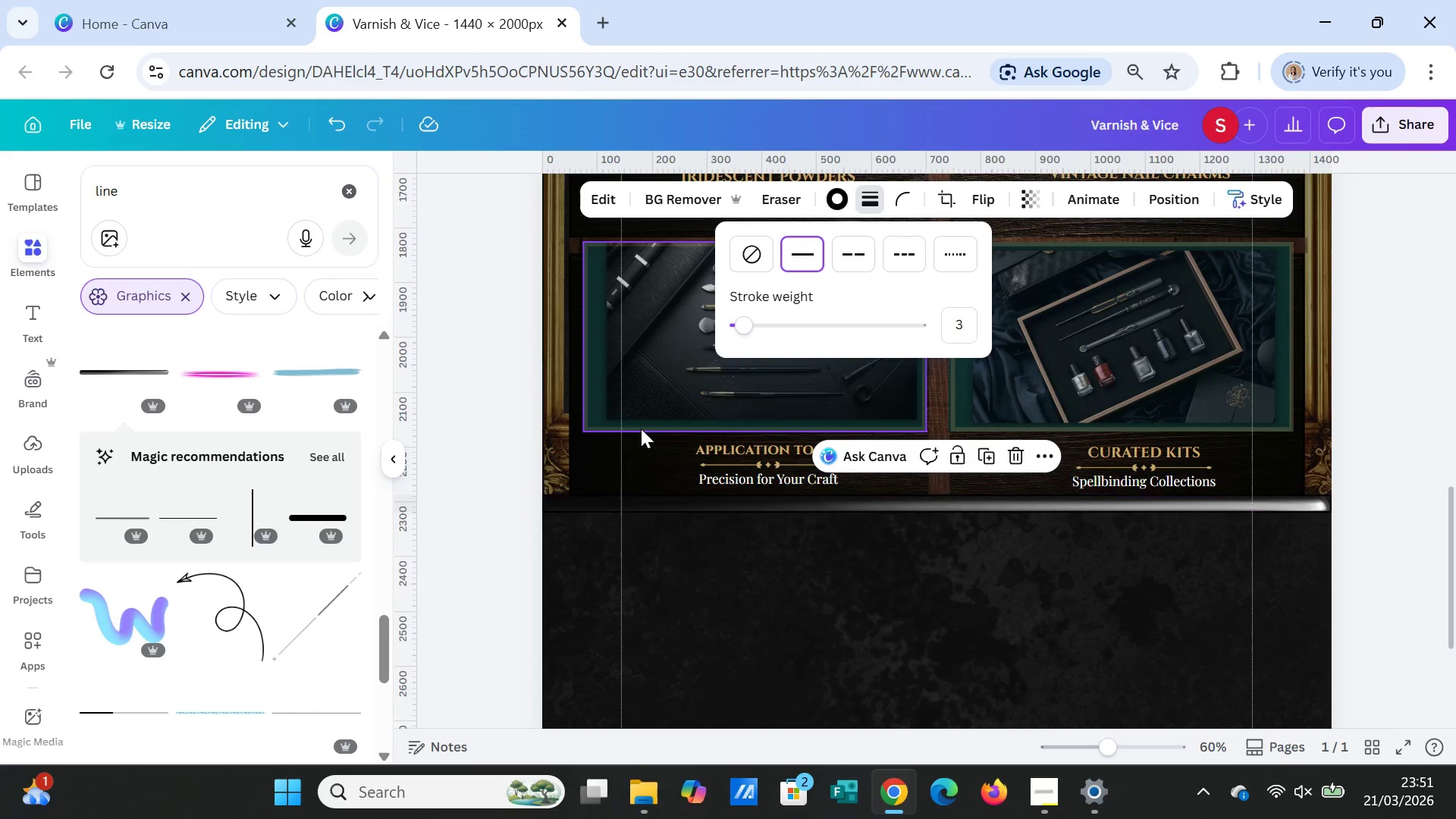 
key(Enter)
 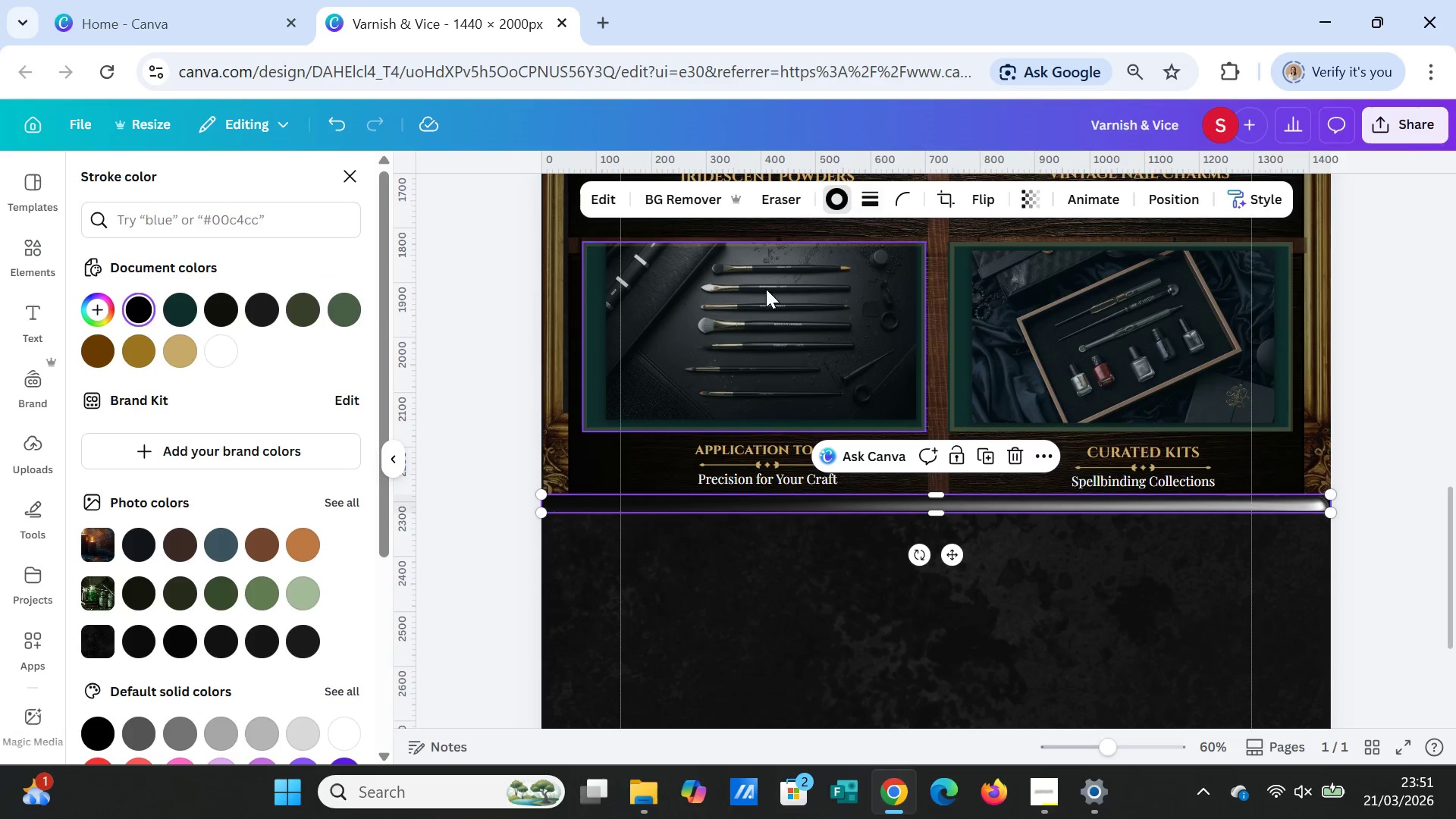 
mouse_move([234, 574])
 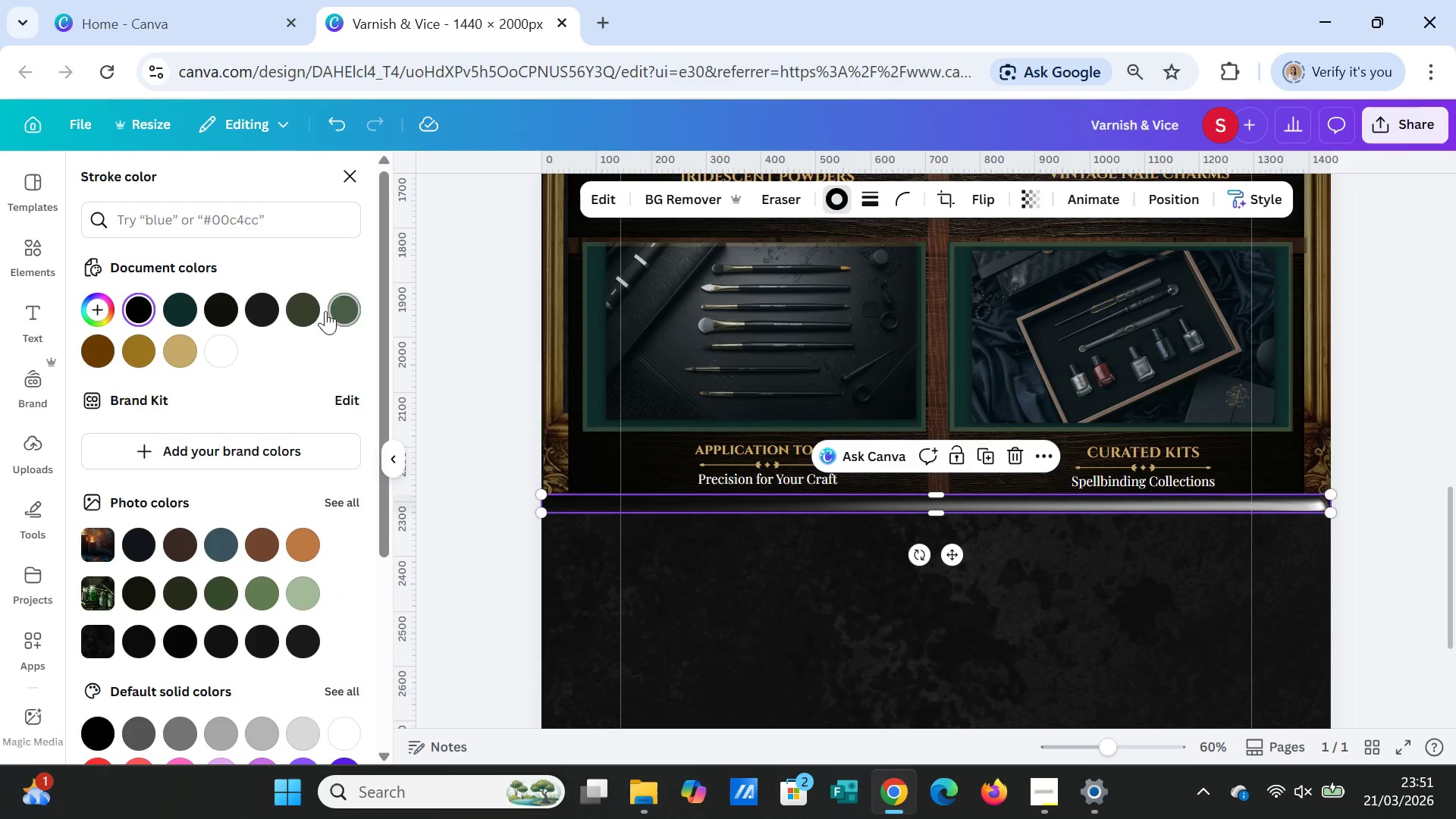 
mouse_move([274, 309])
 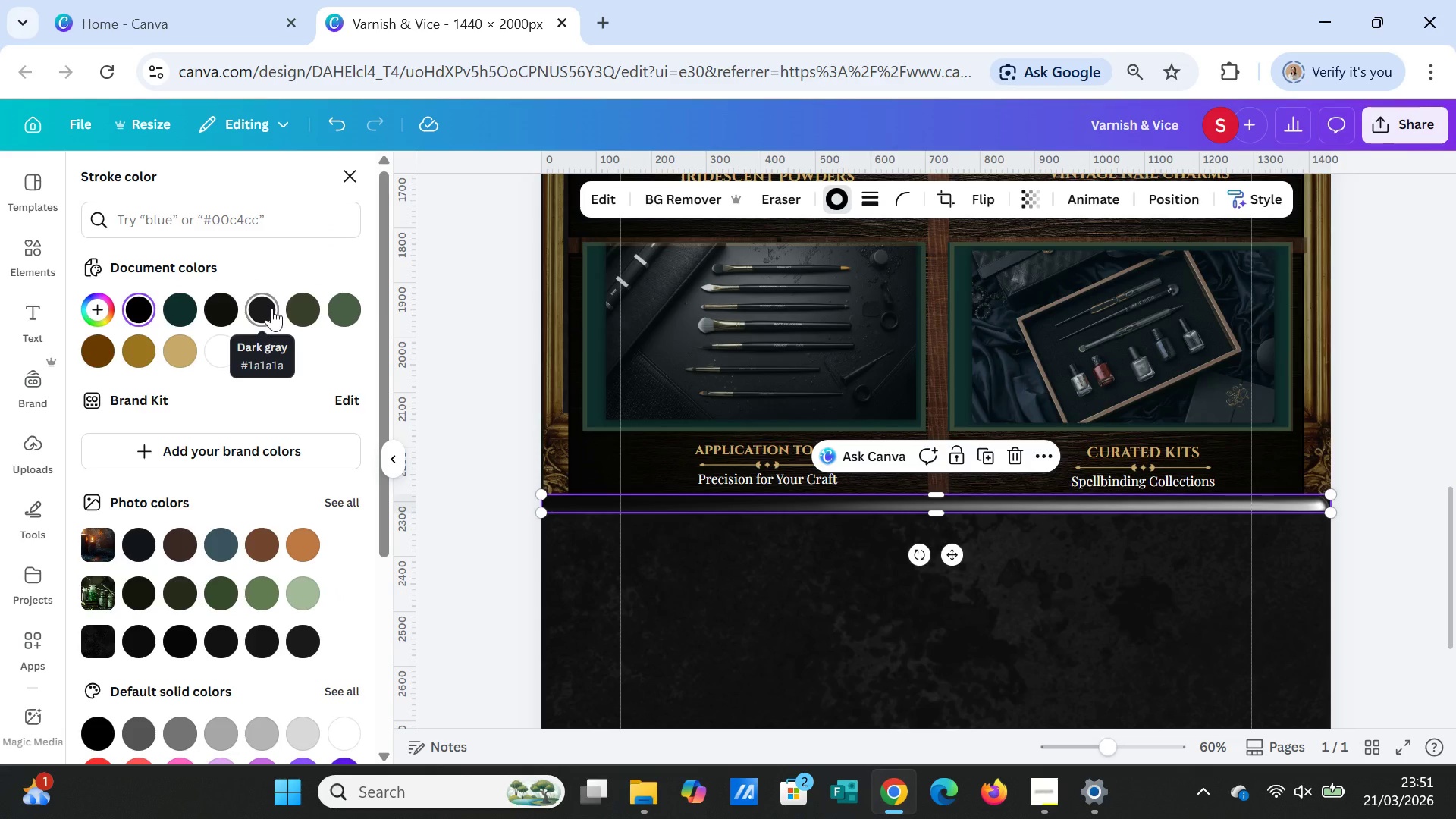 
mouse_move([254, 307])
 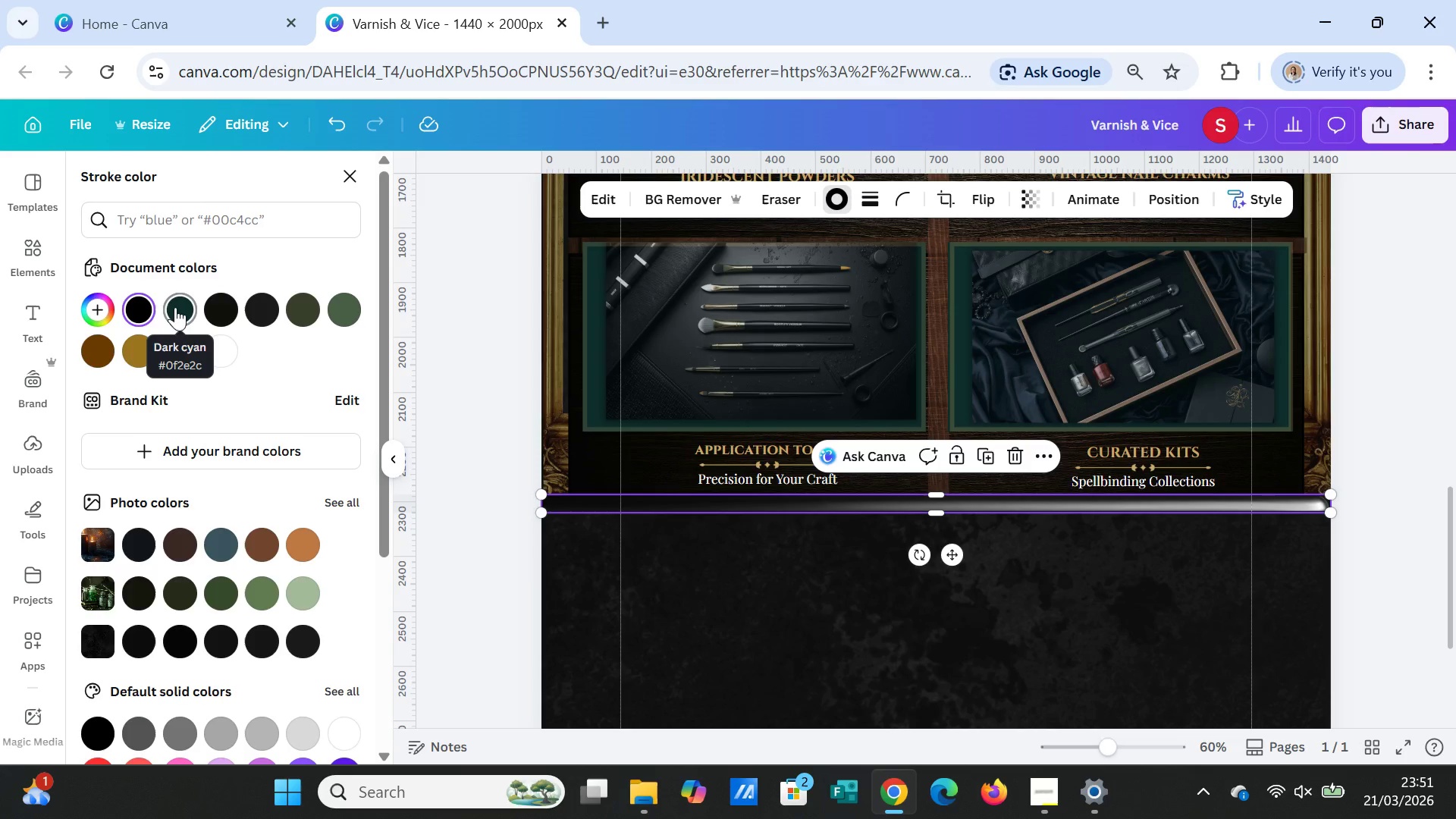 
left_click([175, 307])
 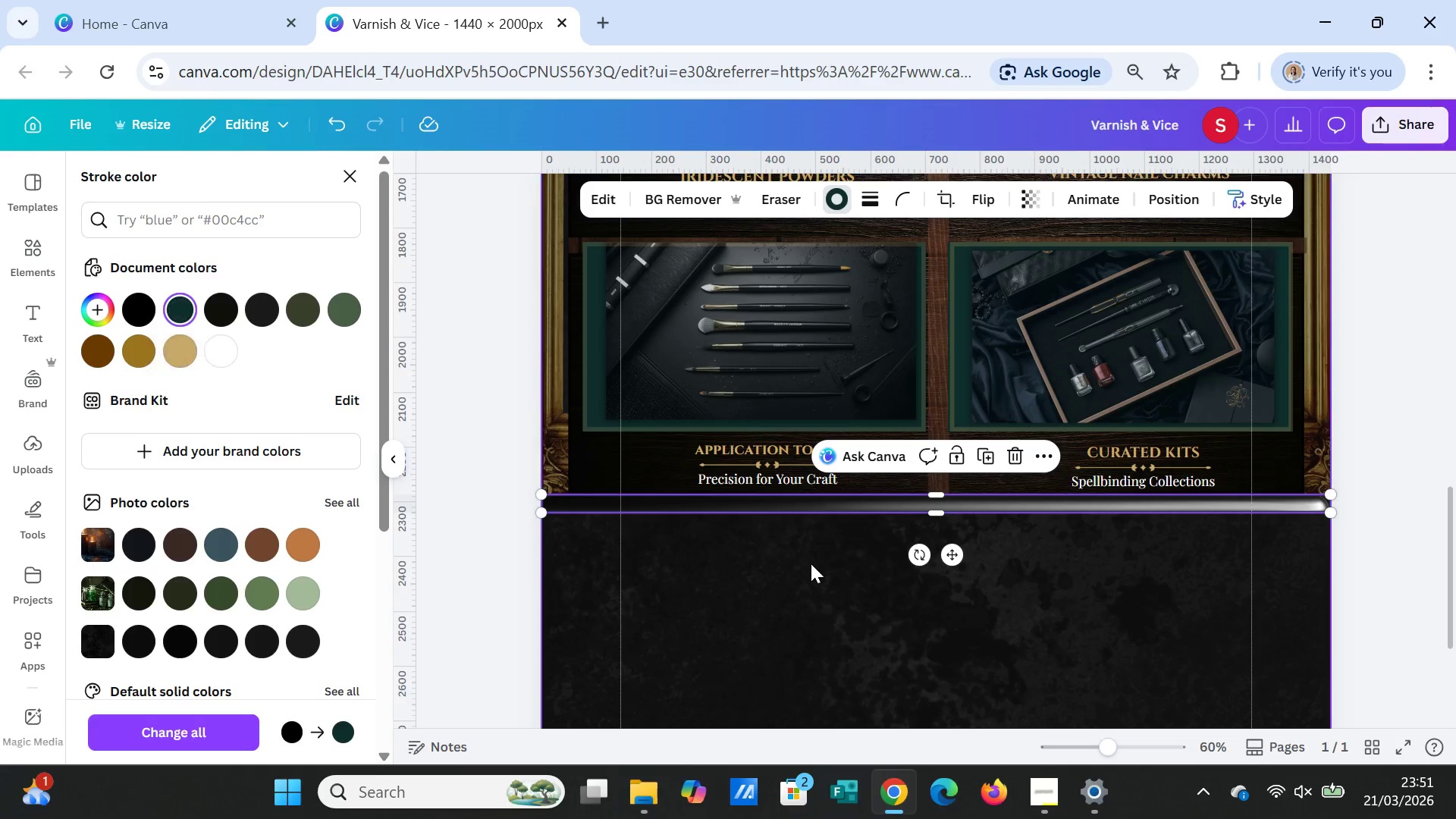 
left_click([811, 564])
 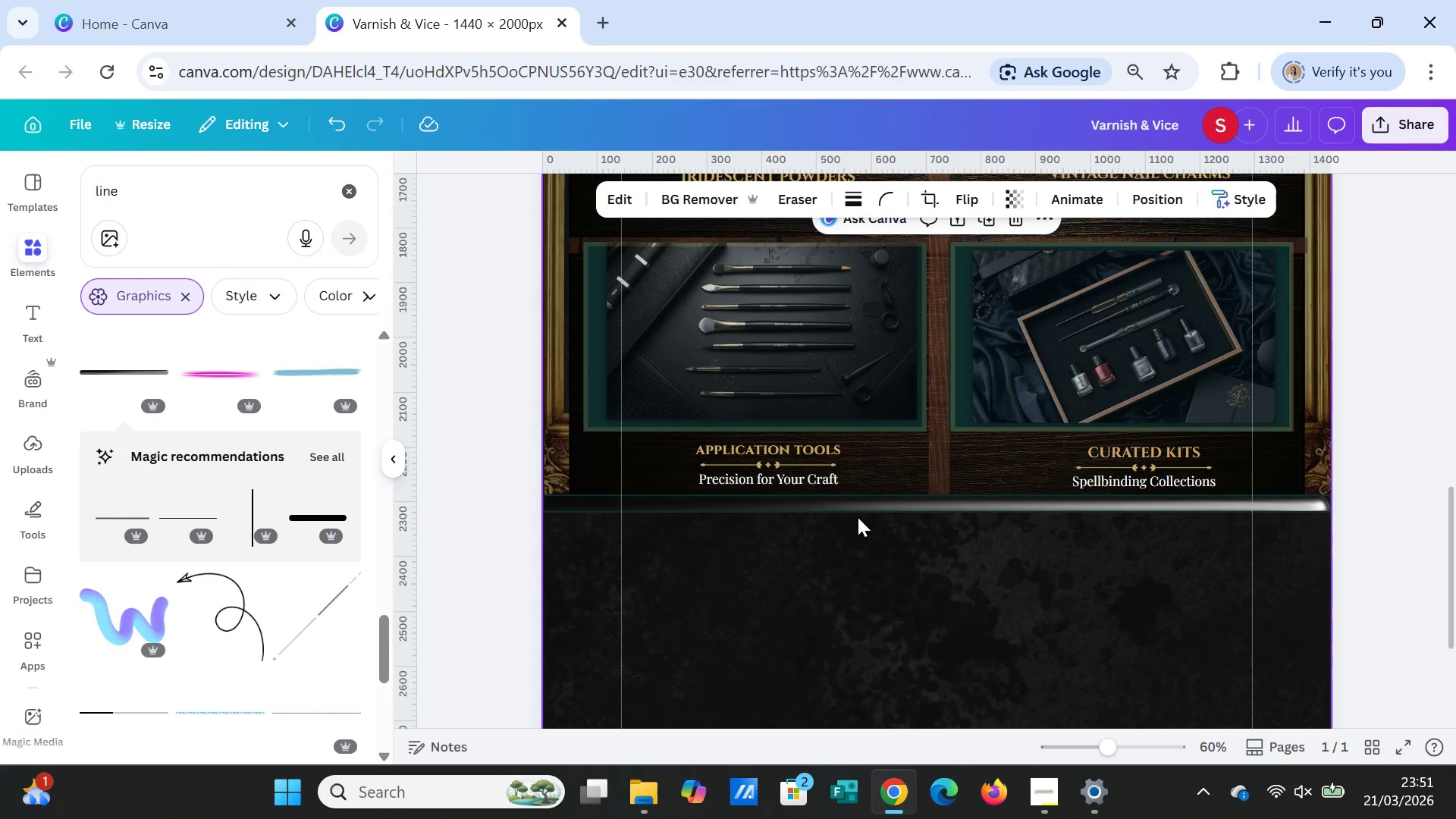 
left_click([858, 504])
 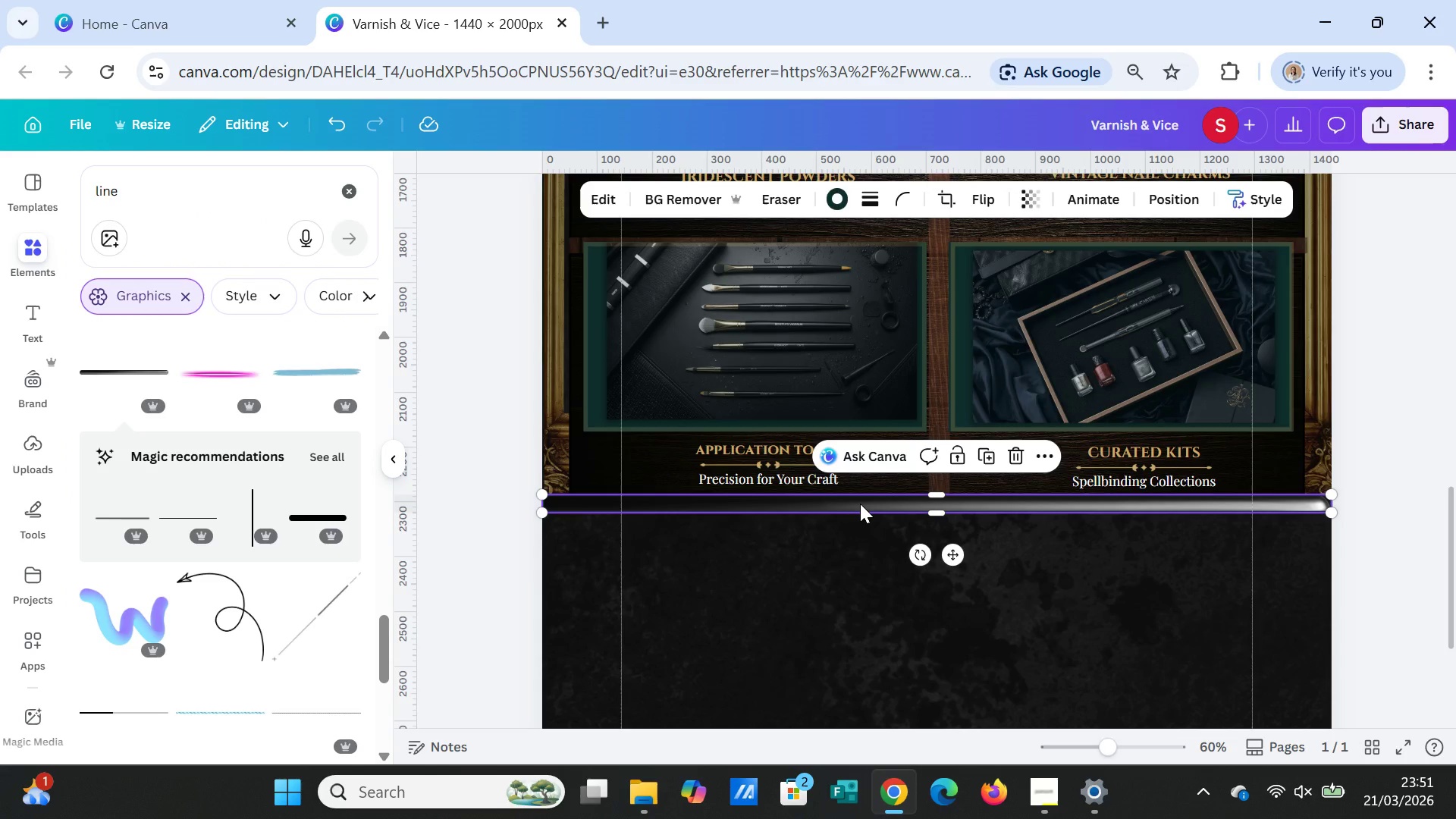 
key(Delete)
 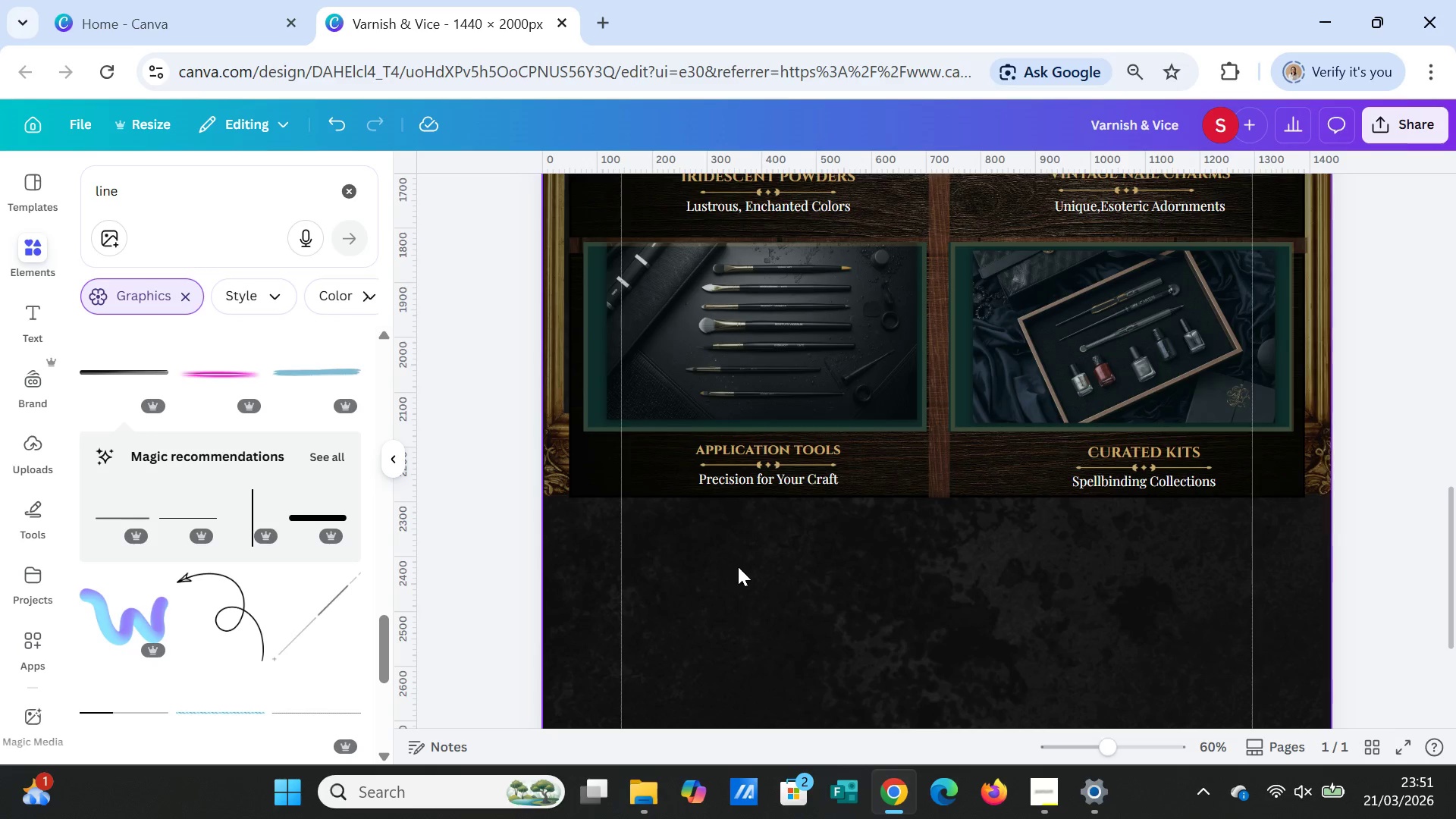 
wait(6.92)
 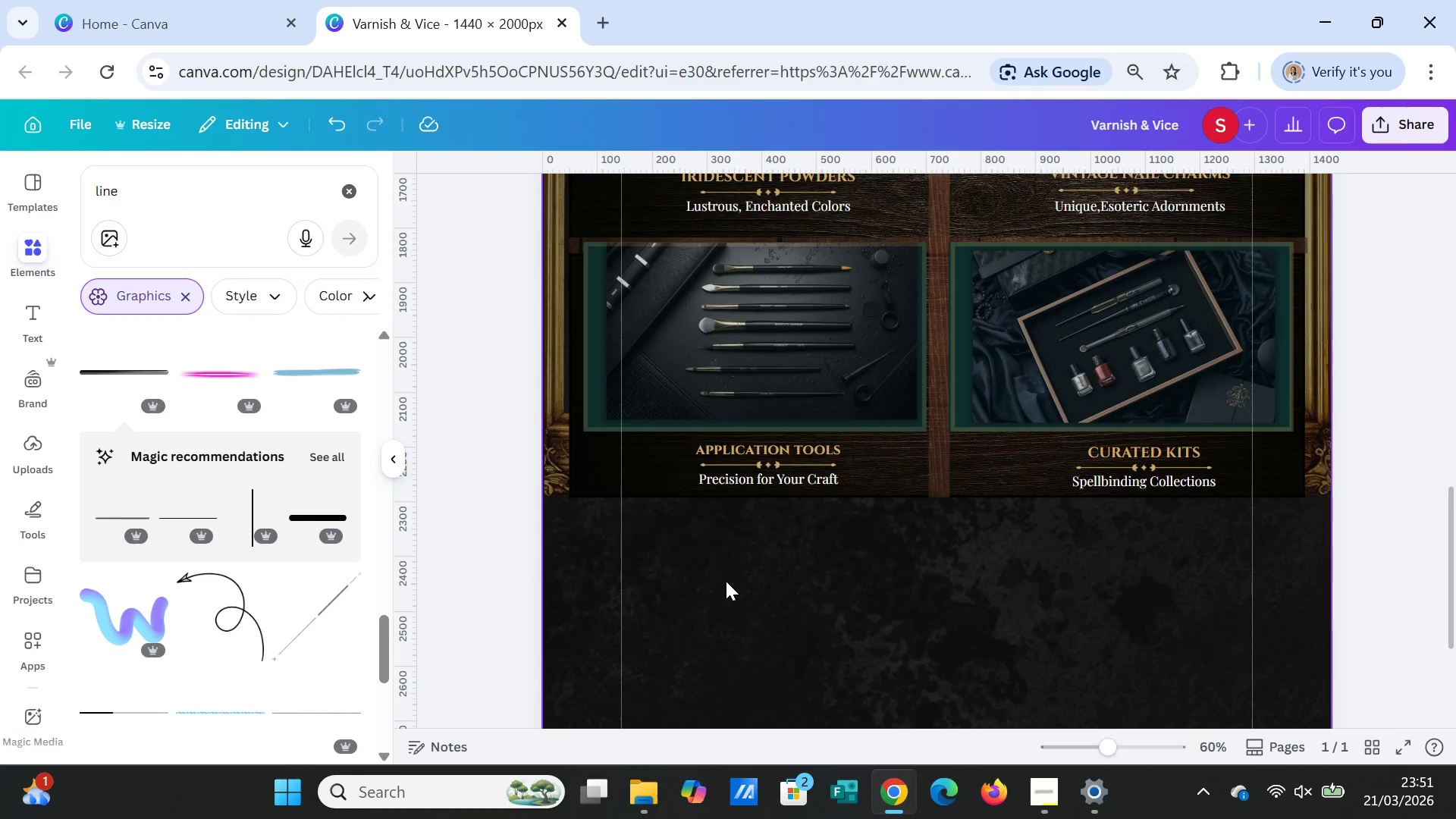 
scroll: coordinate [307, 599], scroll_direction: down, amount: 7.0
 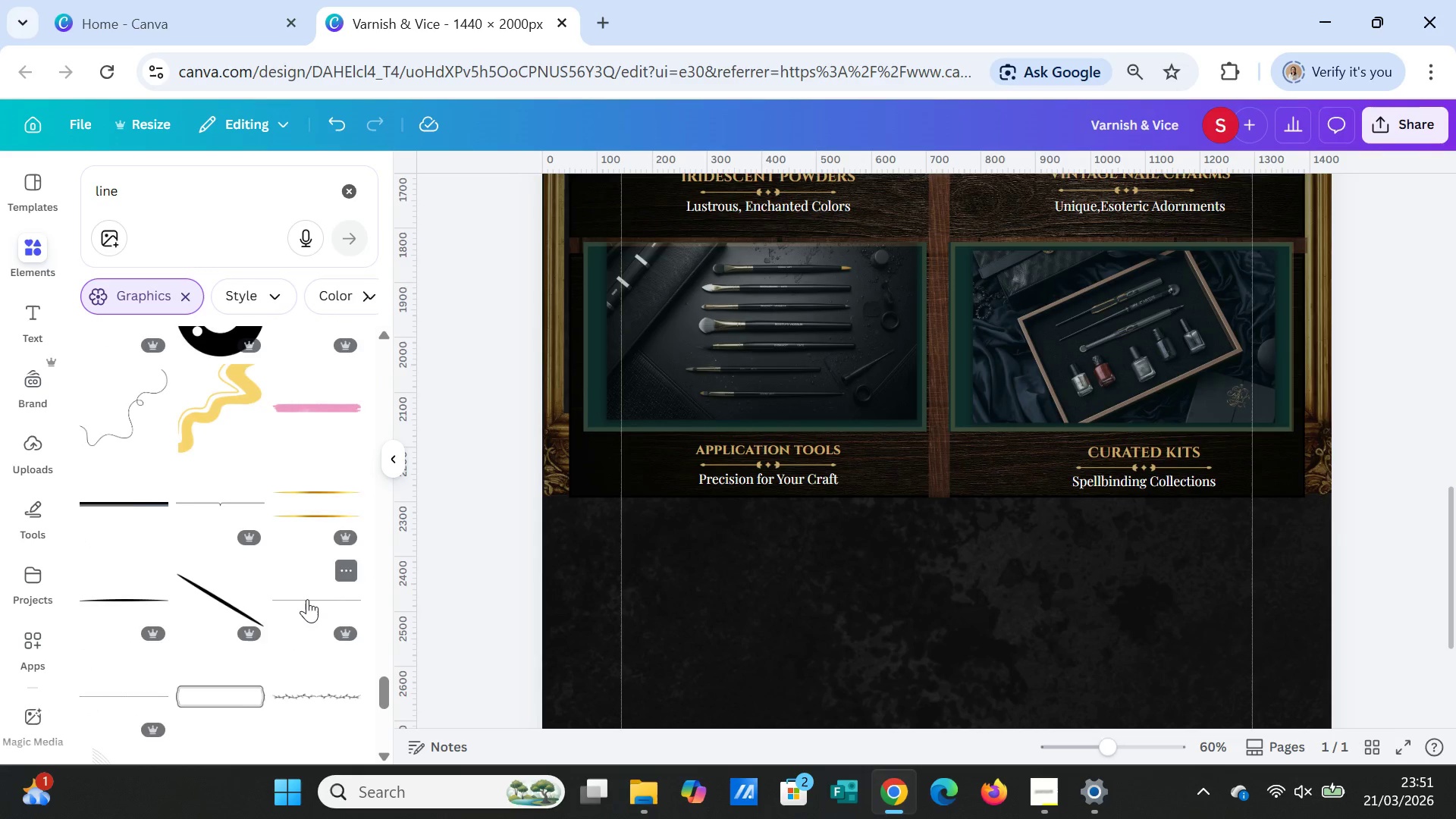 
scroll: coordinate [307, 598], scroll_direction: down, amount: 4.0
 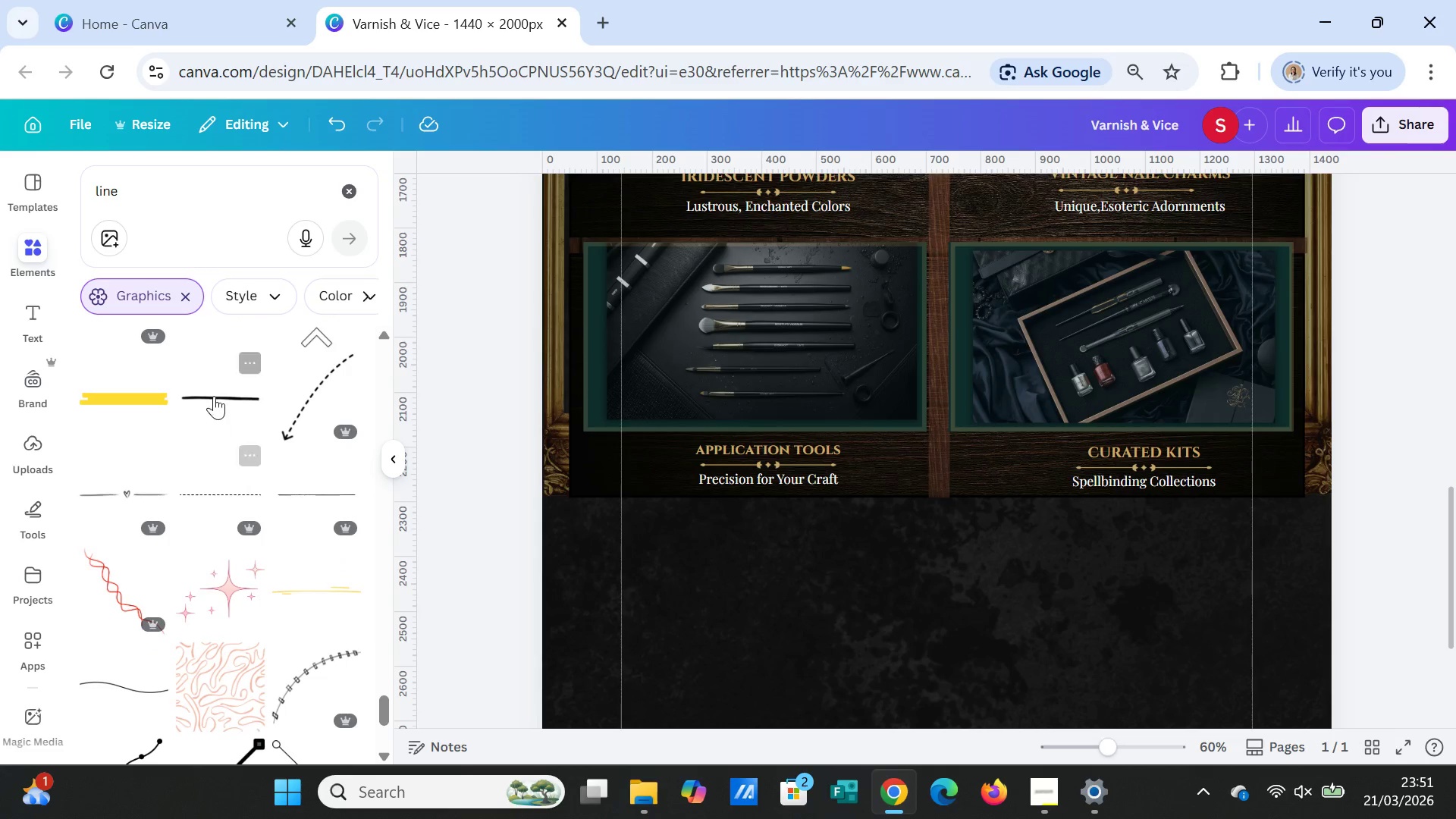 
left_click([214, 394])
 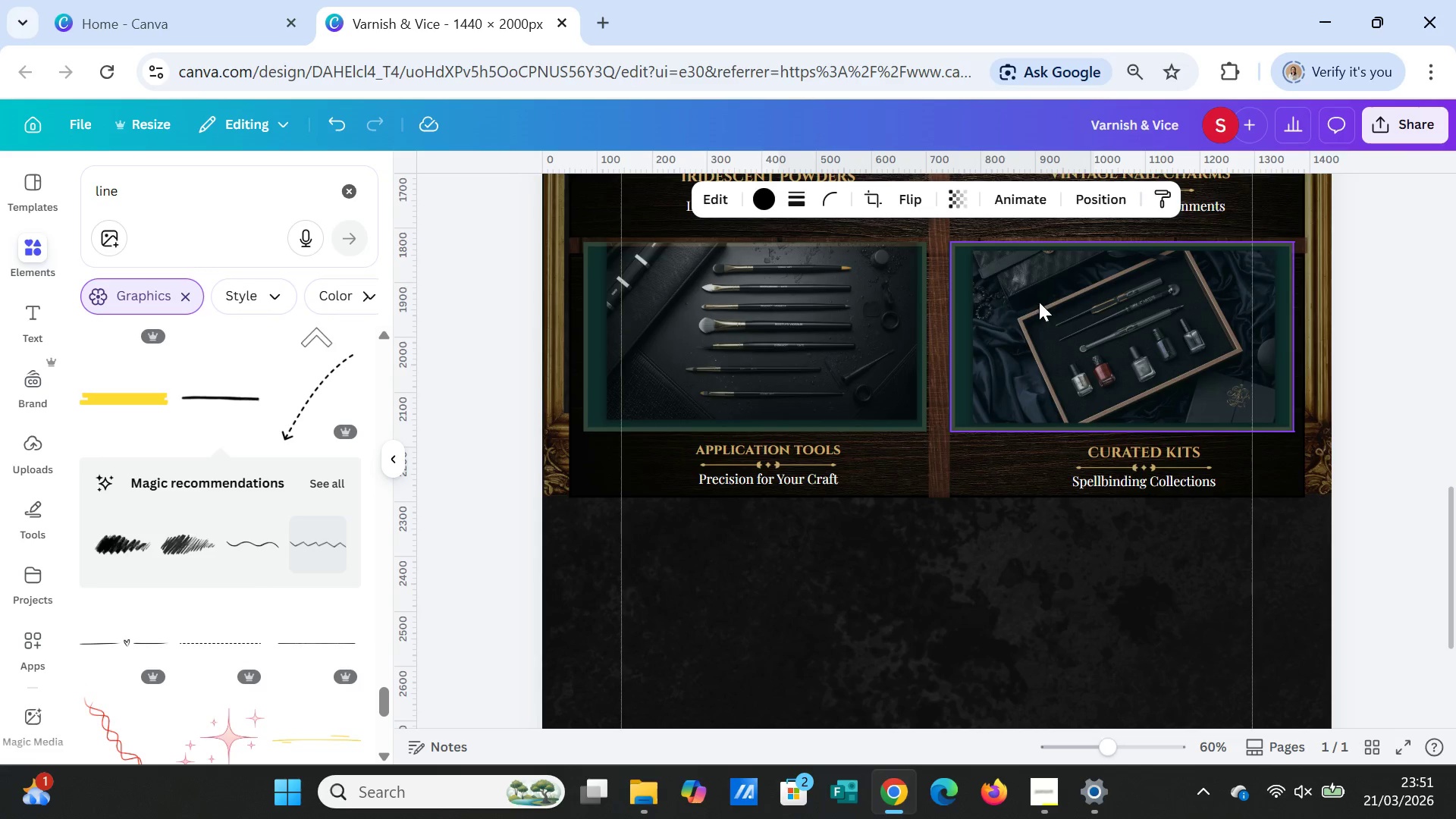 
scroll: coordinate [1077, 366], scroll_direction: up, amount: 2.0
 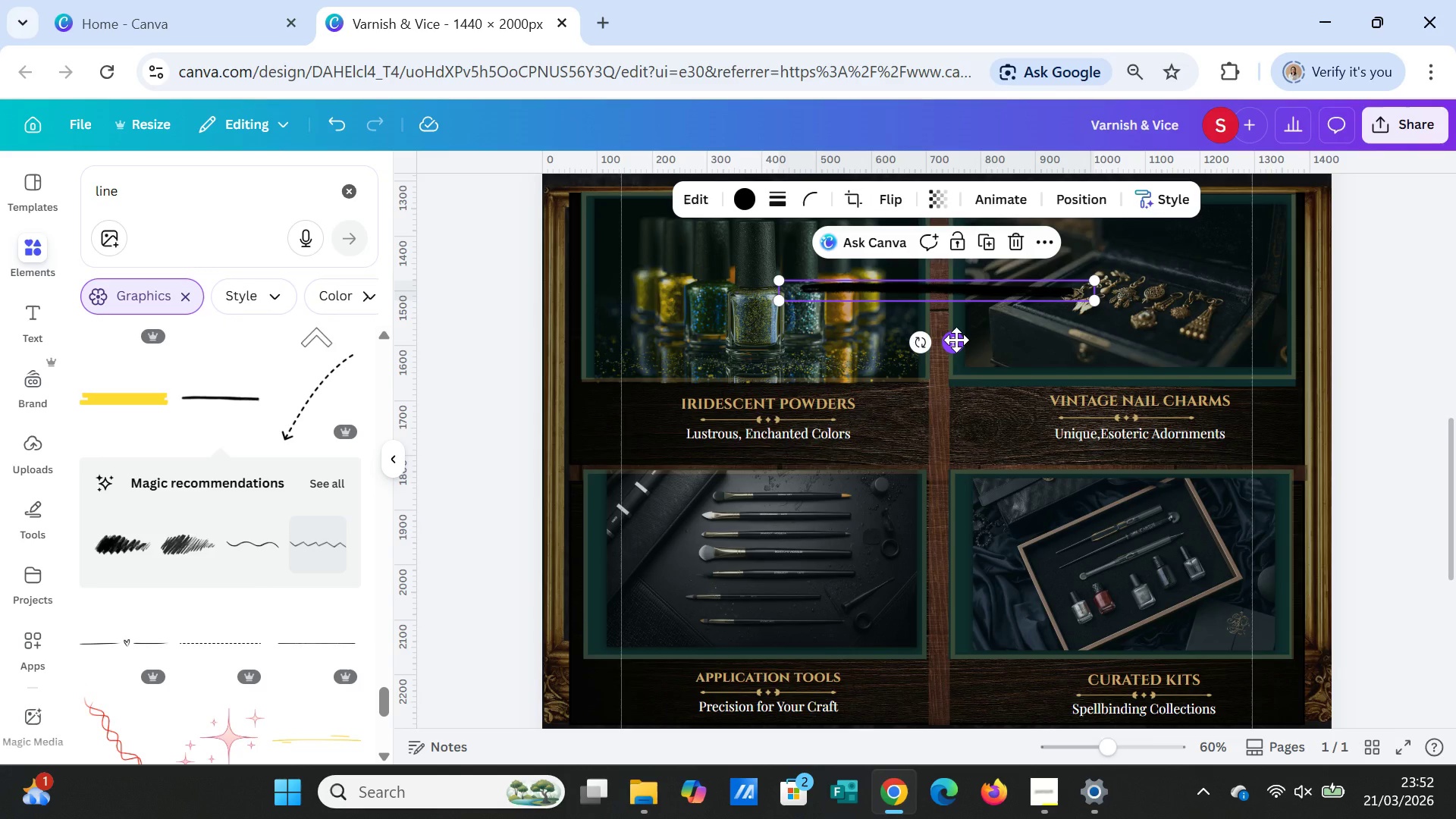 
left_click_drag(start_coordinate=[956, 340], to_coordinate=[934, 527])
 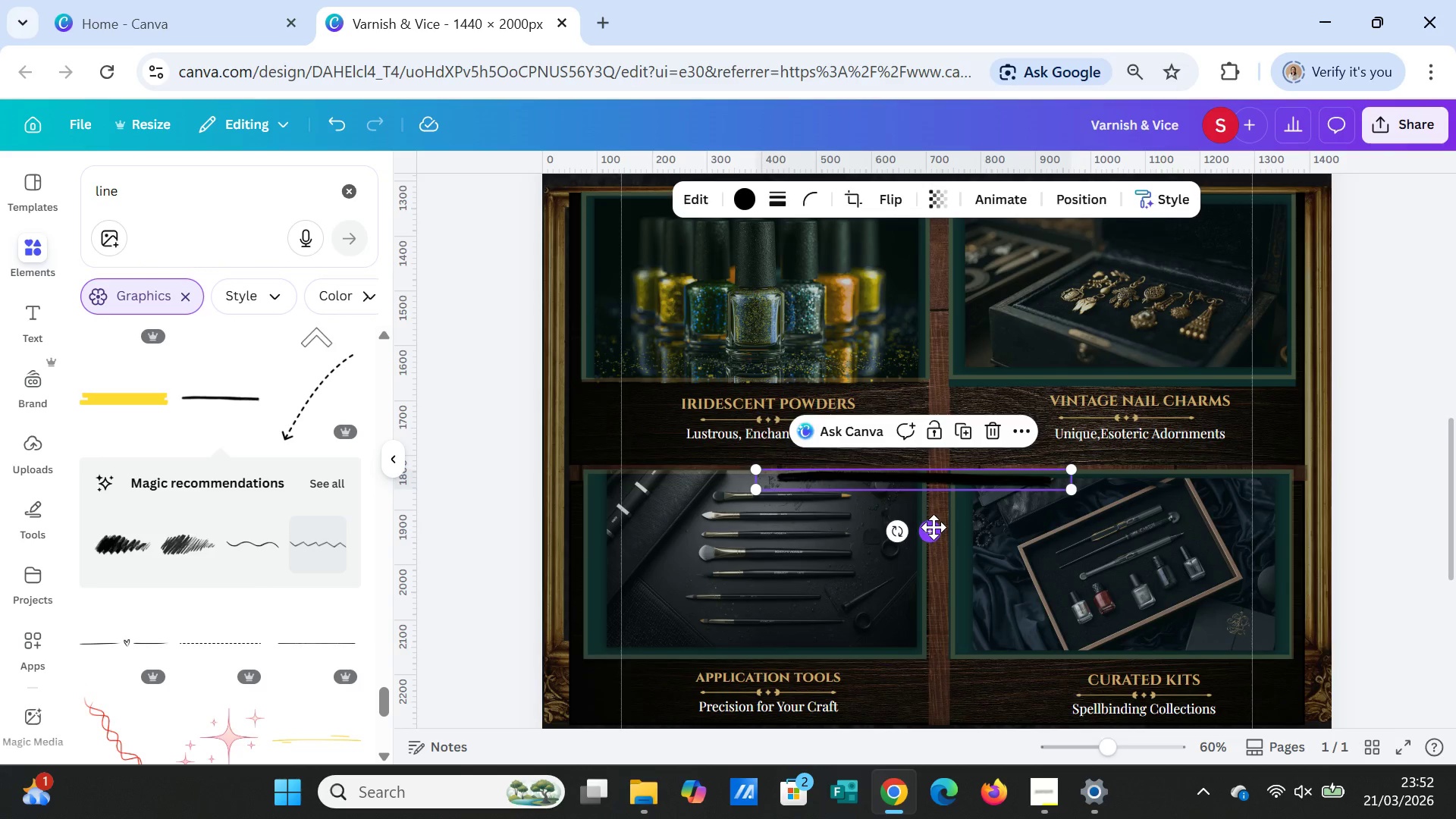 
key(Delete)
 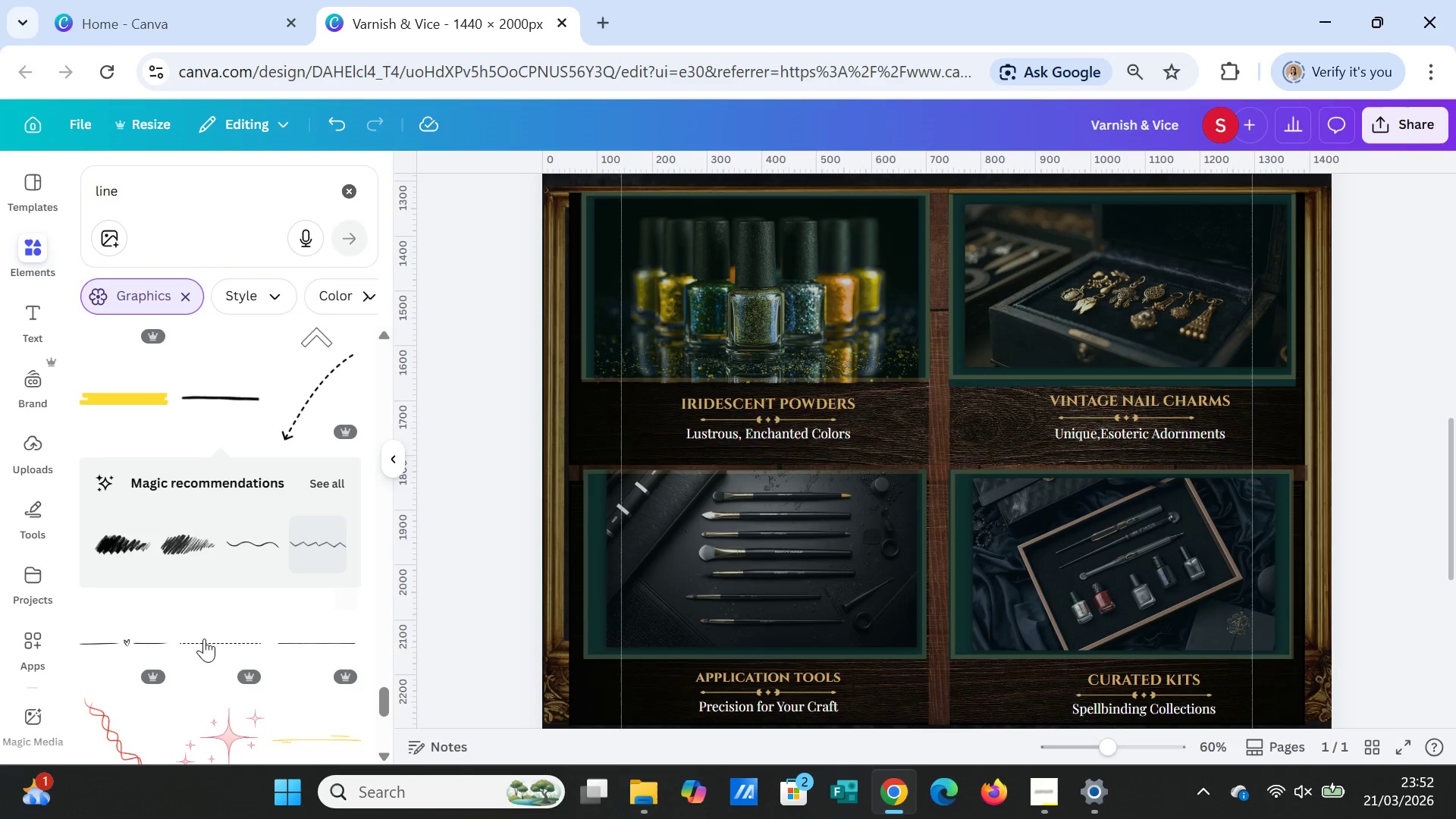 
scroll: coordinate [164, 613], scroll_direction: down, amount: 4.0
 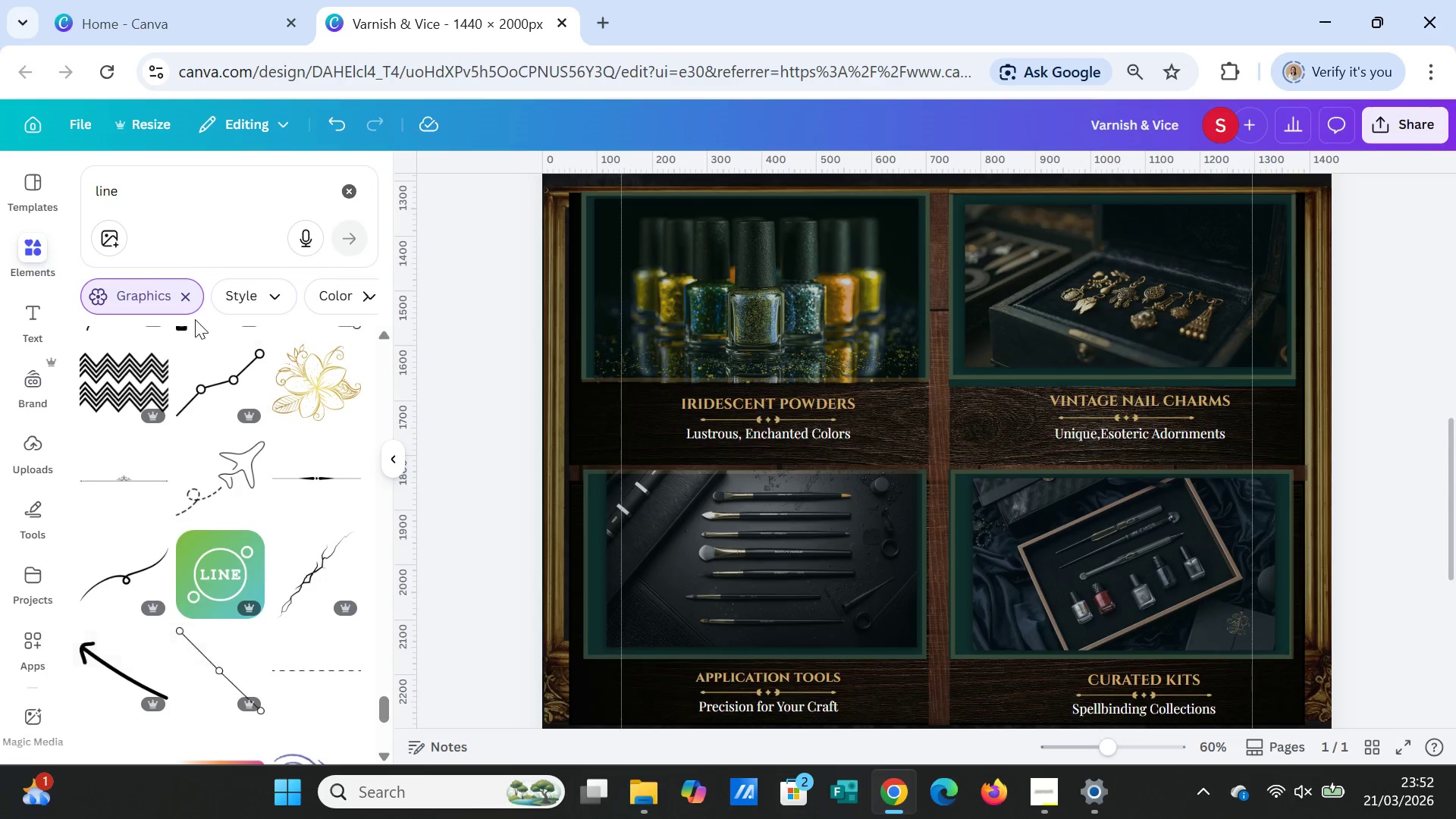 
left_click_drag(start_coordinate=[237, 199], to_coordinate=[96, 196])
 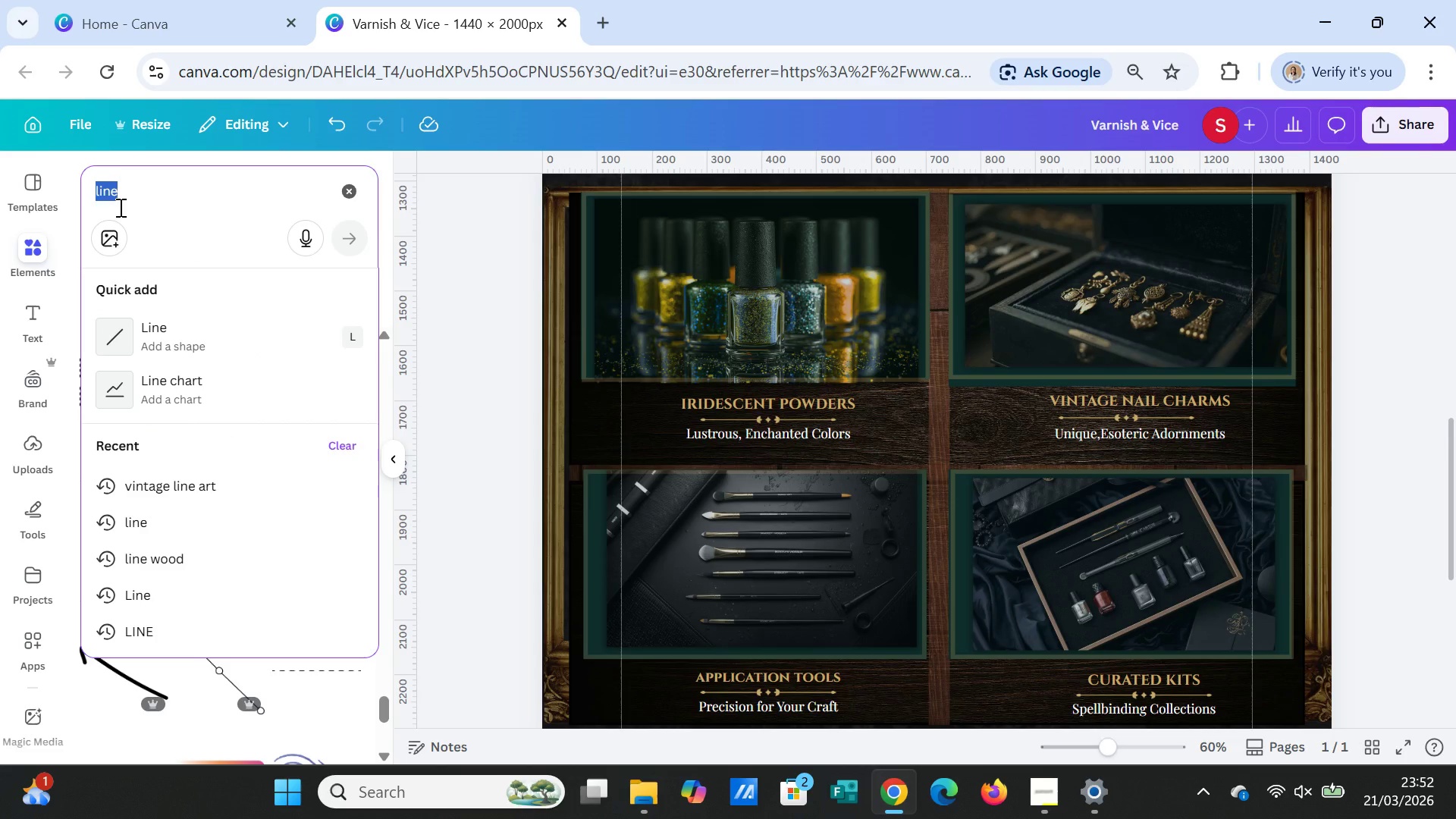 
type(vintage line)
 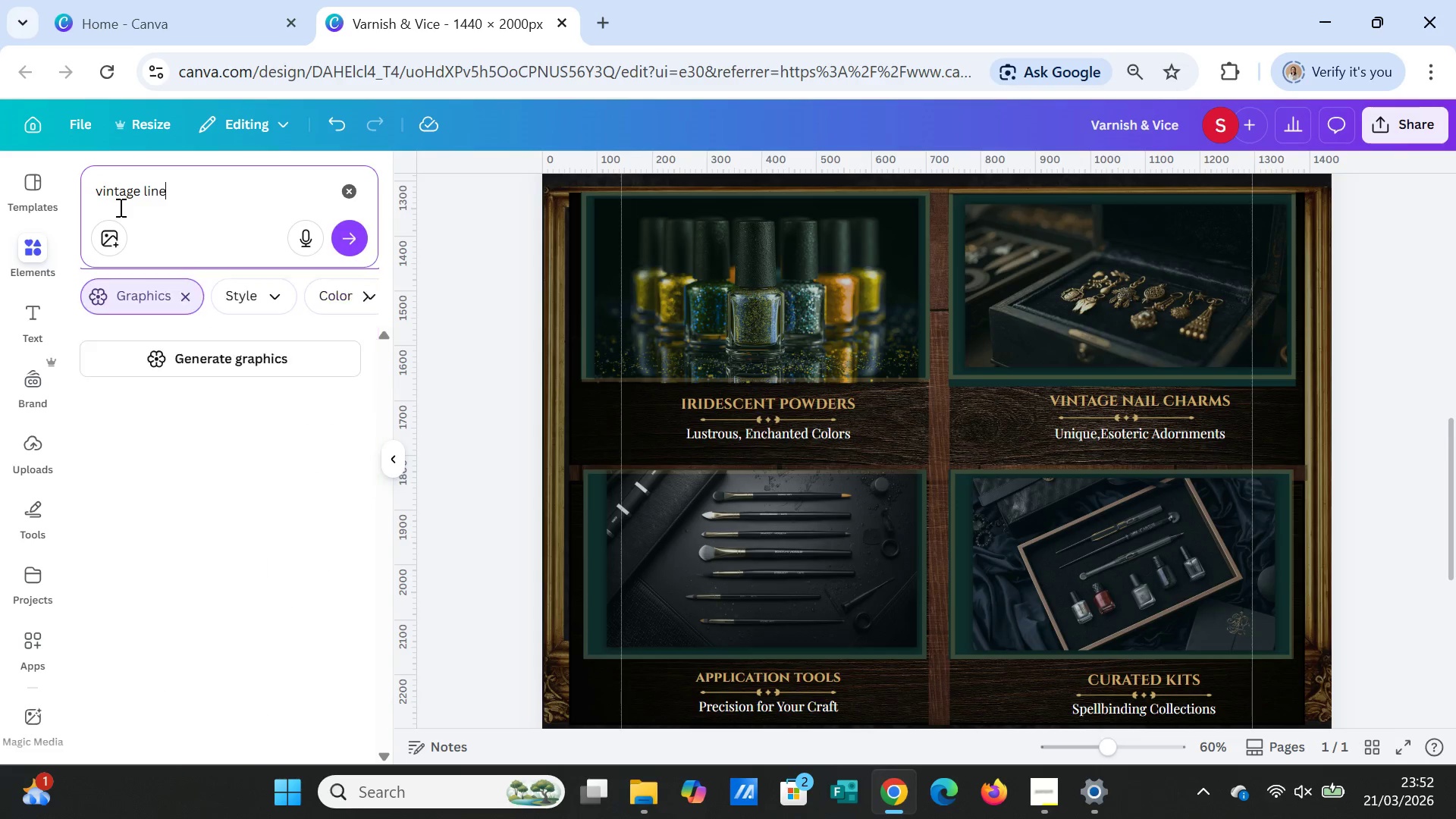 
key(Enter)
 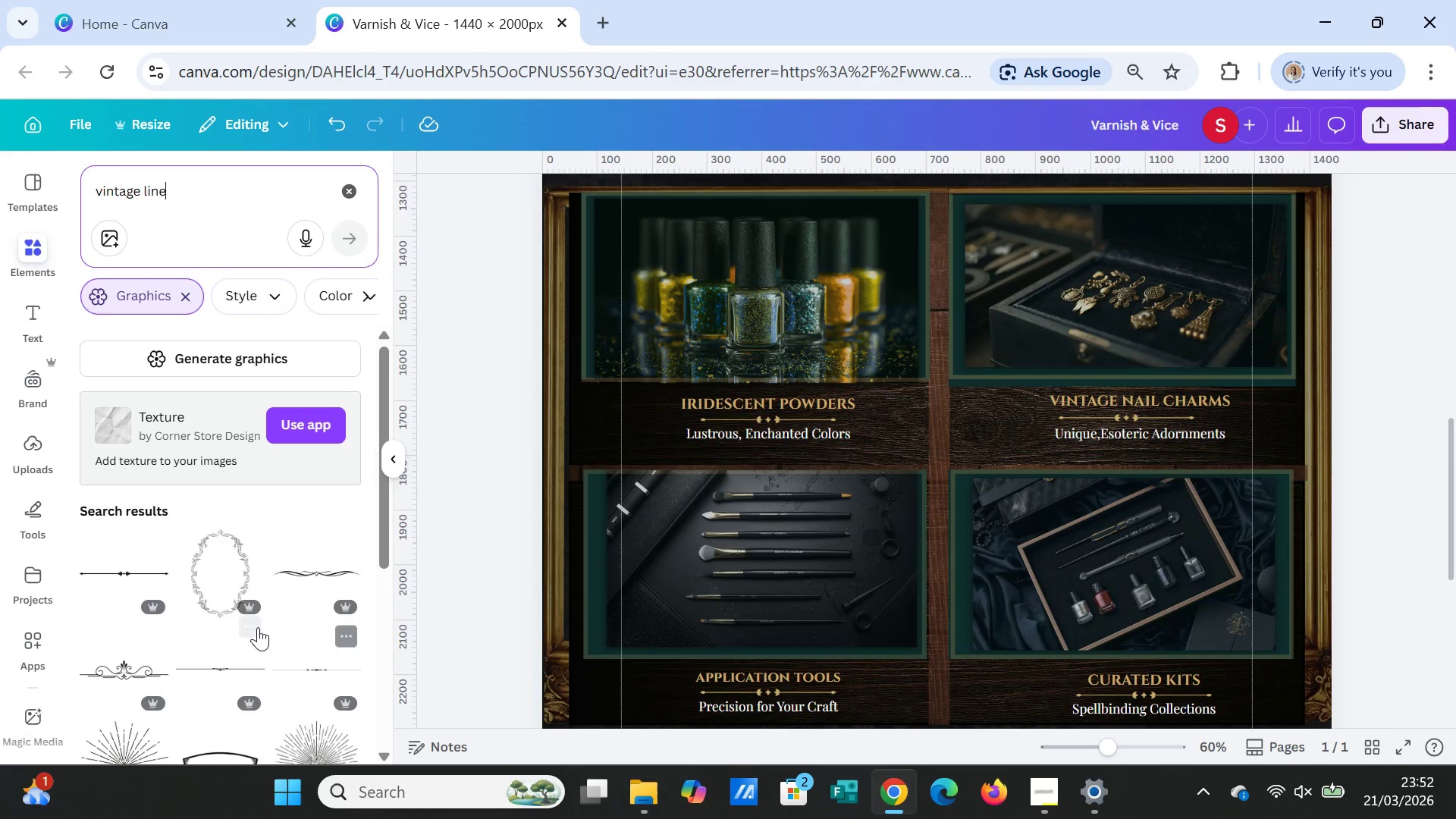 
scroll: coordinate [915, 543], scroll_direction: down, amount: 6.0
 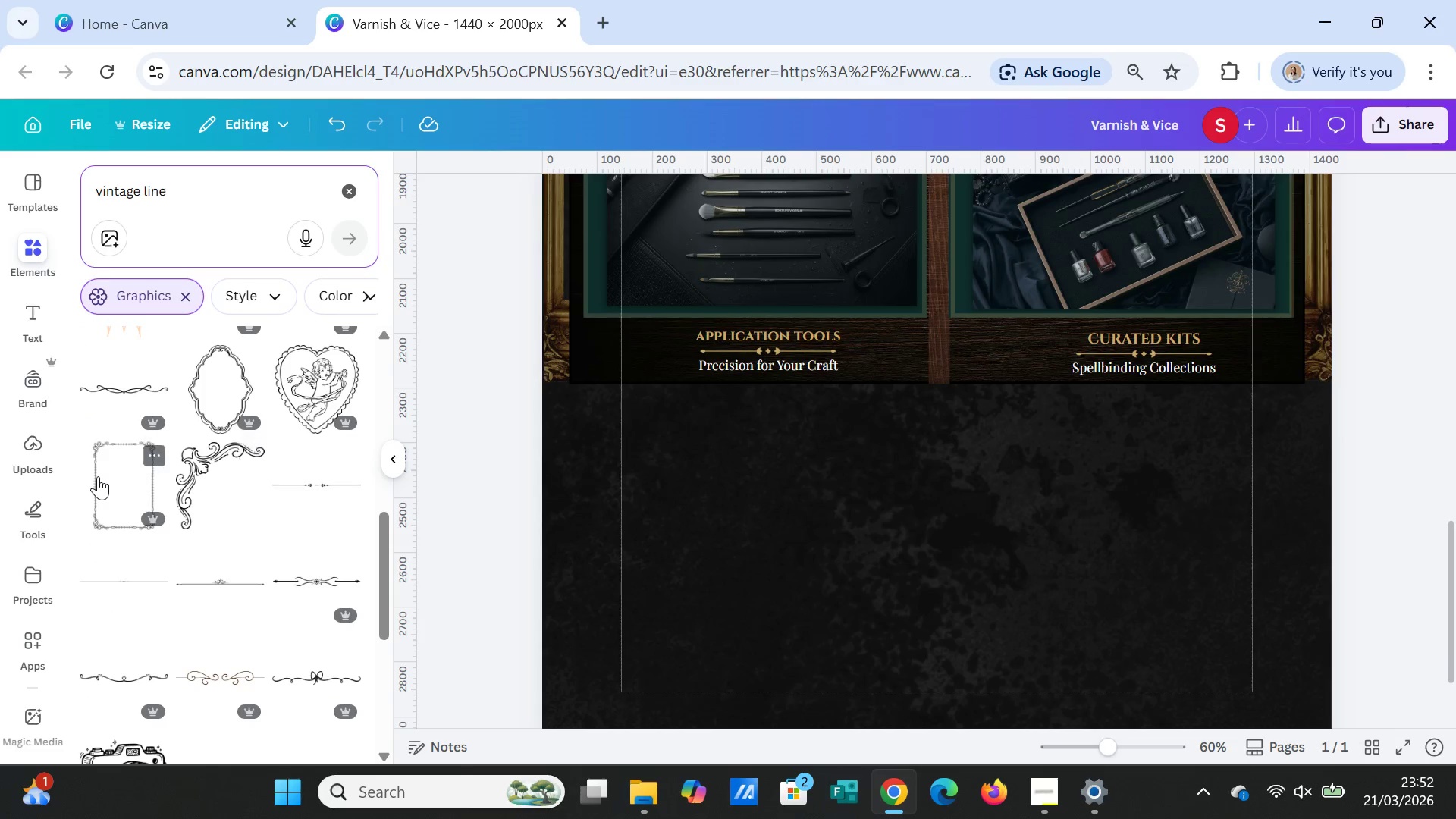 
left_click([98, 476])
 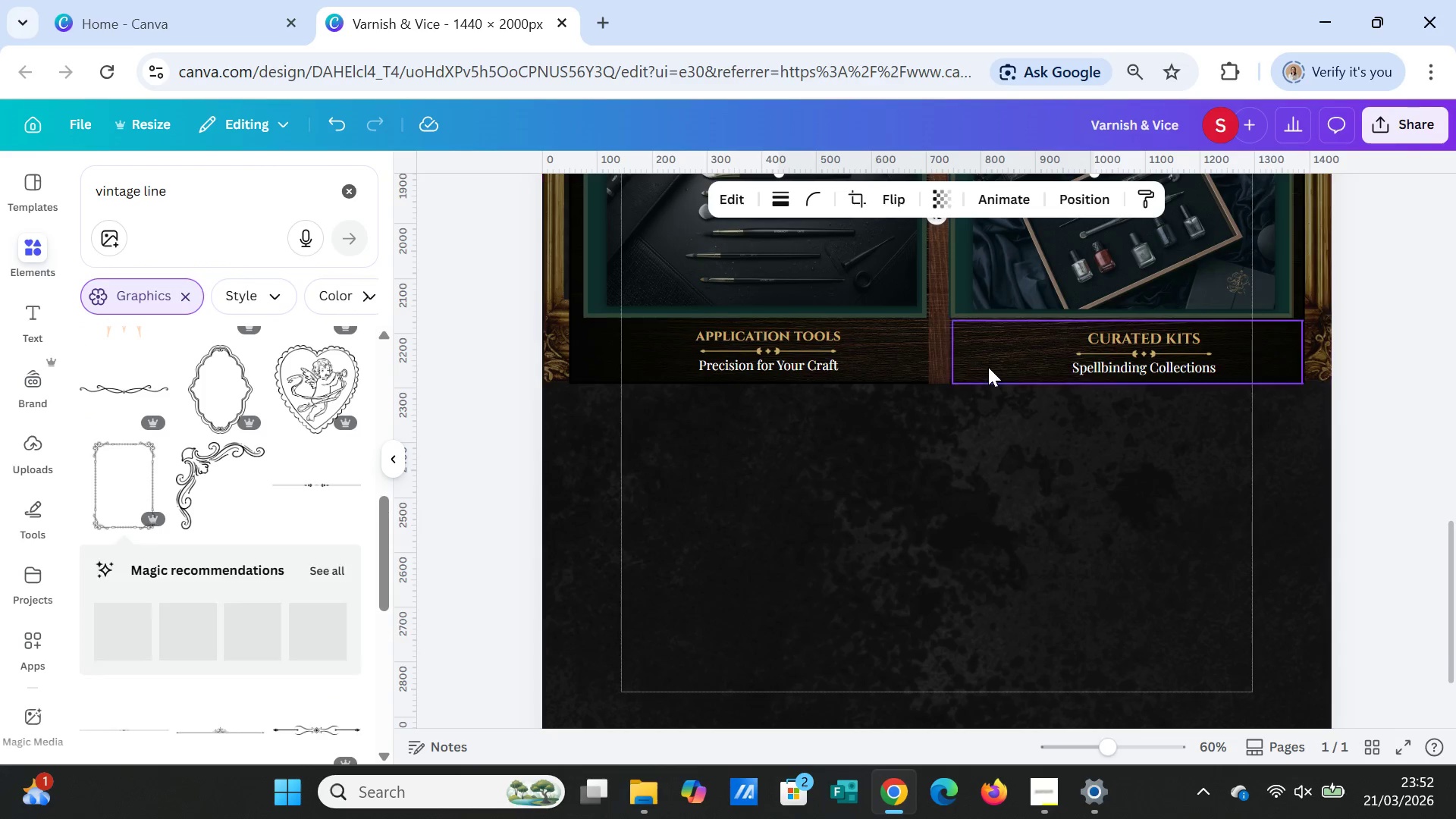 
scroll: coordinate [988, 367], scroll_direction: up, amount: 2.0
 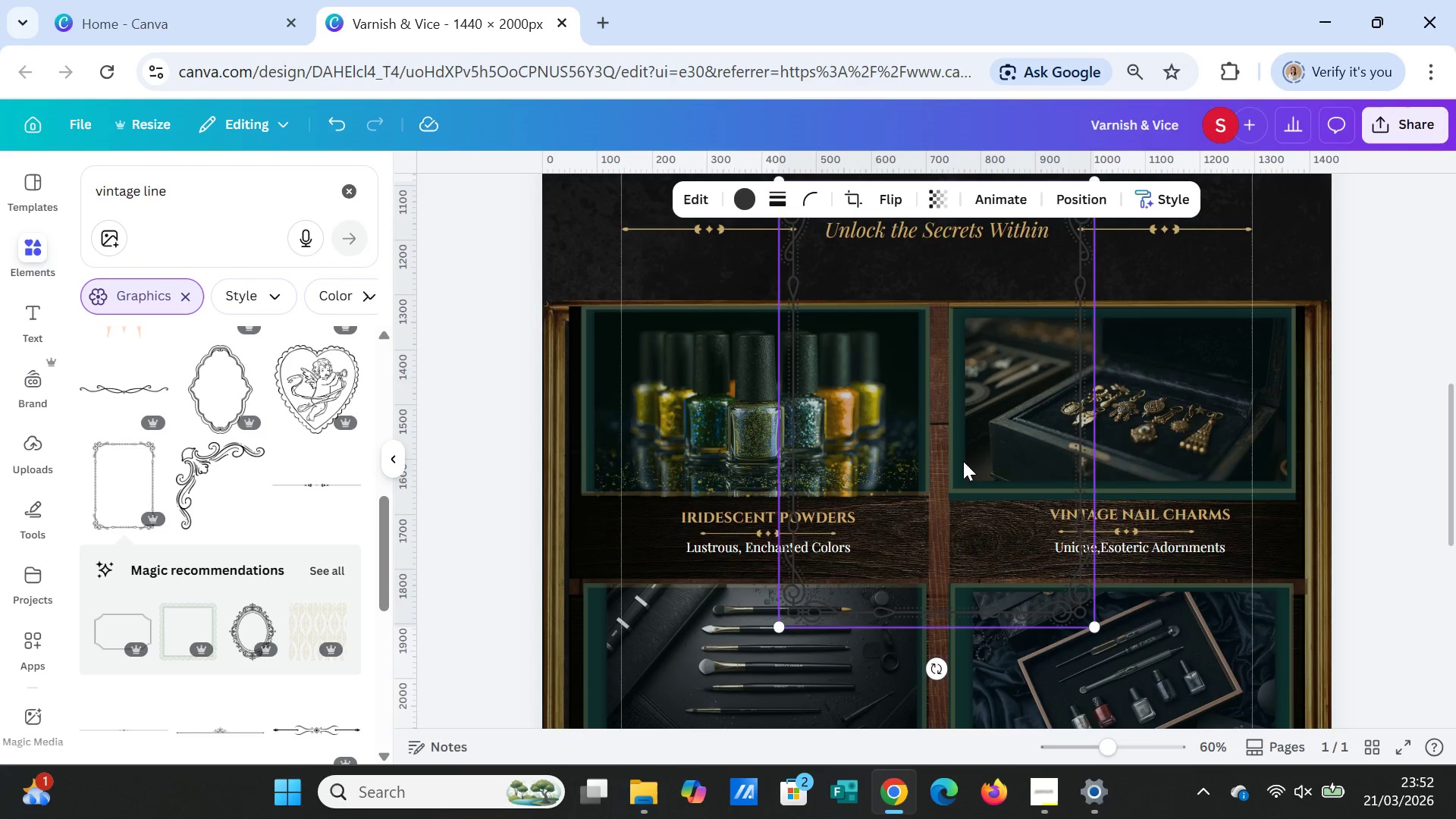 
left_click_drag(start_coordinate=[963, 461], to_coordinate=[937, 651])
 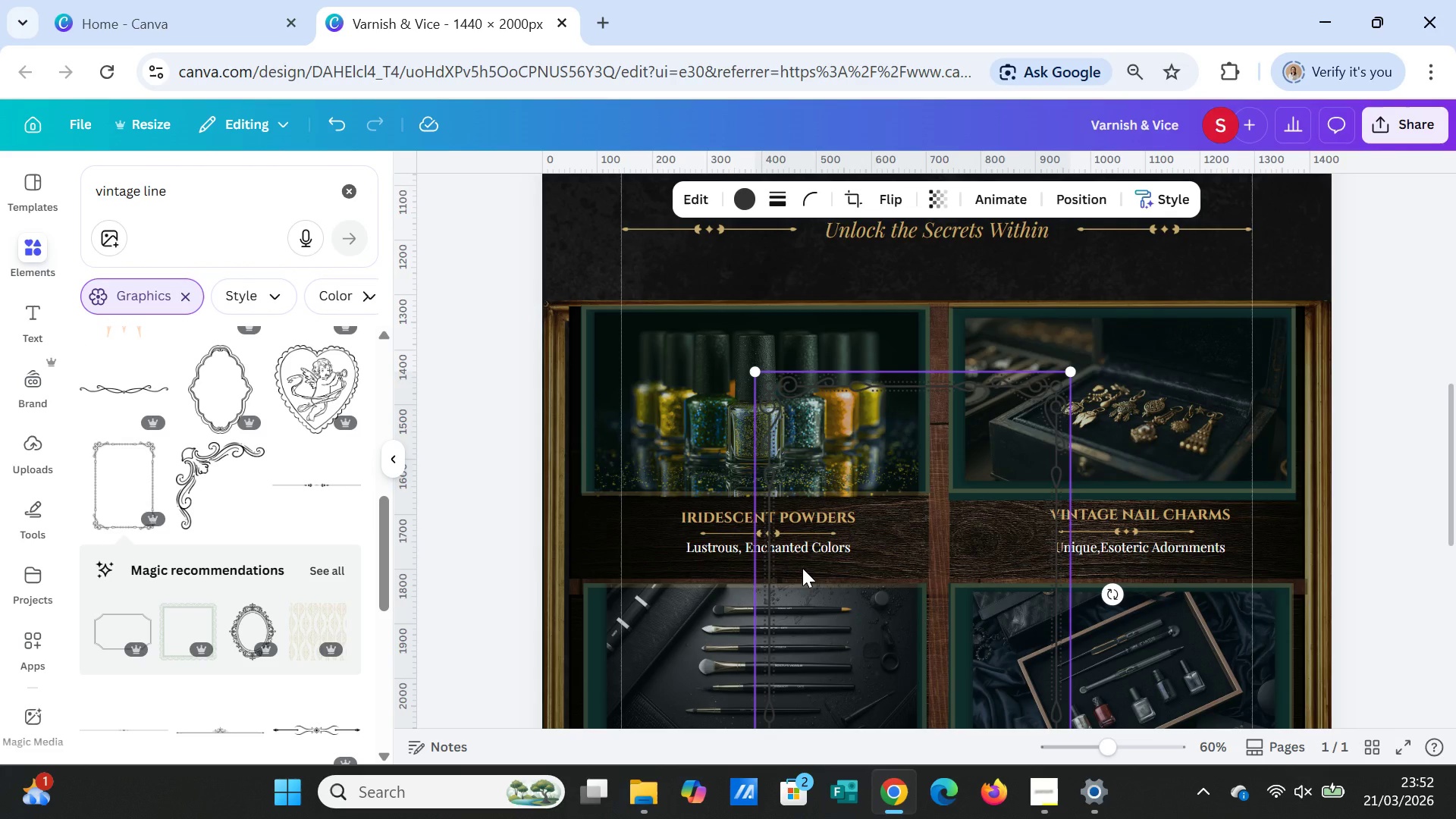 
key(Delete)
 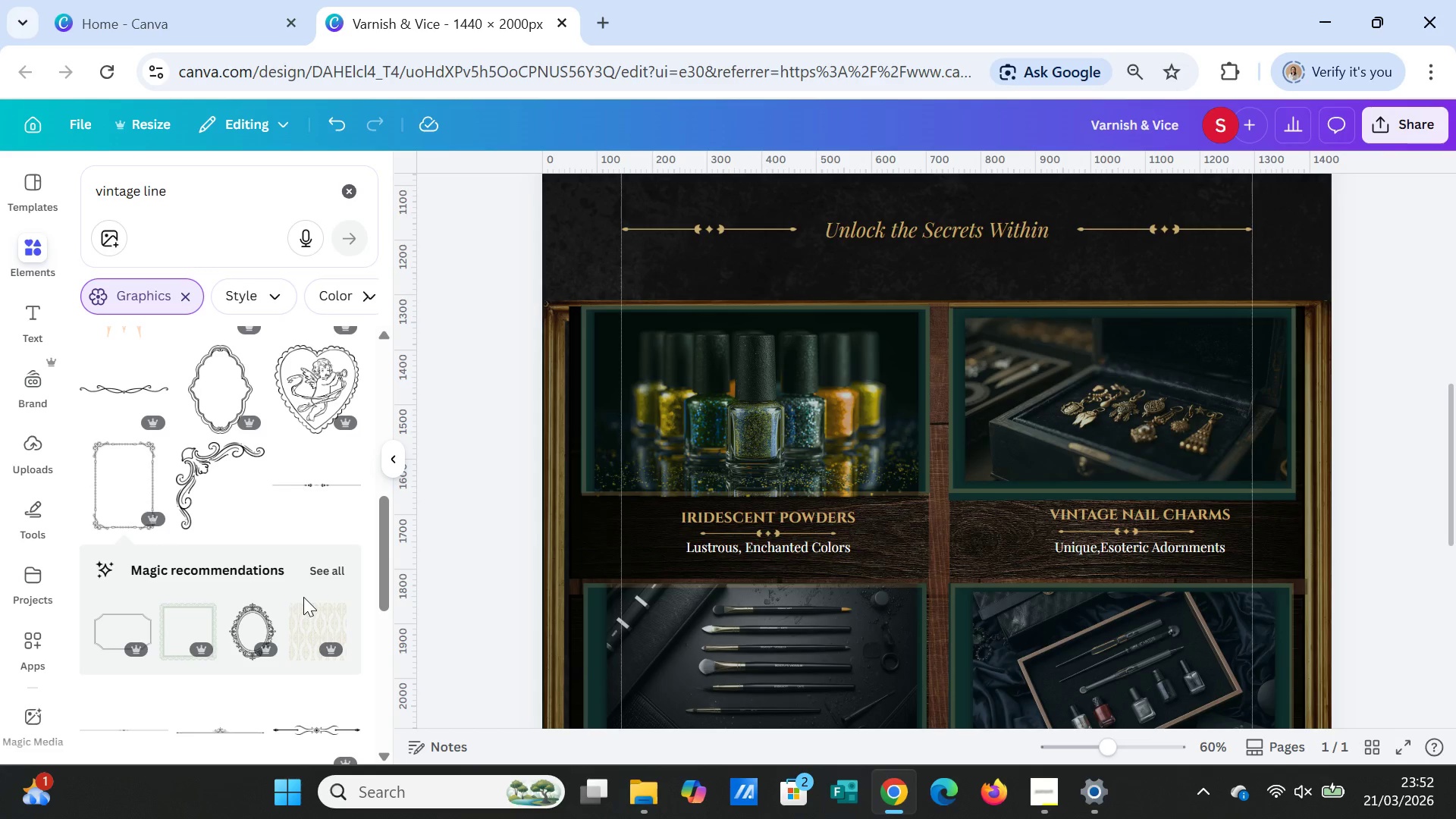 
scroll: coordinate [297, 592], scroll_direction: down, amount: 1.0
 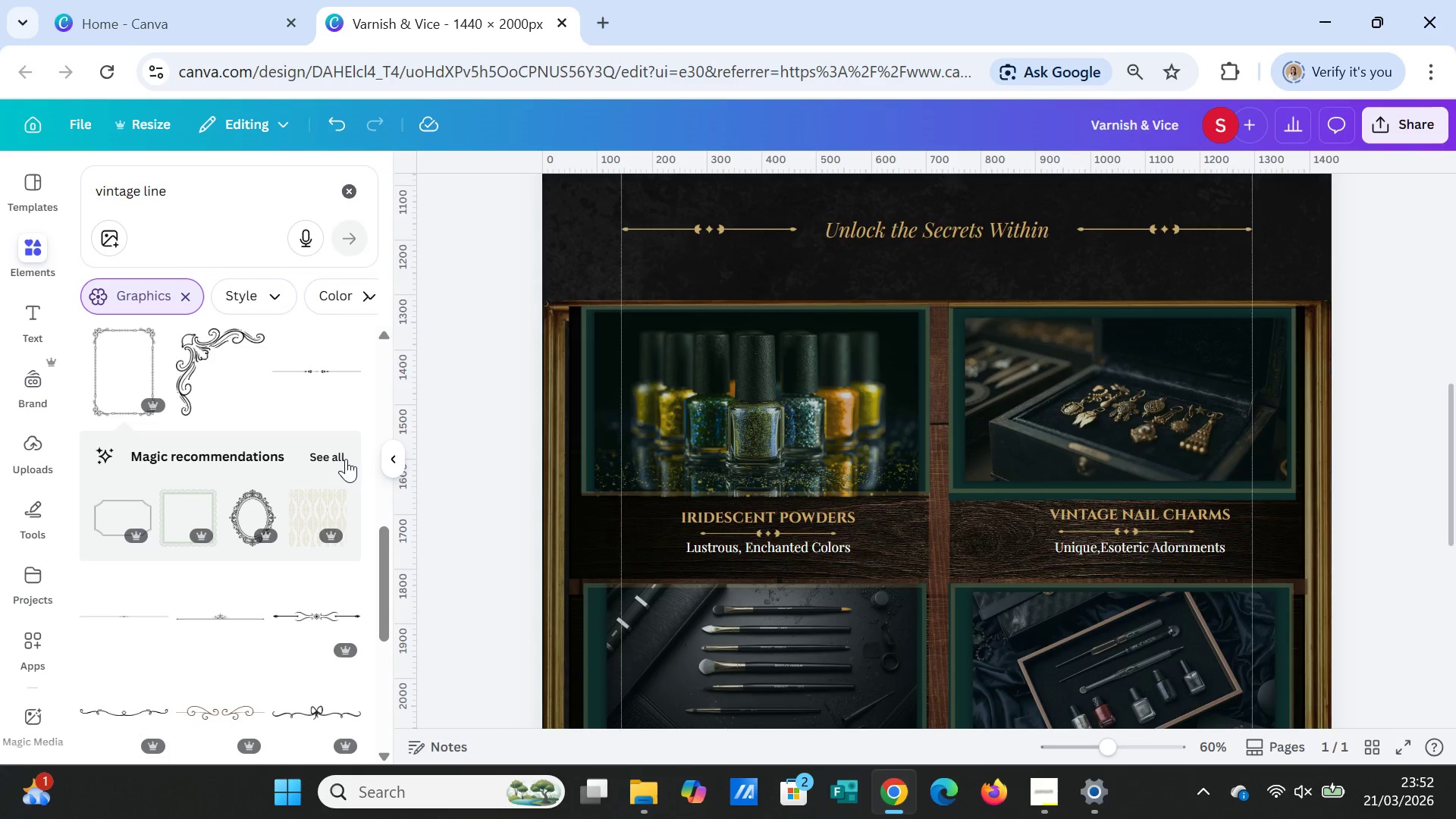 
left_click([346, 459])
 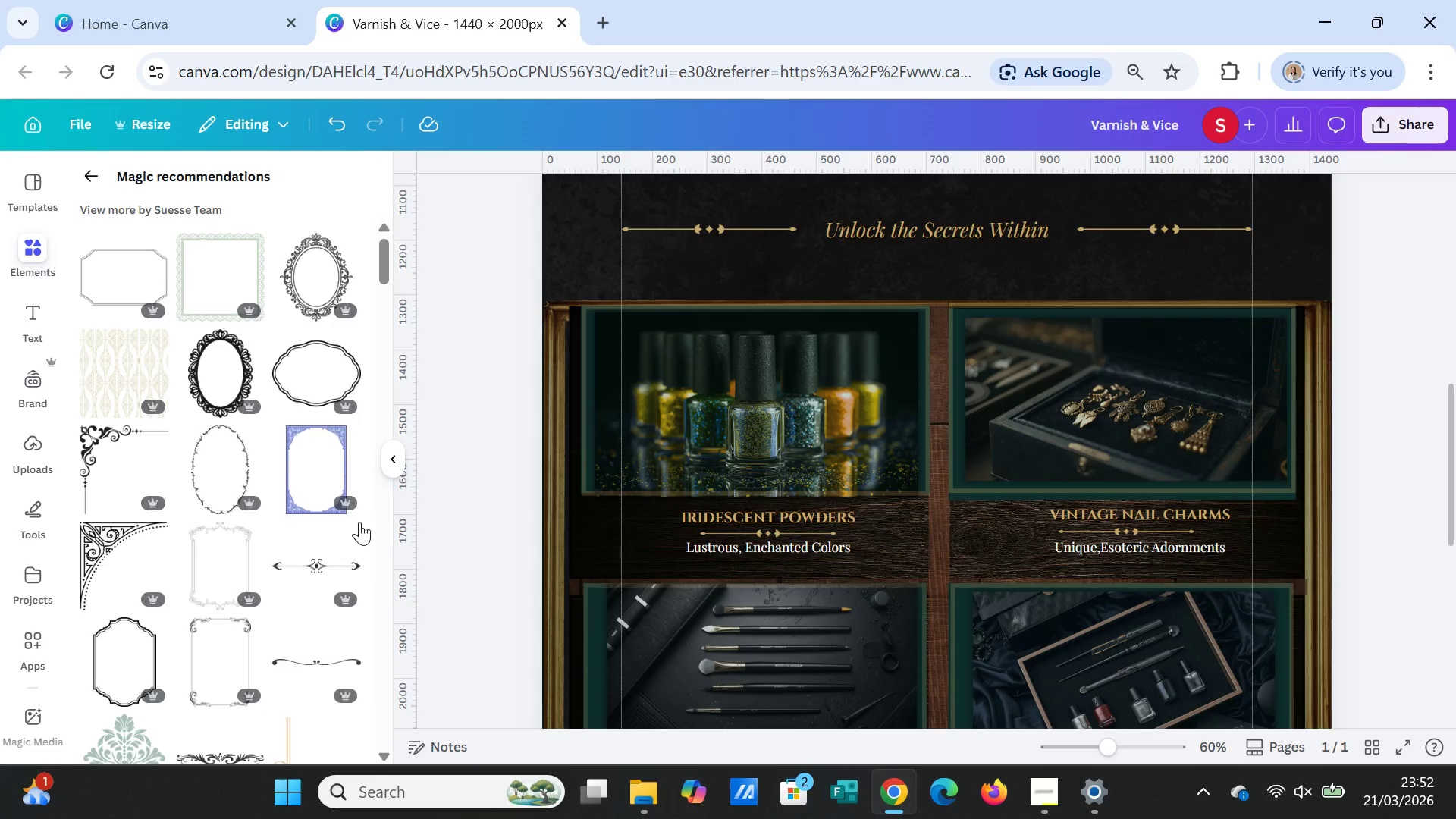 
left_click([196, 279])
 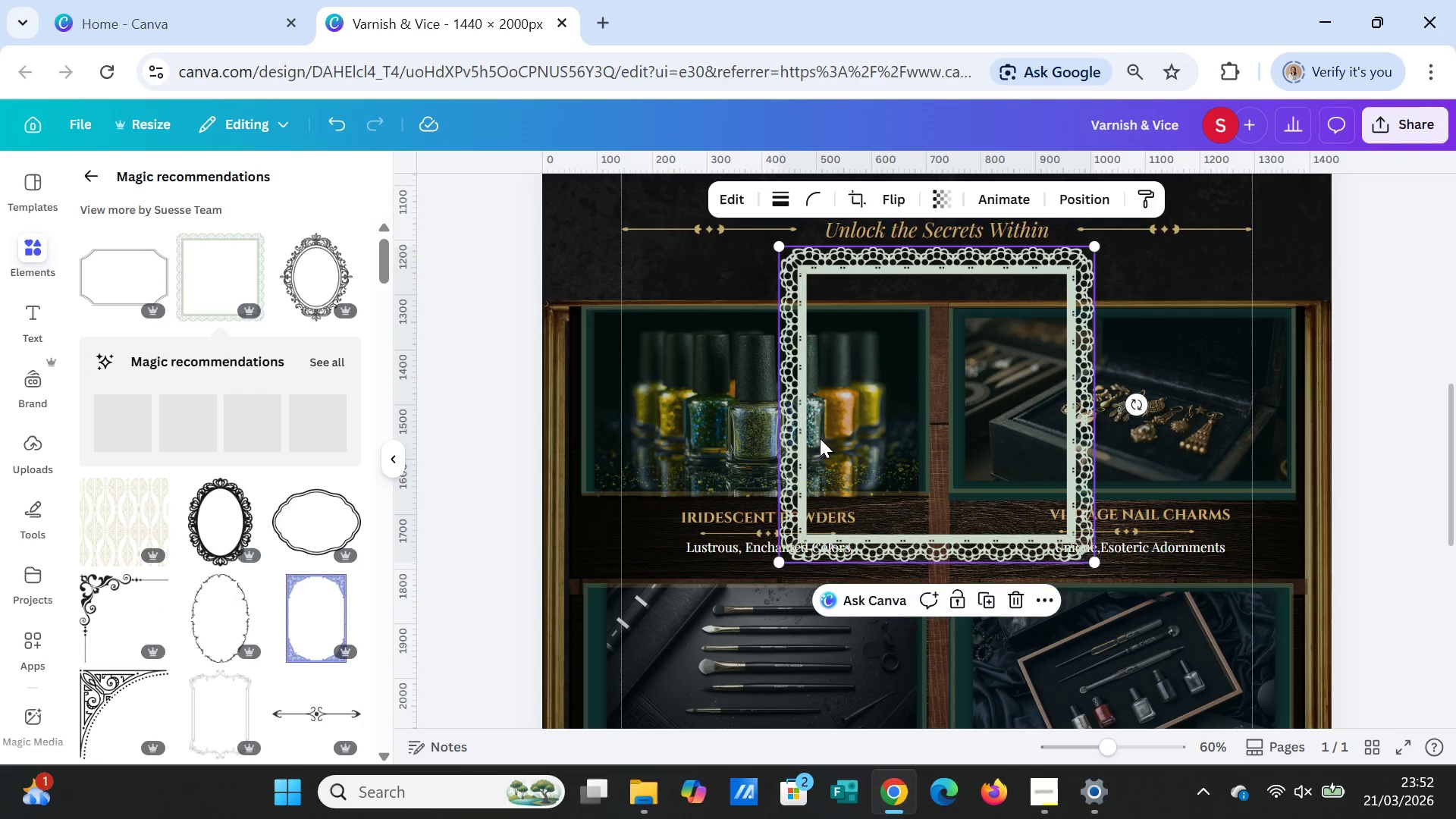 
key(Delete)
 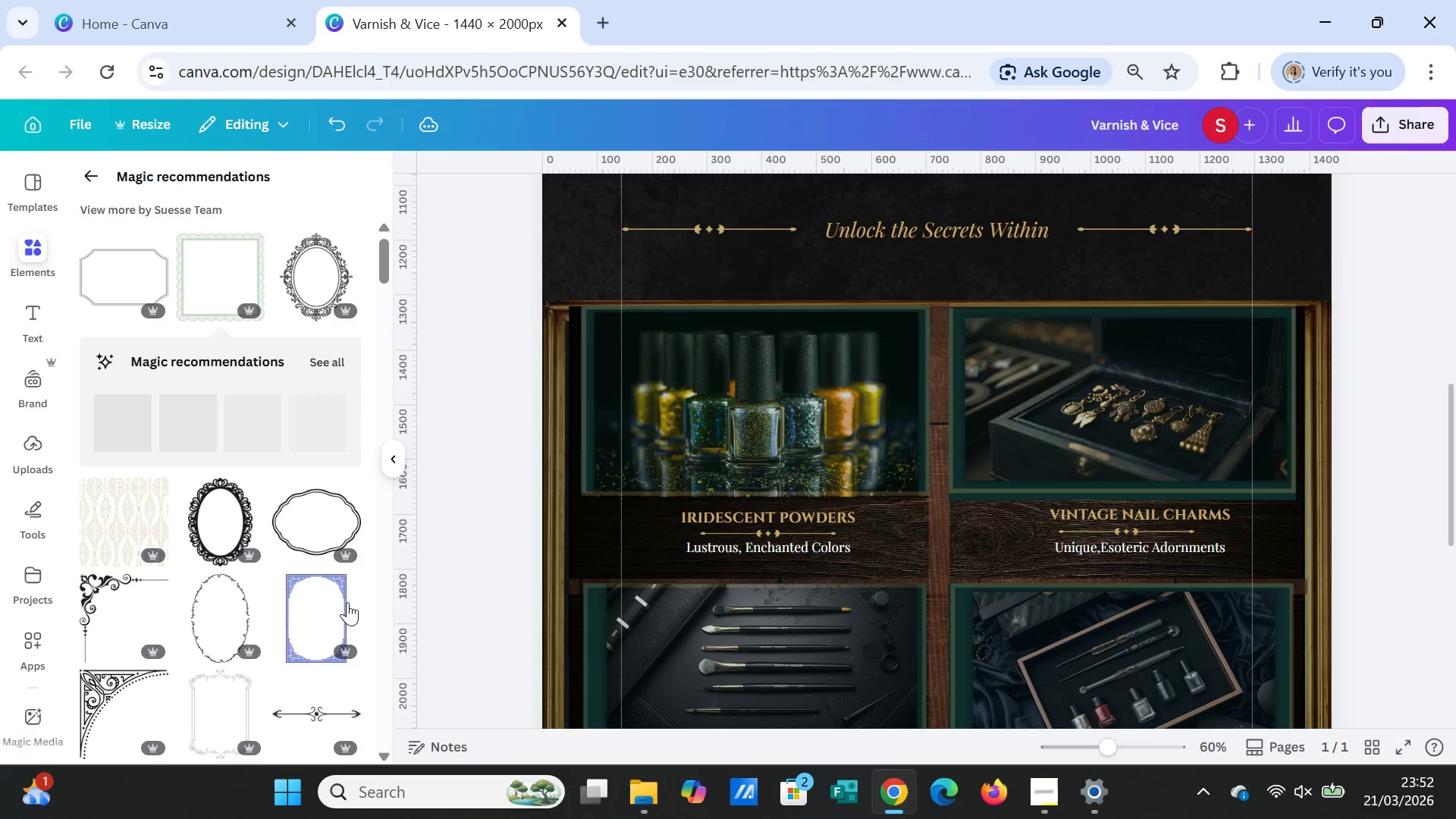 
scroll: coordinate [231, 560], scroll_direction: down, amount: 7.0
 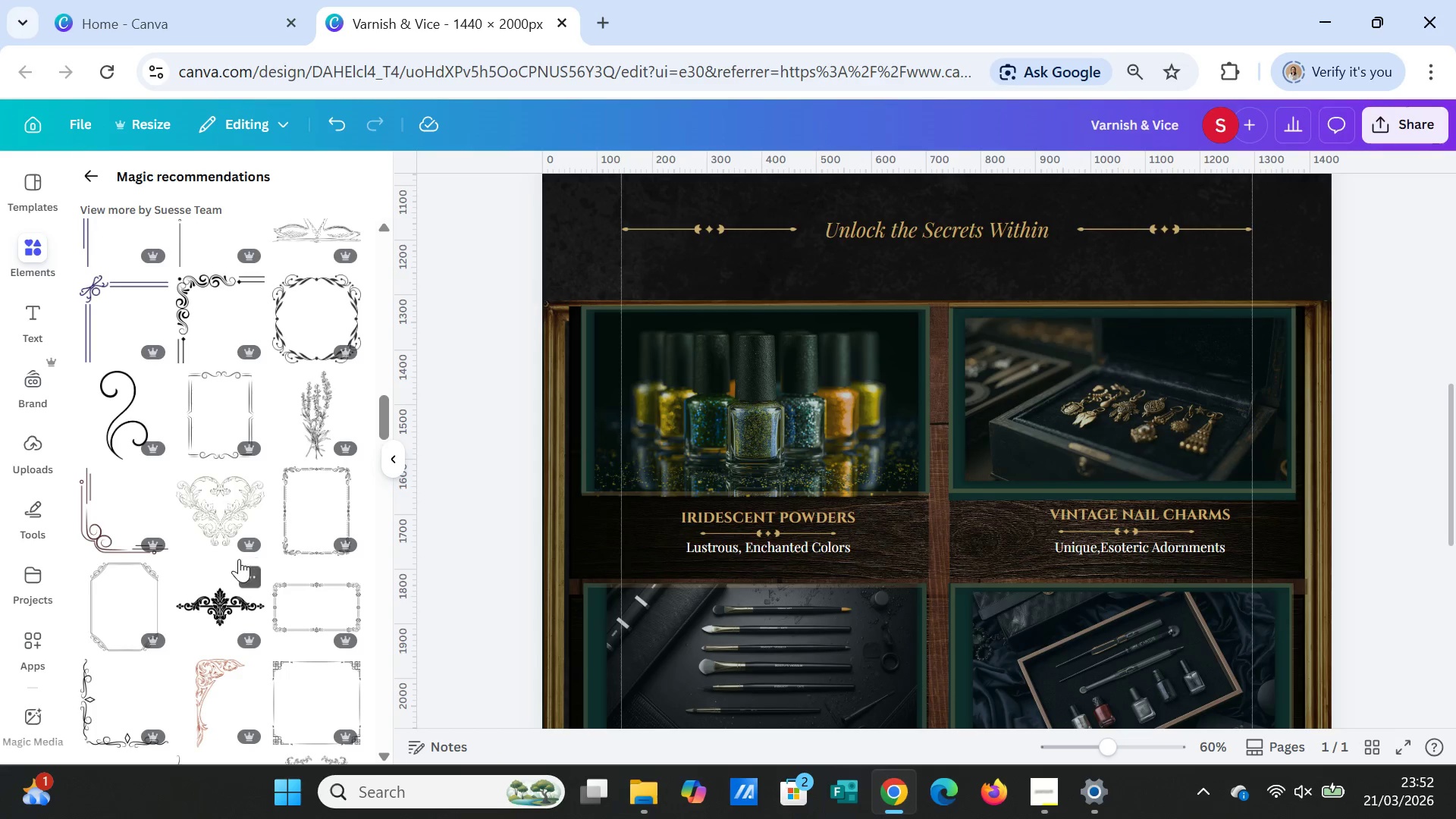 
scroll: coordinate [237, 556], scroll_direction: down, amount: 5.0
 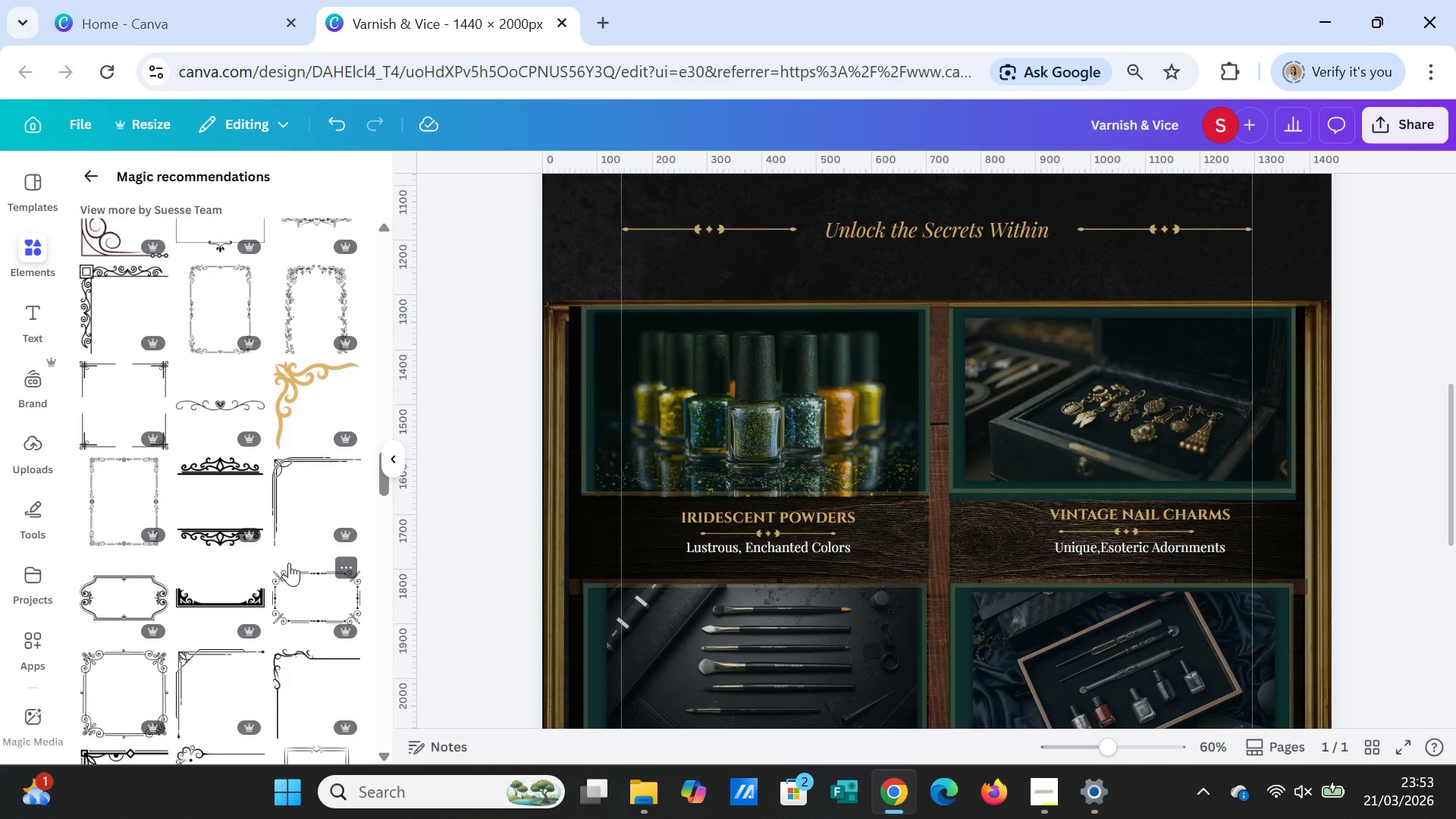 
wait(8.38)
 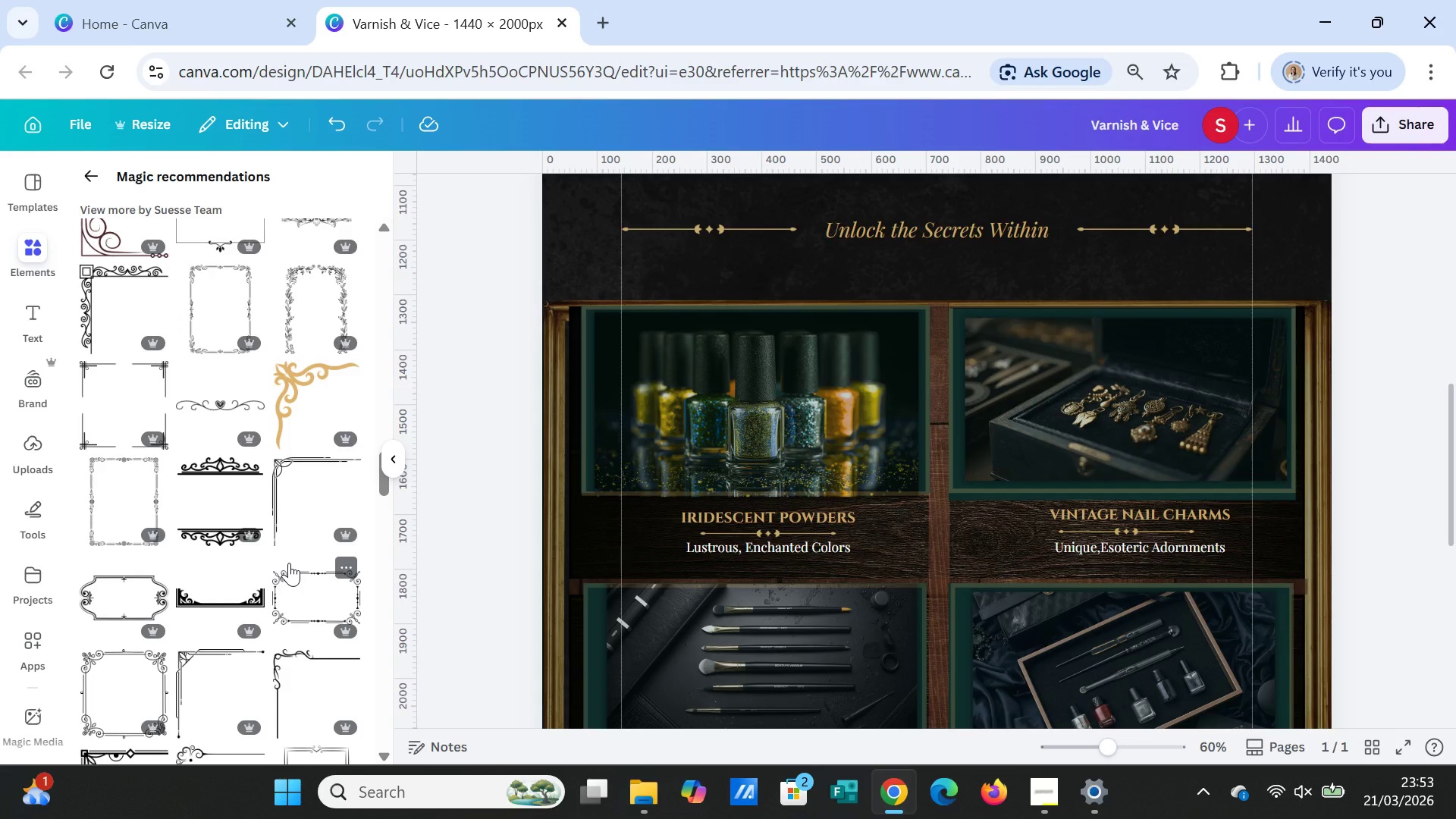 
scroll: coordinate [303, 588], scroll_direction: down, amount: 10.0
 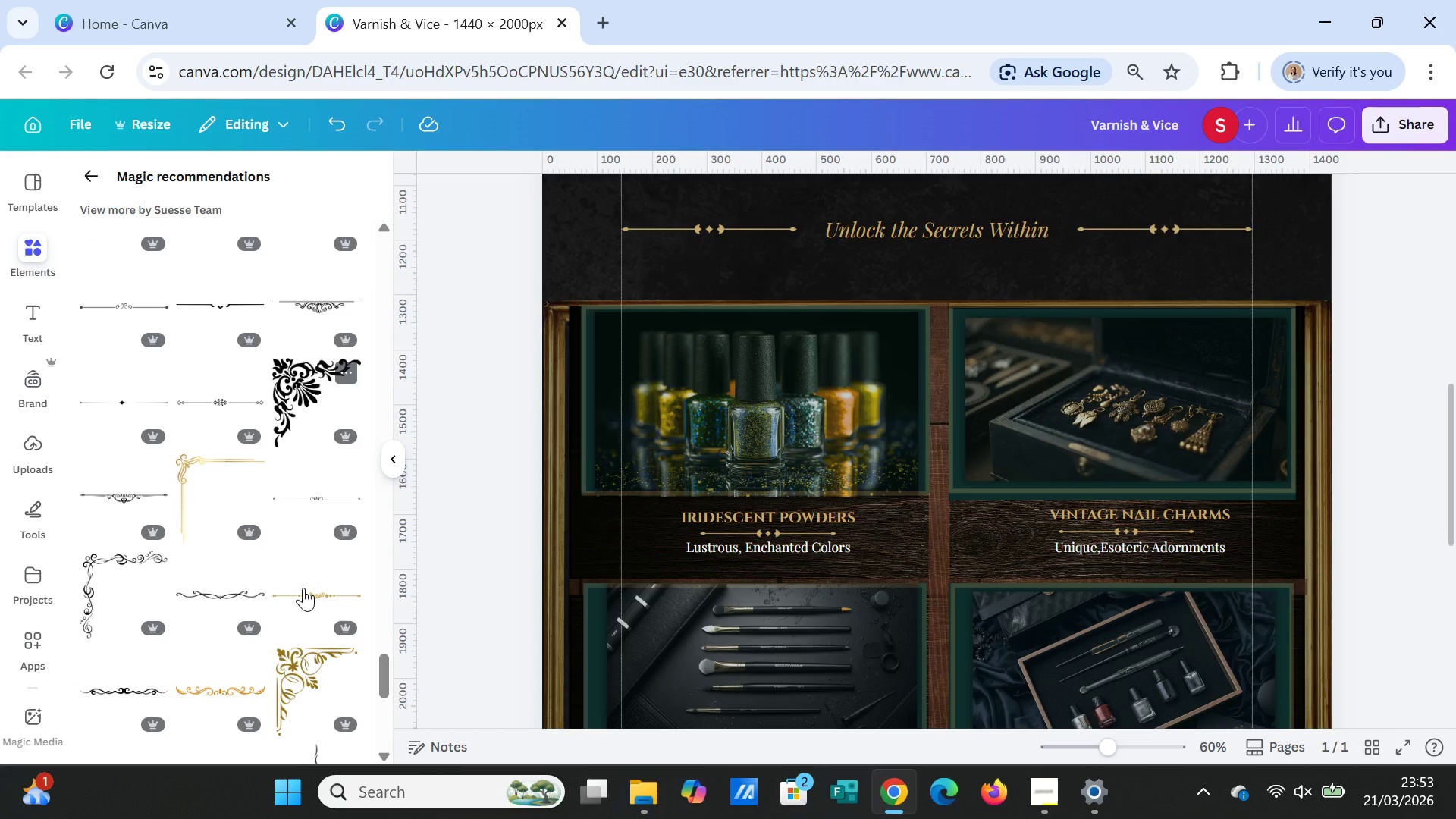 
scroll: coordinate [303, 588], scroll_direction: up, amount: 1.0
 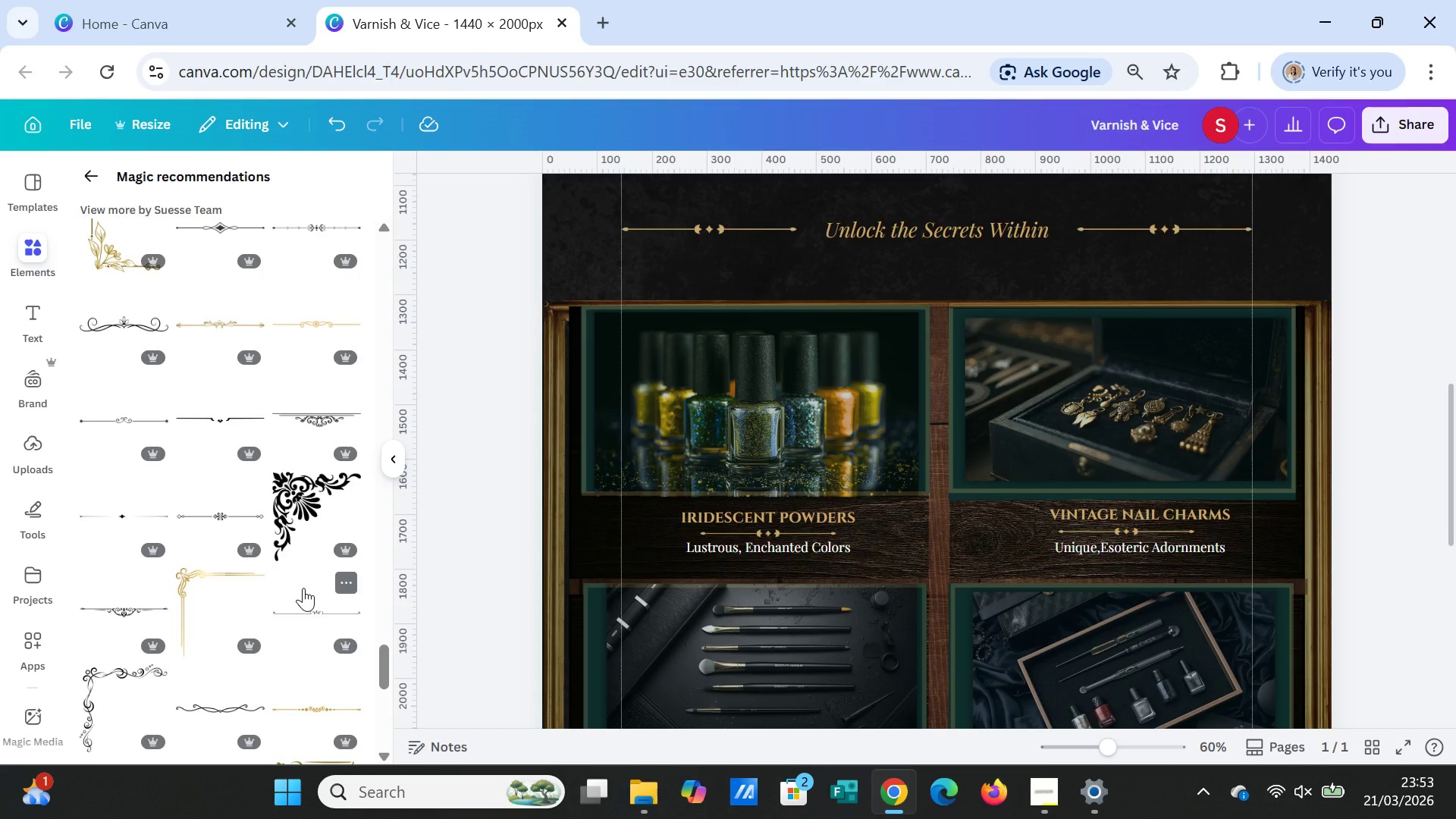 
scroll: coordinate [303, 588], scroll_direction: down, amount: 2.0
 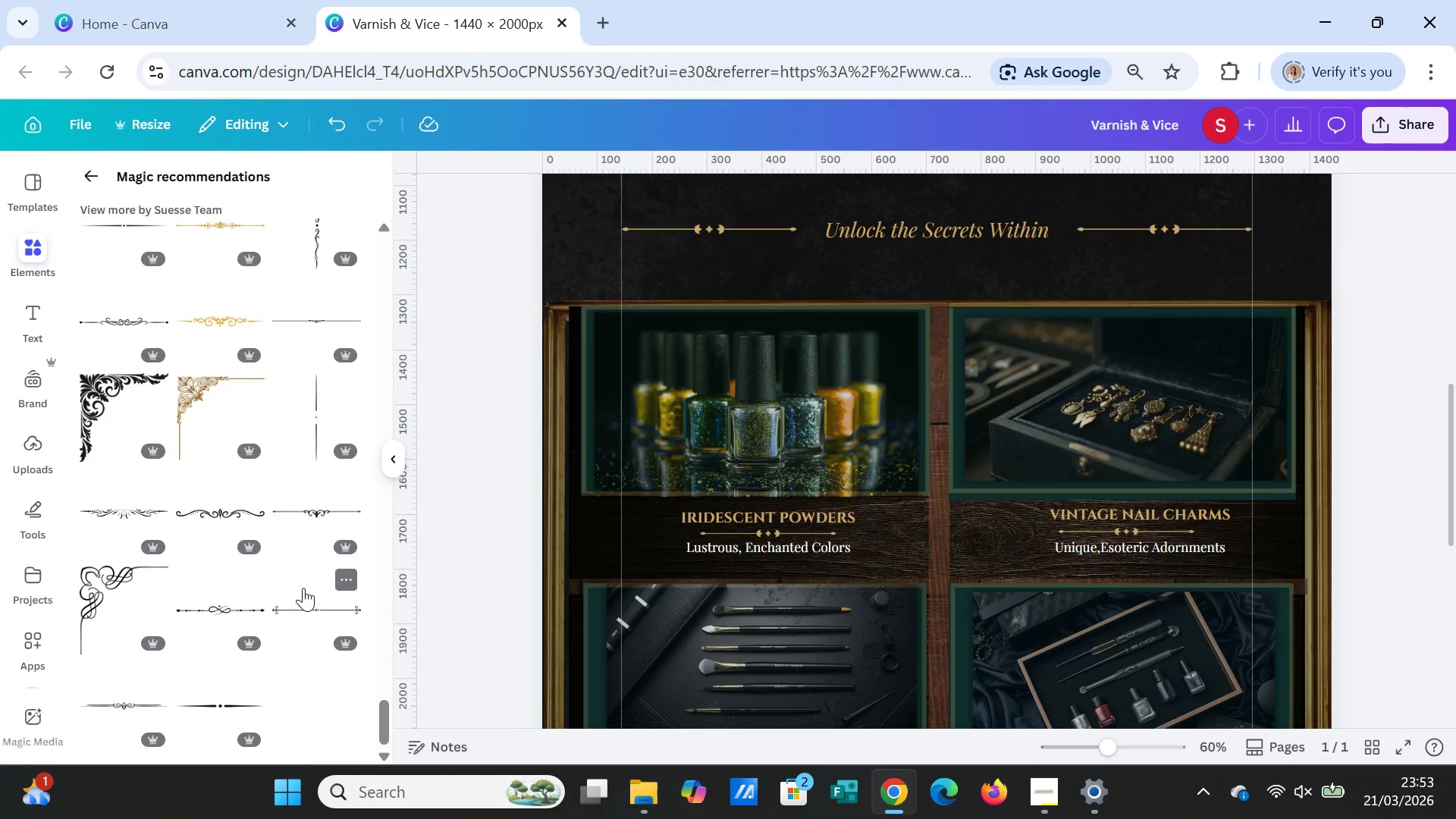 
scroll: coordinate [1021, 580], scroll_direction: up, amount: 2.0
 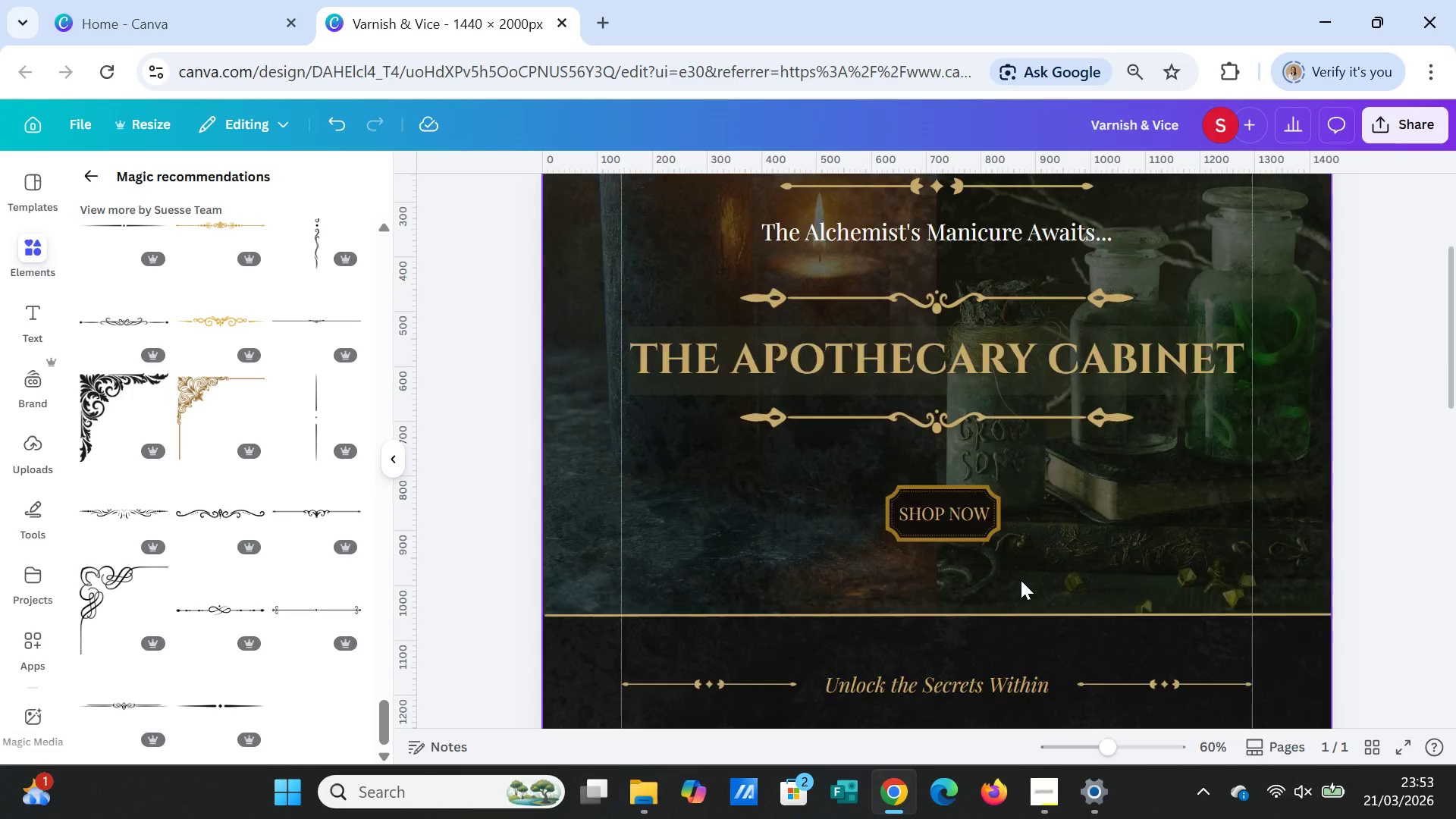 
scroll: coordinate [1021, 580], scroll_direction: down, amount: 1.0
 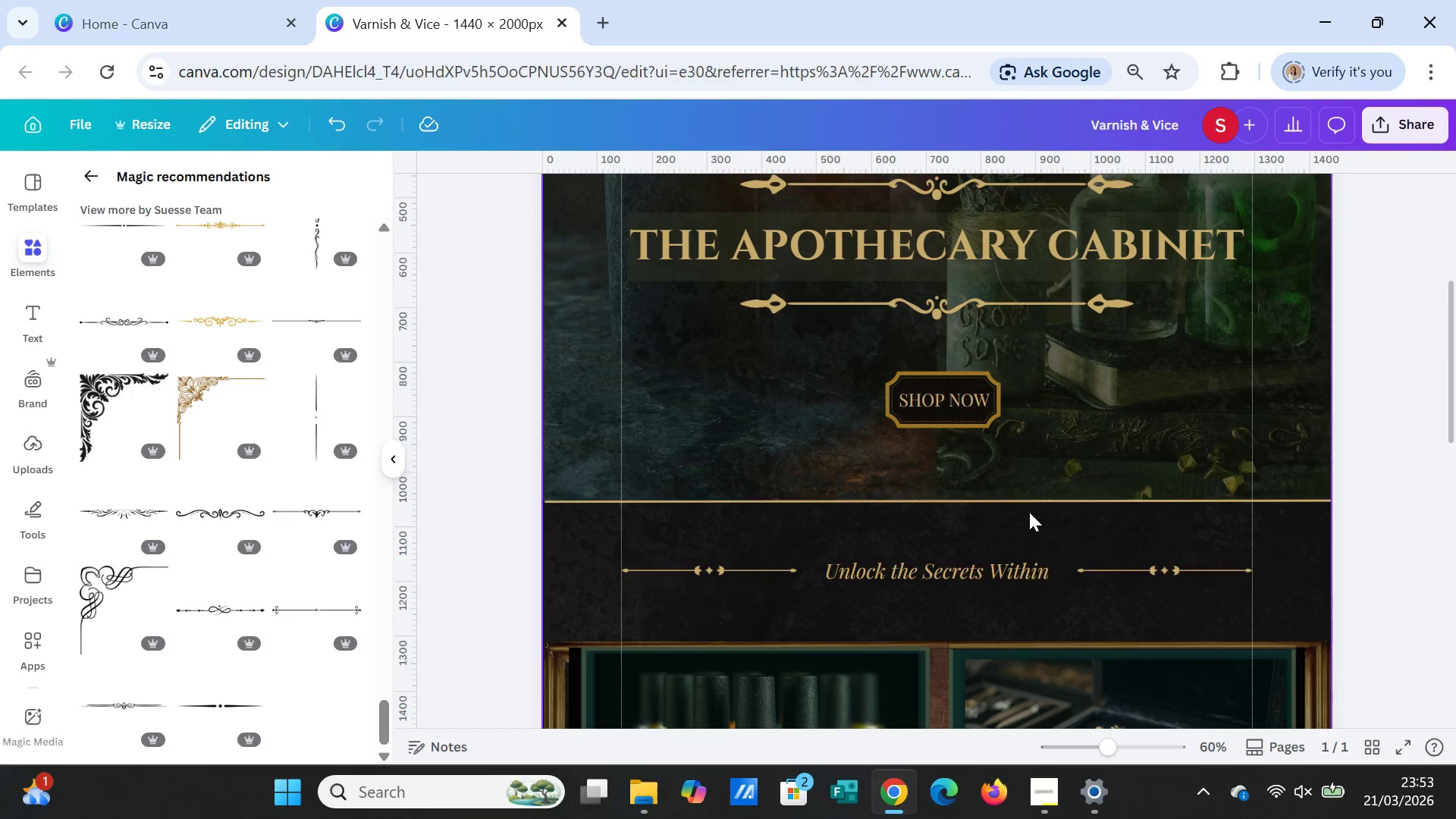 
left_click([1029, 509])
 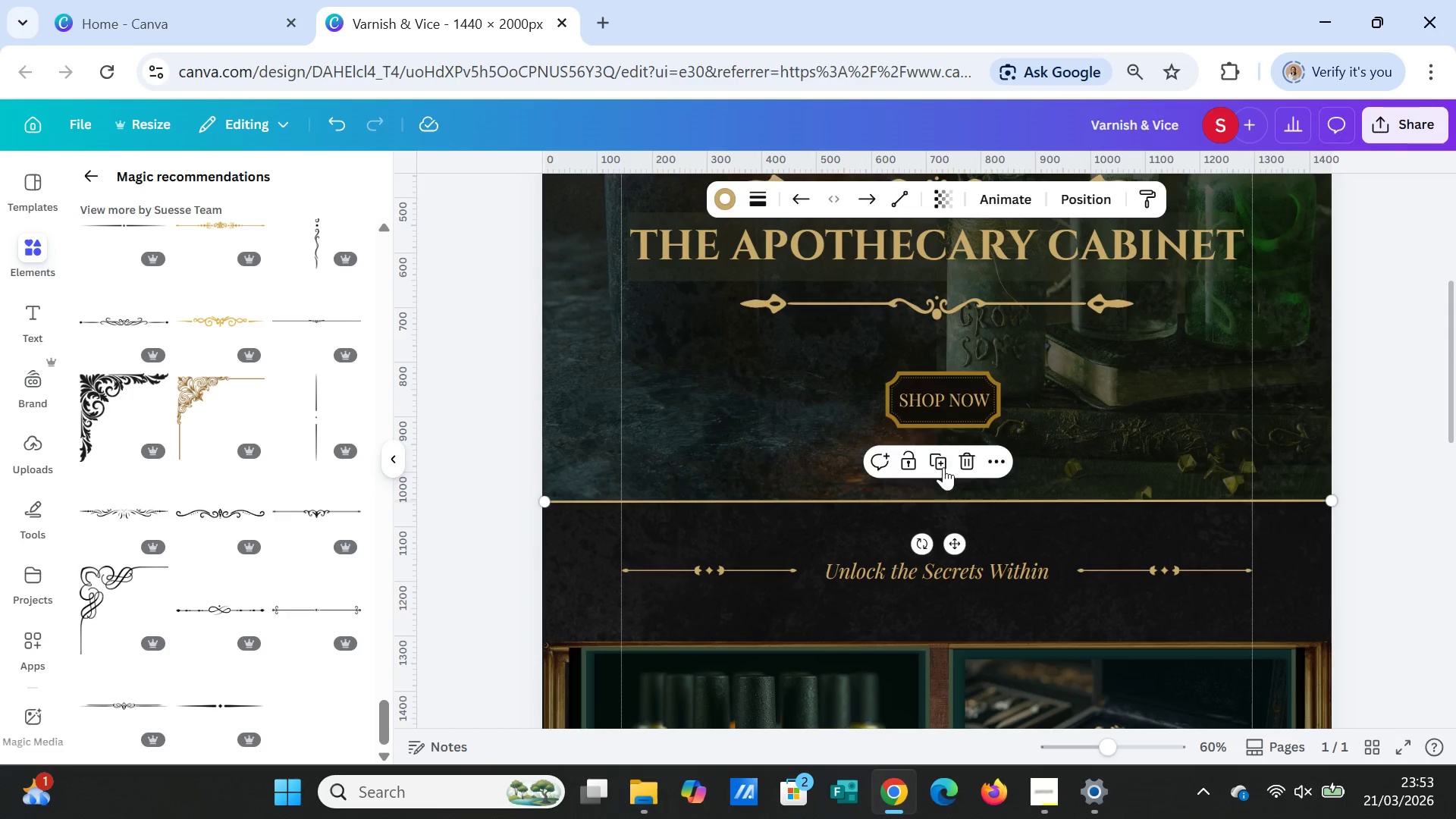 
left_click([939, 464])
 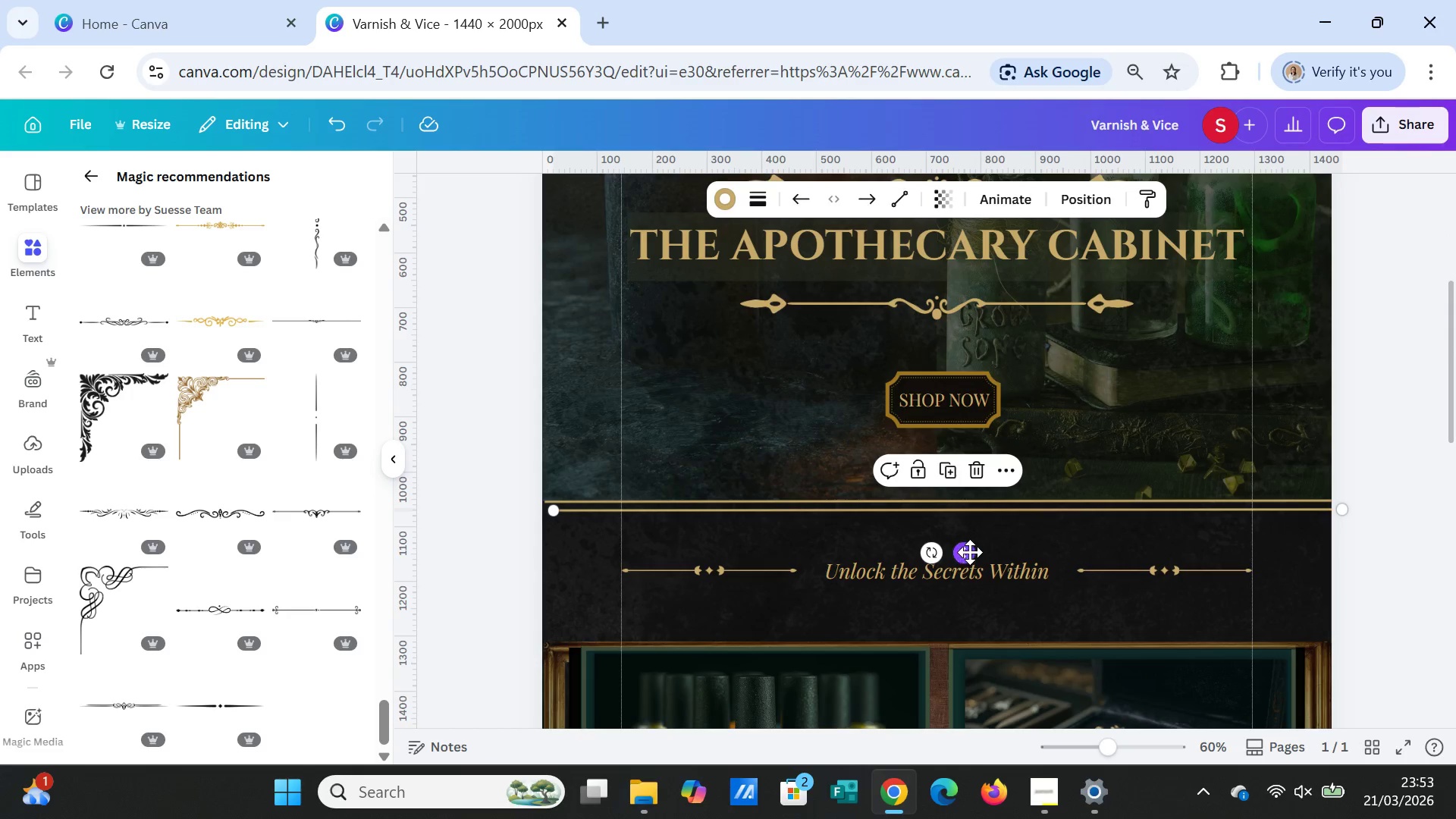 
left_click_drag(start_coordinate=[967, 555], to_coordinate=[959, 541])
 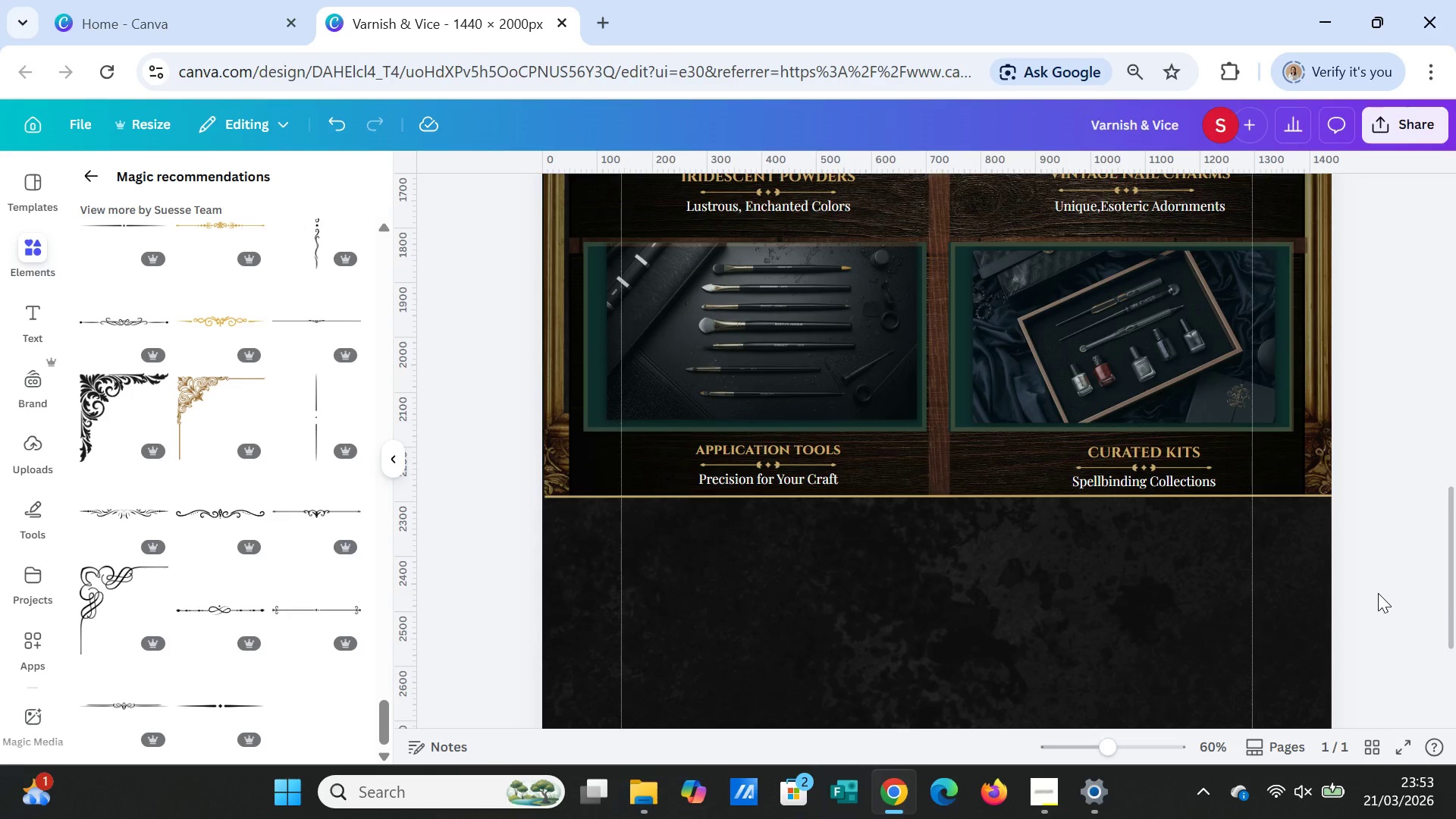 
scroll: coordinate [982, 642], scroll_direction: down, amount: 6.0
 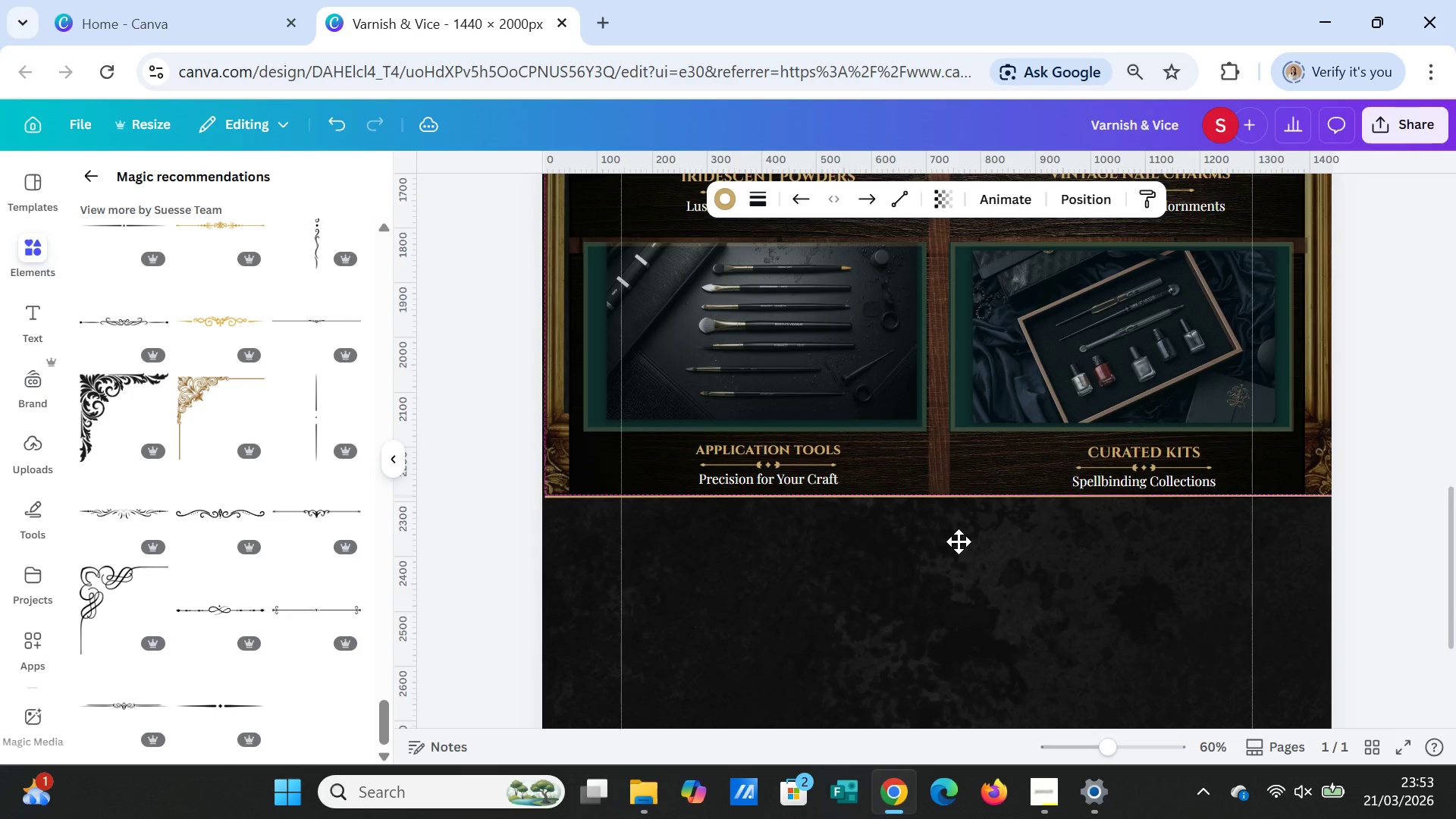 
left_click([1378, 593])
 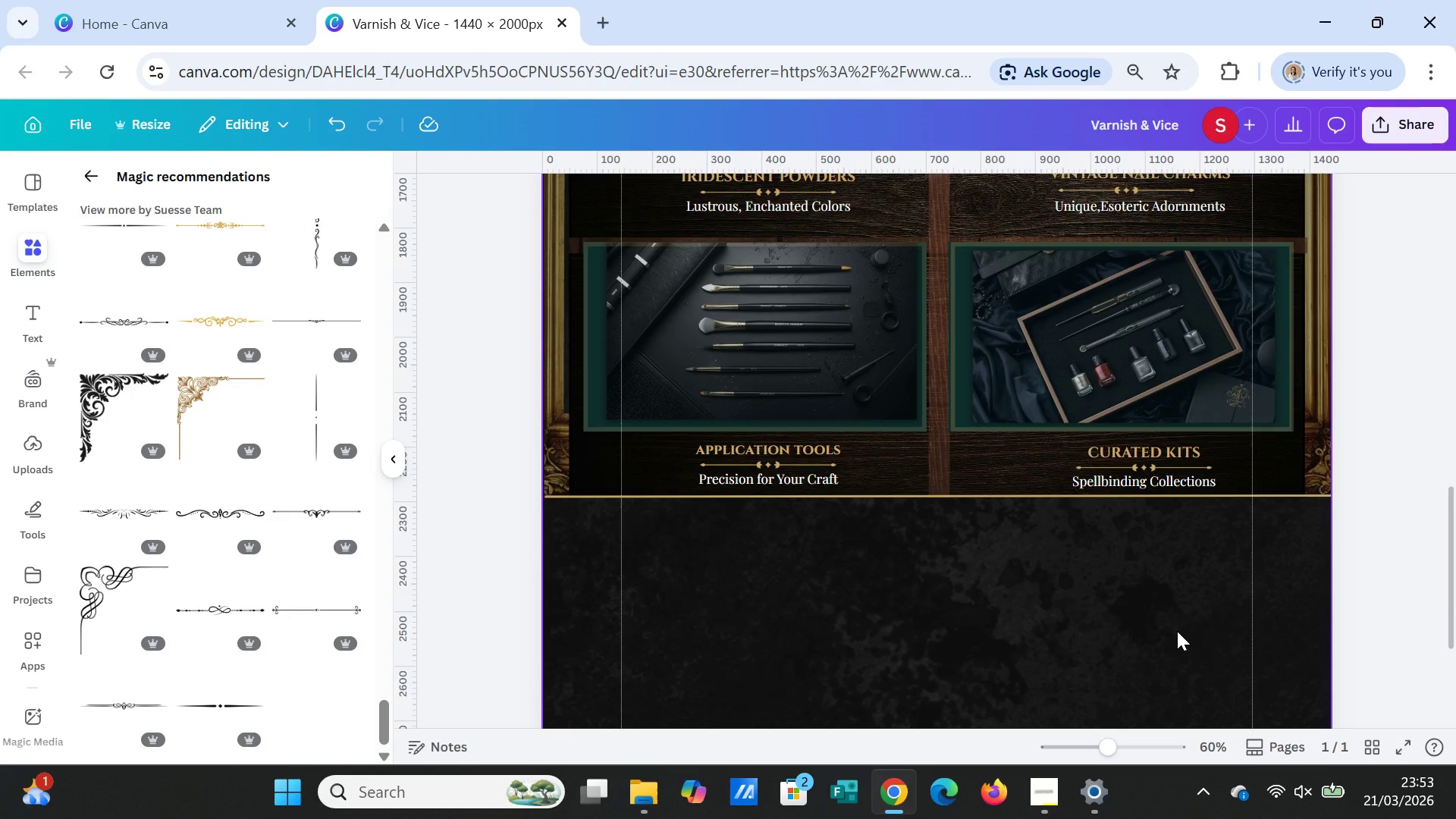 
wait(10.64)
 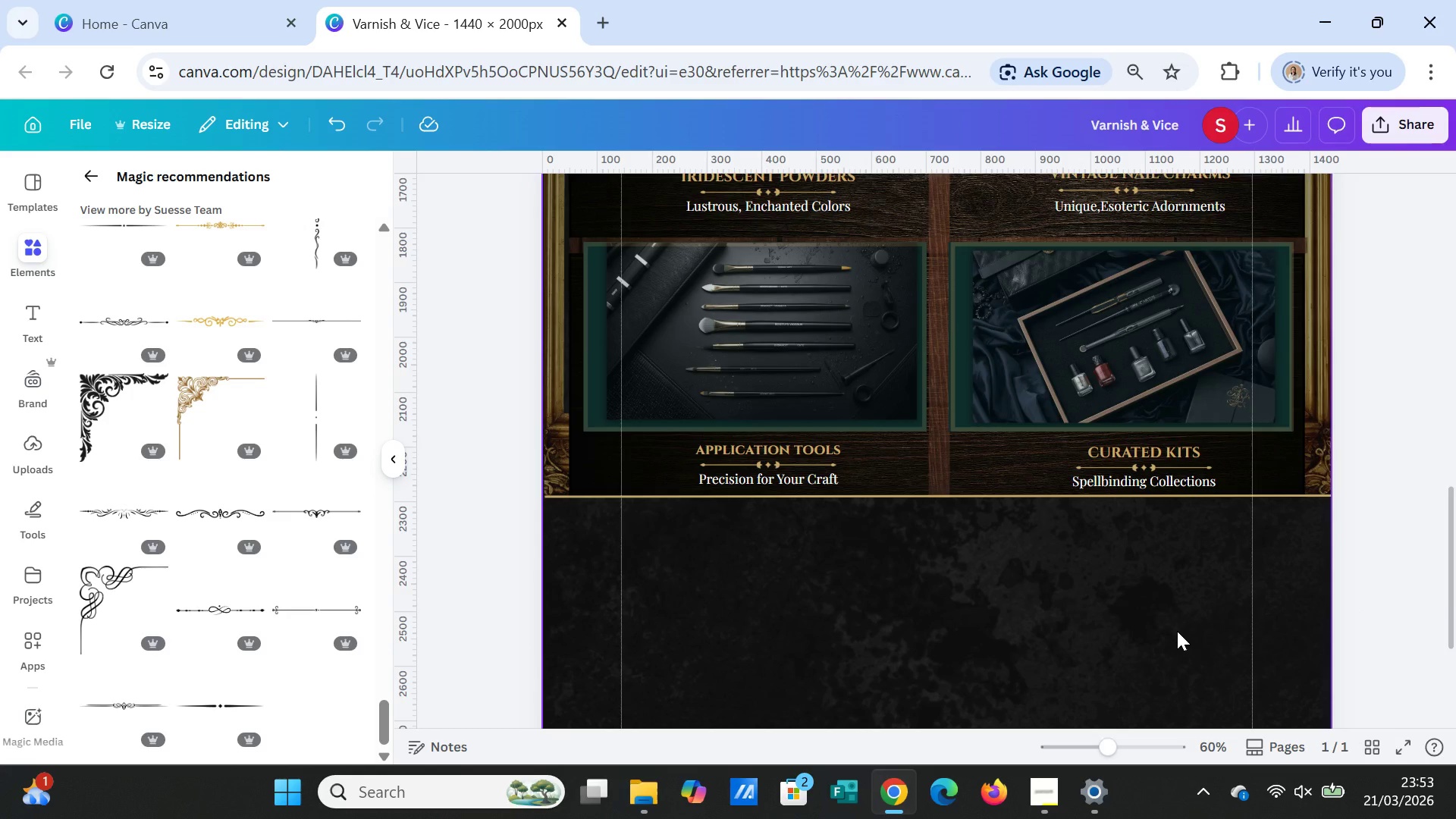 
left_click([98, 174])
 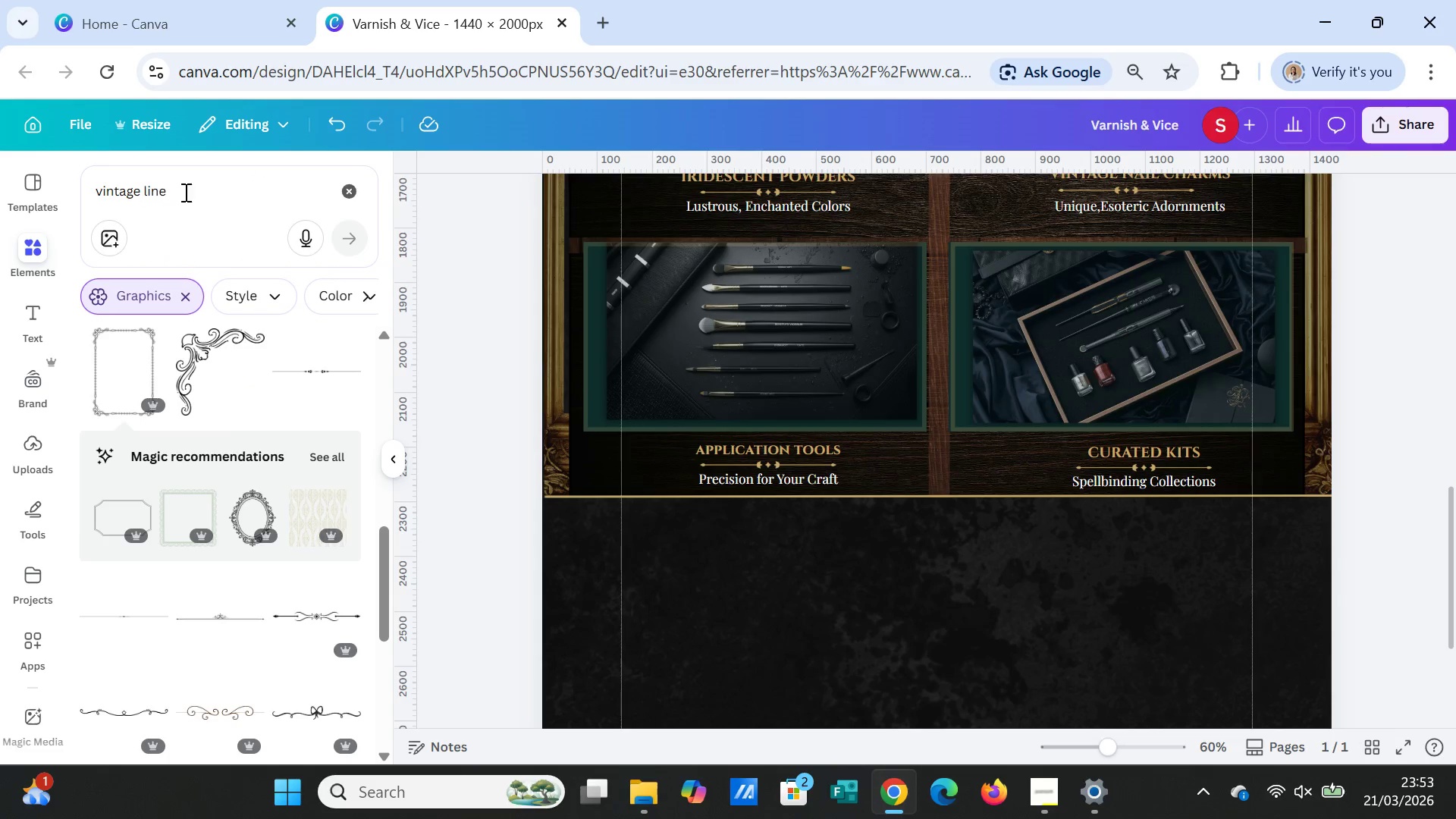 
left_click_drag(start_coordinate=[185, 192], to_coordinate=[97, 191])
 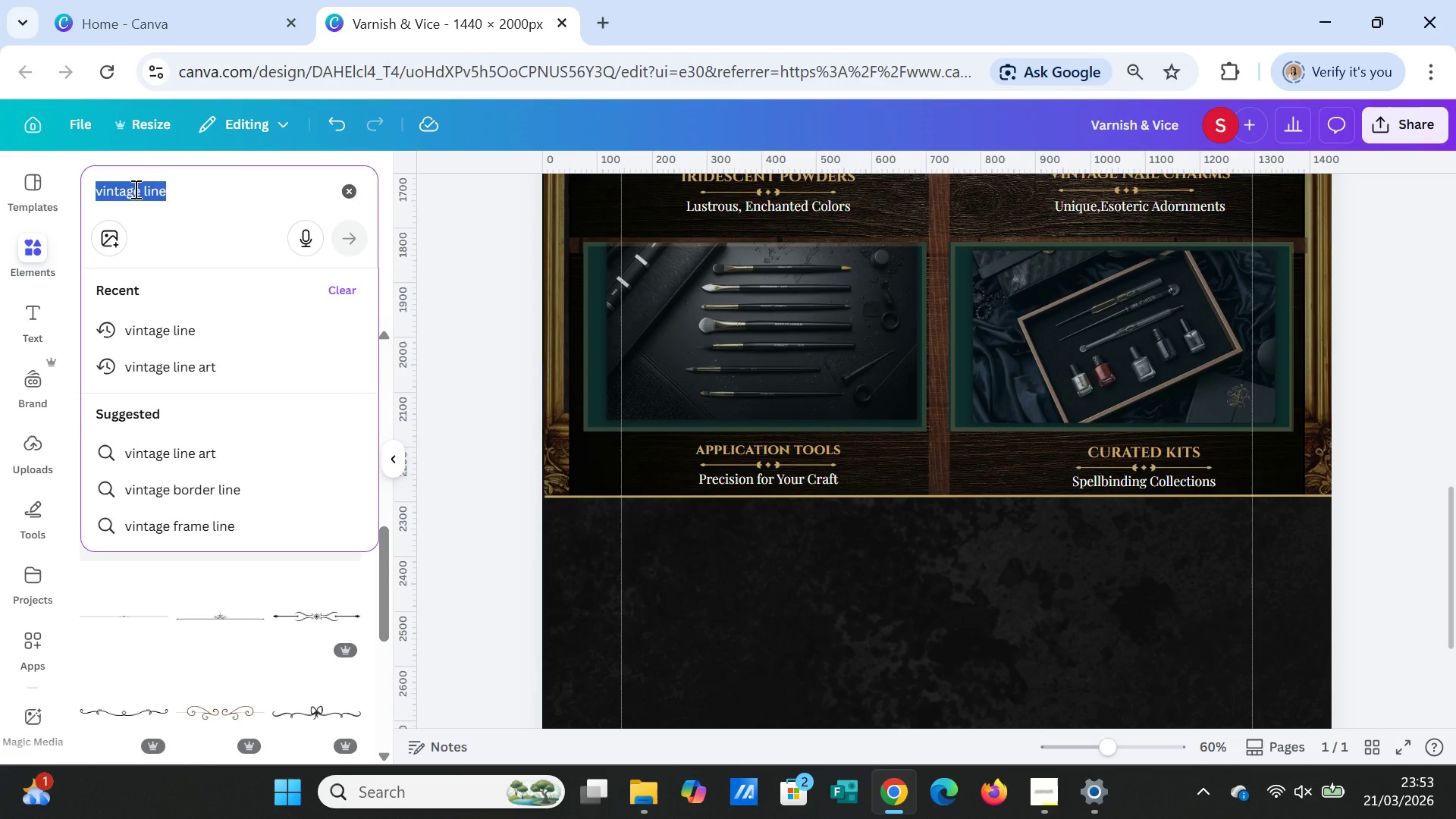 
key(Delete)
 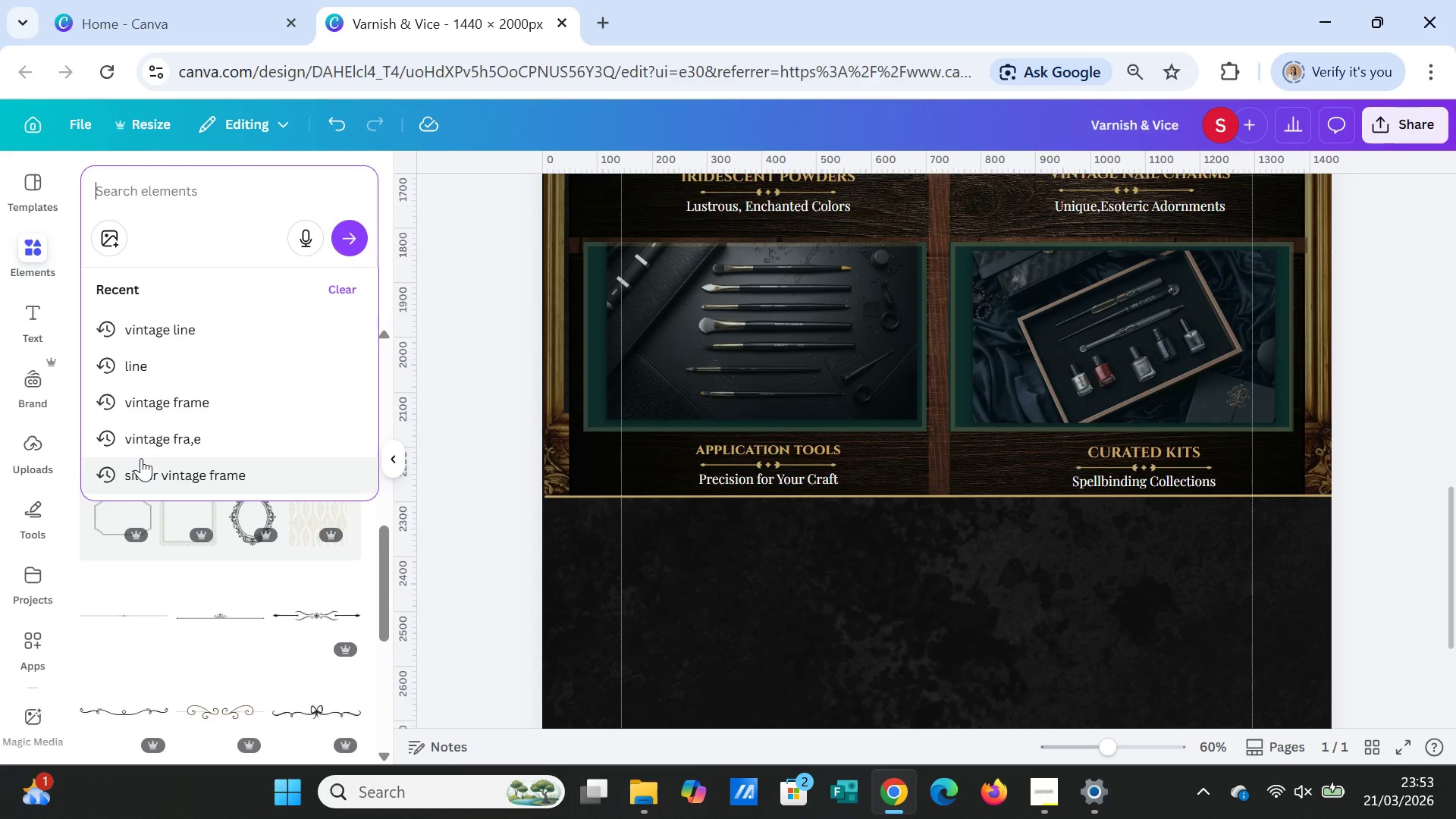 
wait(10.42)
 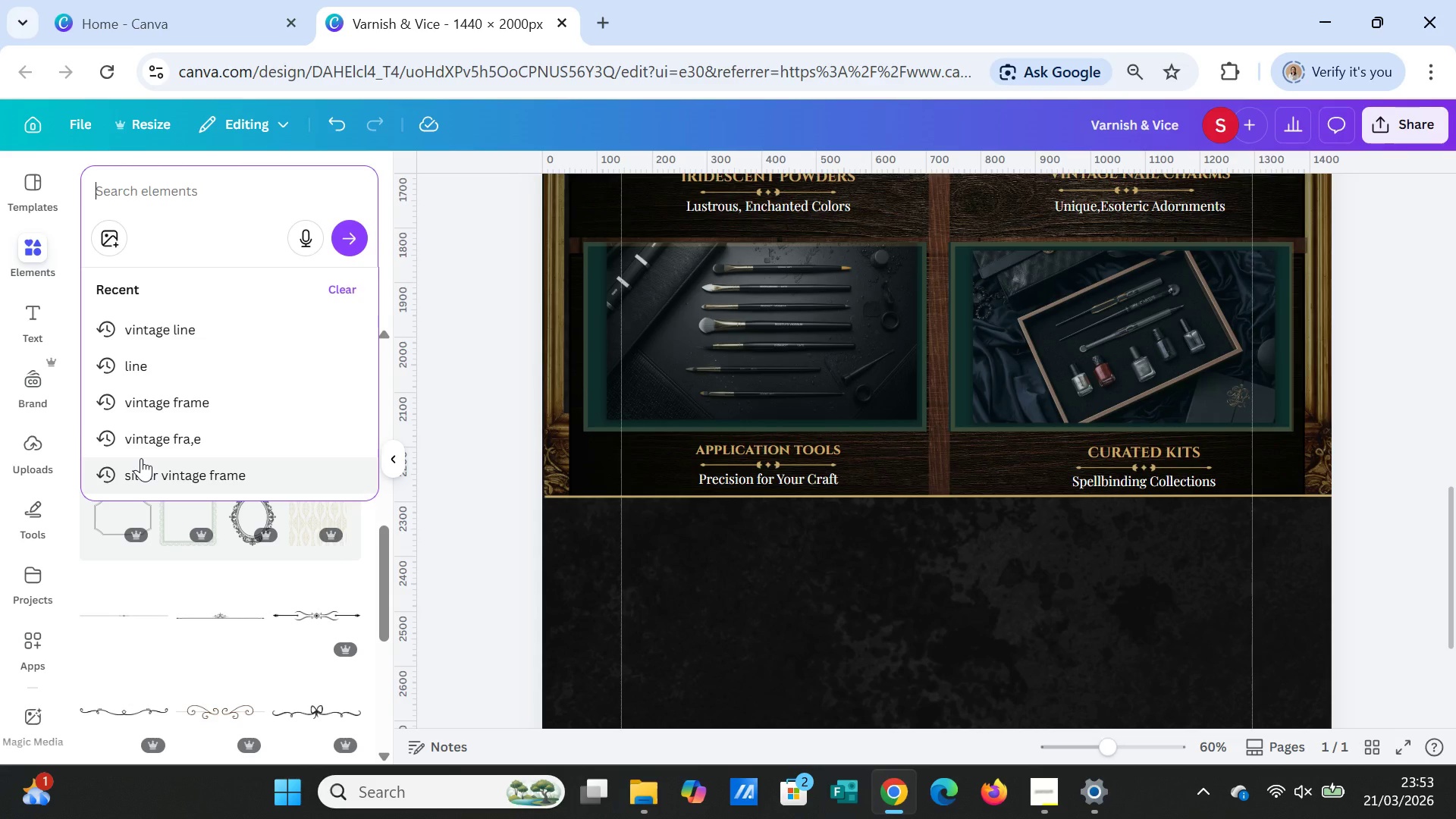 
type(old manuscript scroll)
 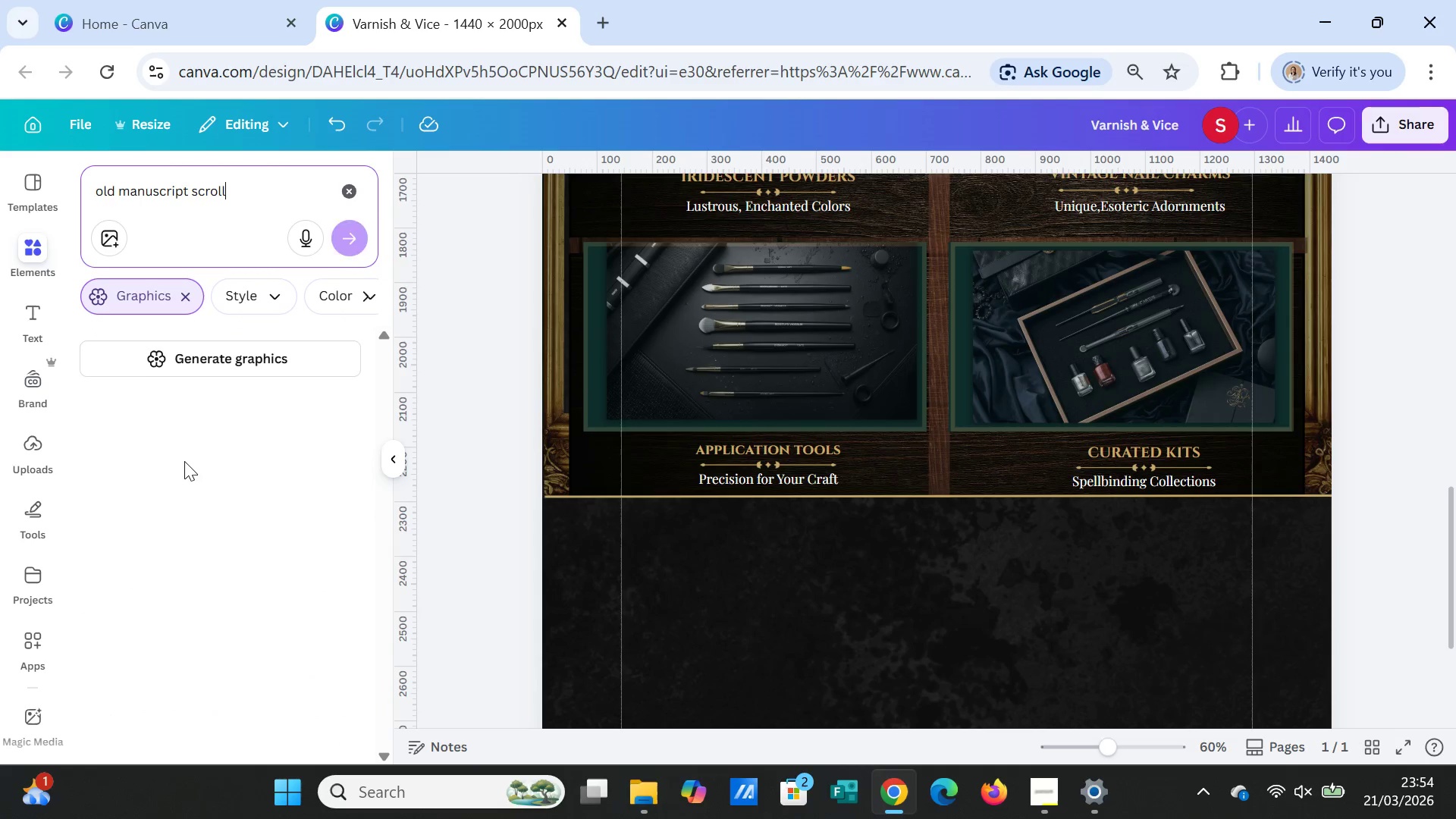 
key(Enter)
 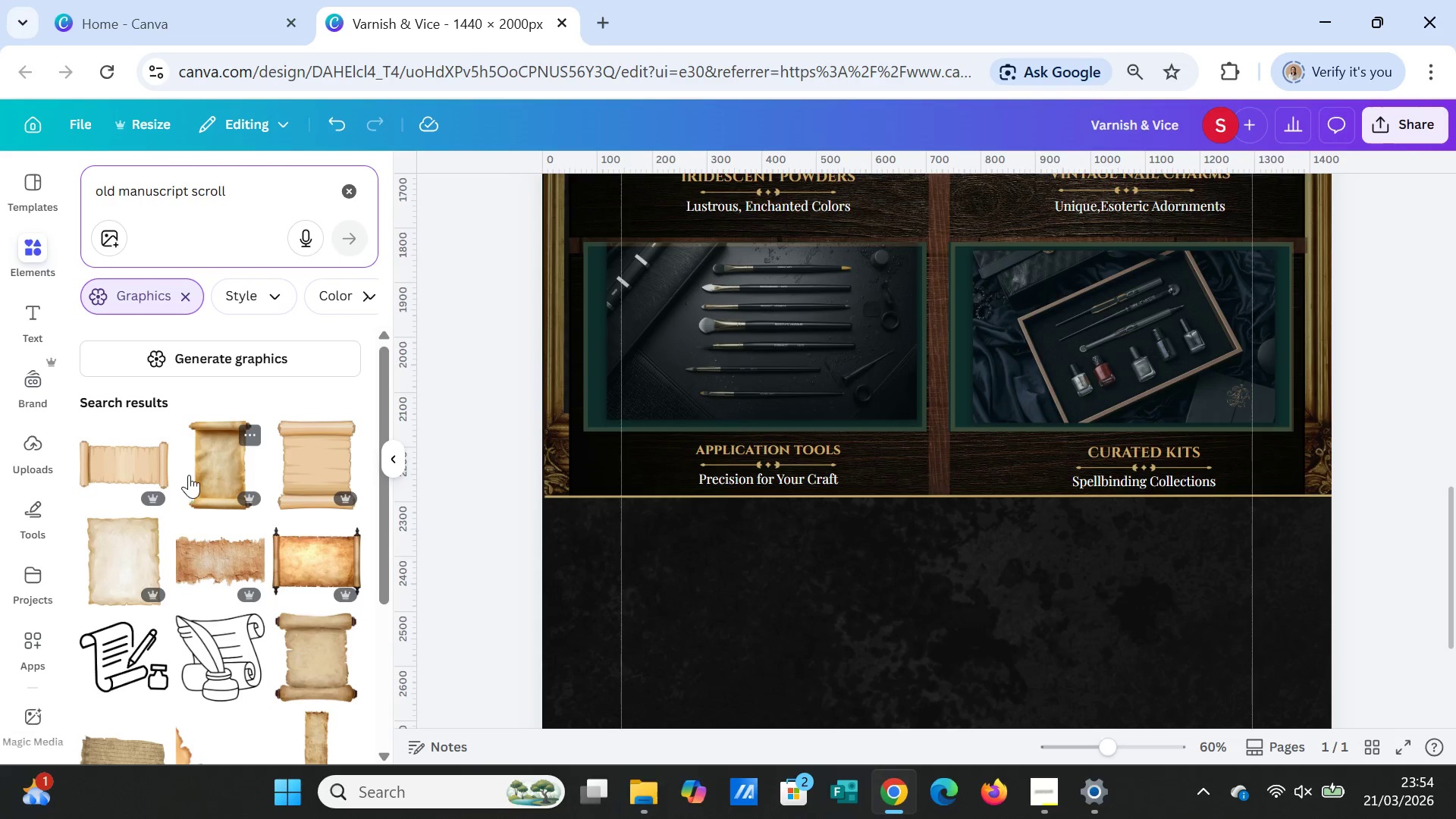 
mouse_move([286, 504])
 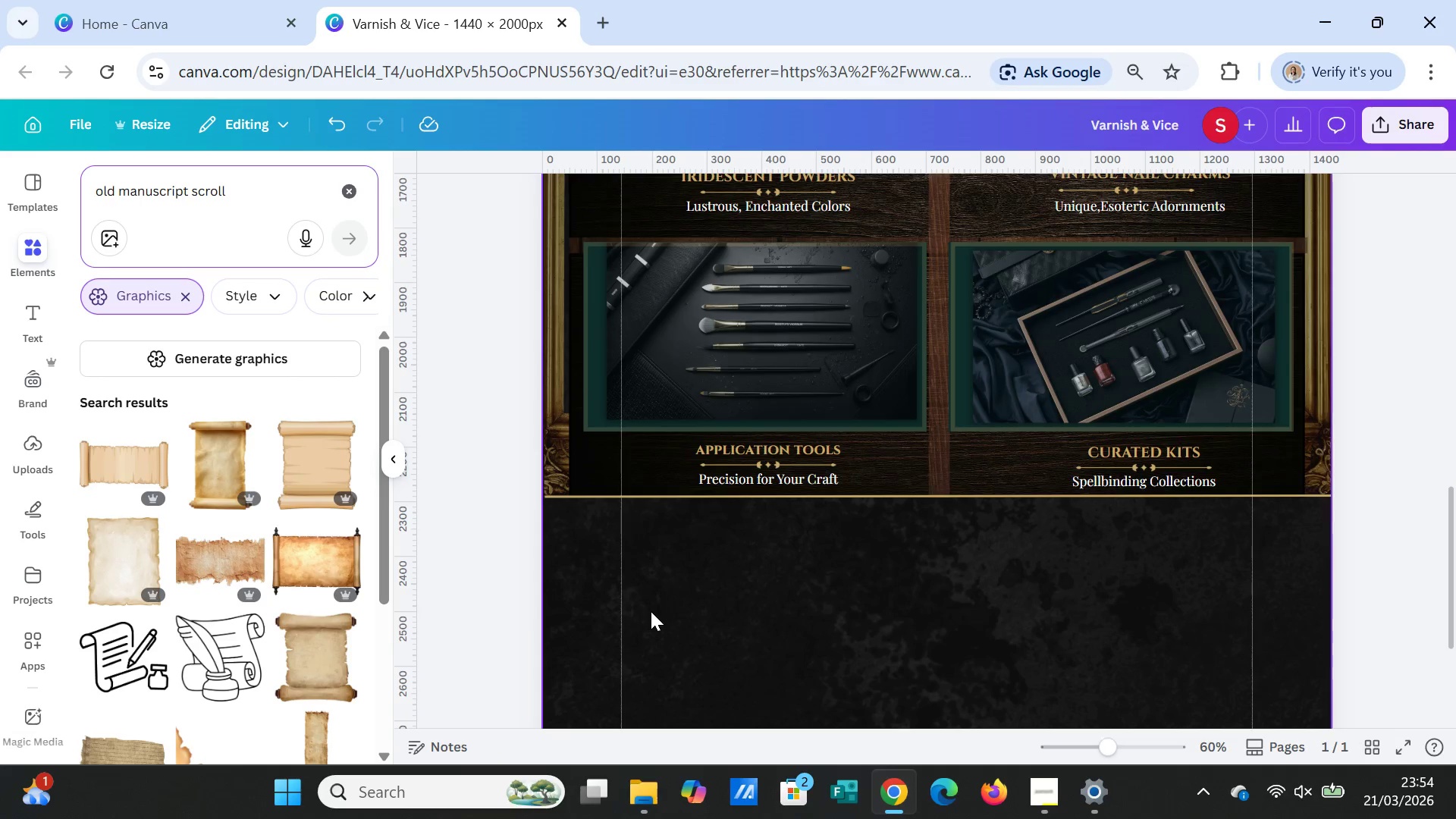 
wait(15.99)
 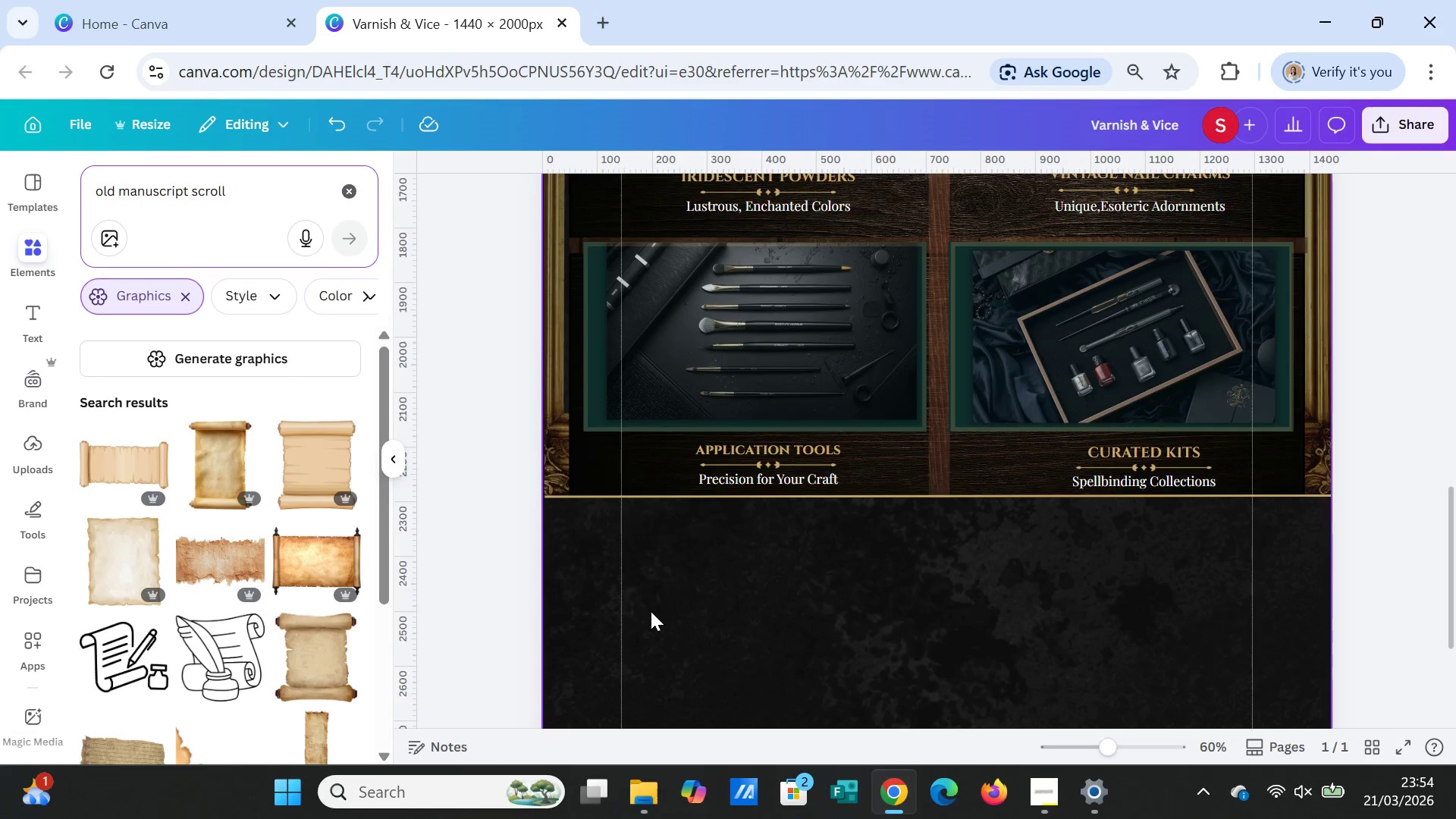 
left_click_drag(start_coordinate=[243, 196], to_coordinate=[67, 202])
 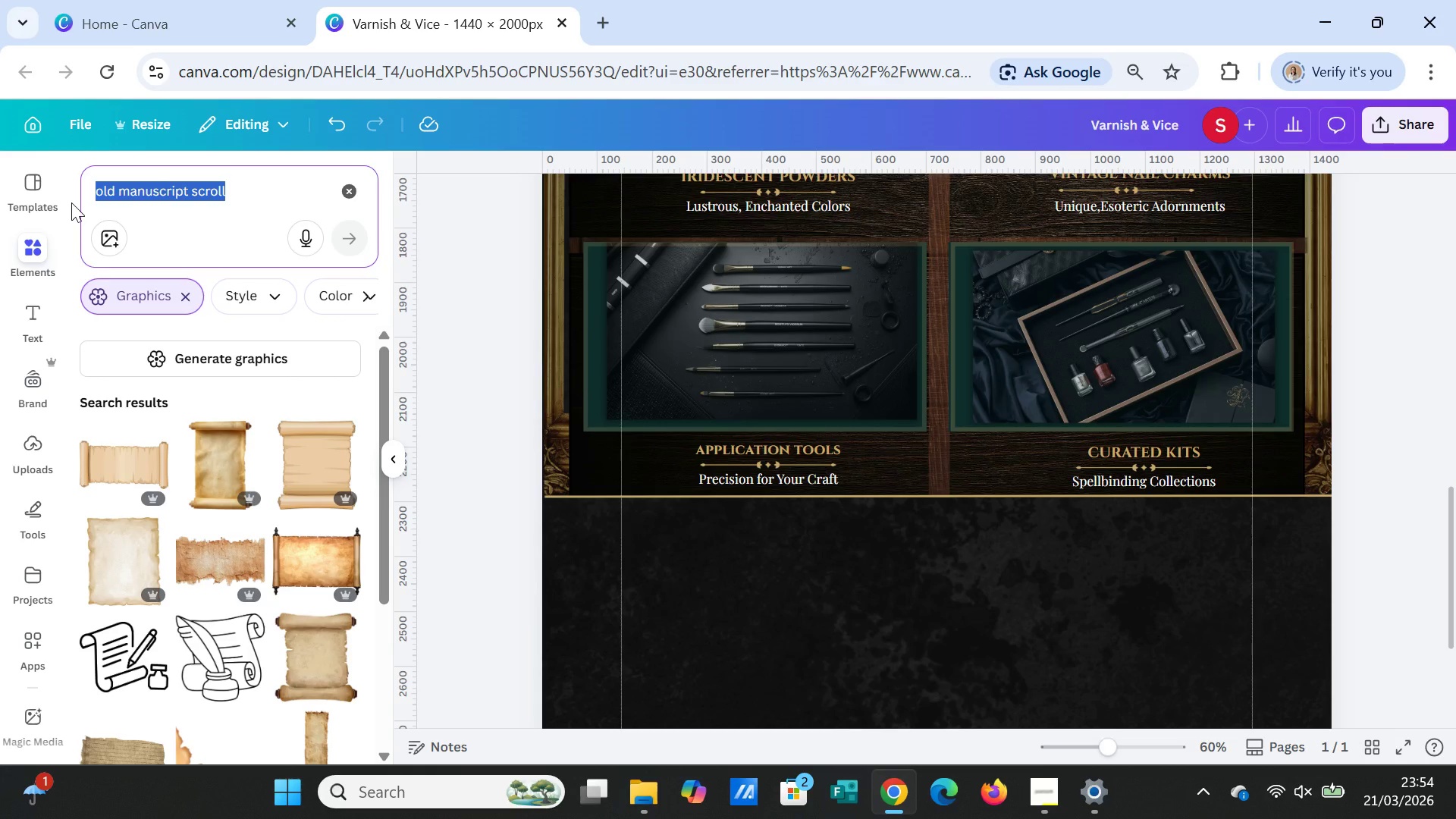 
wait(5.16)
 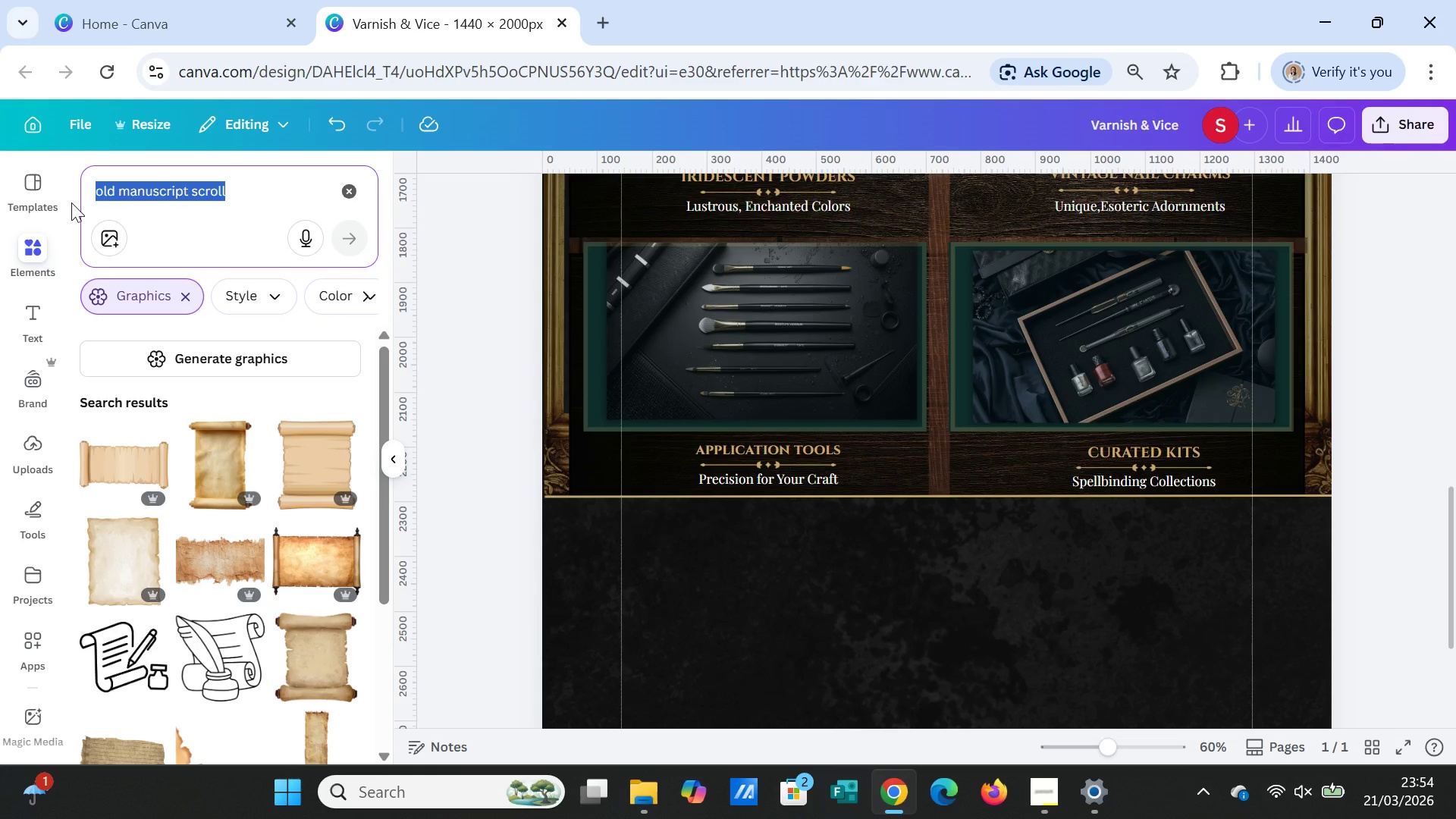 
type(bottles)
 